 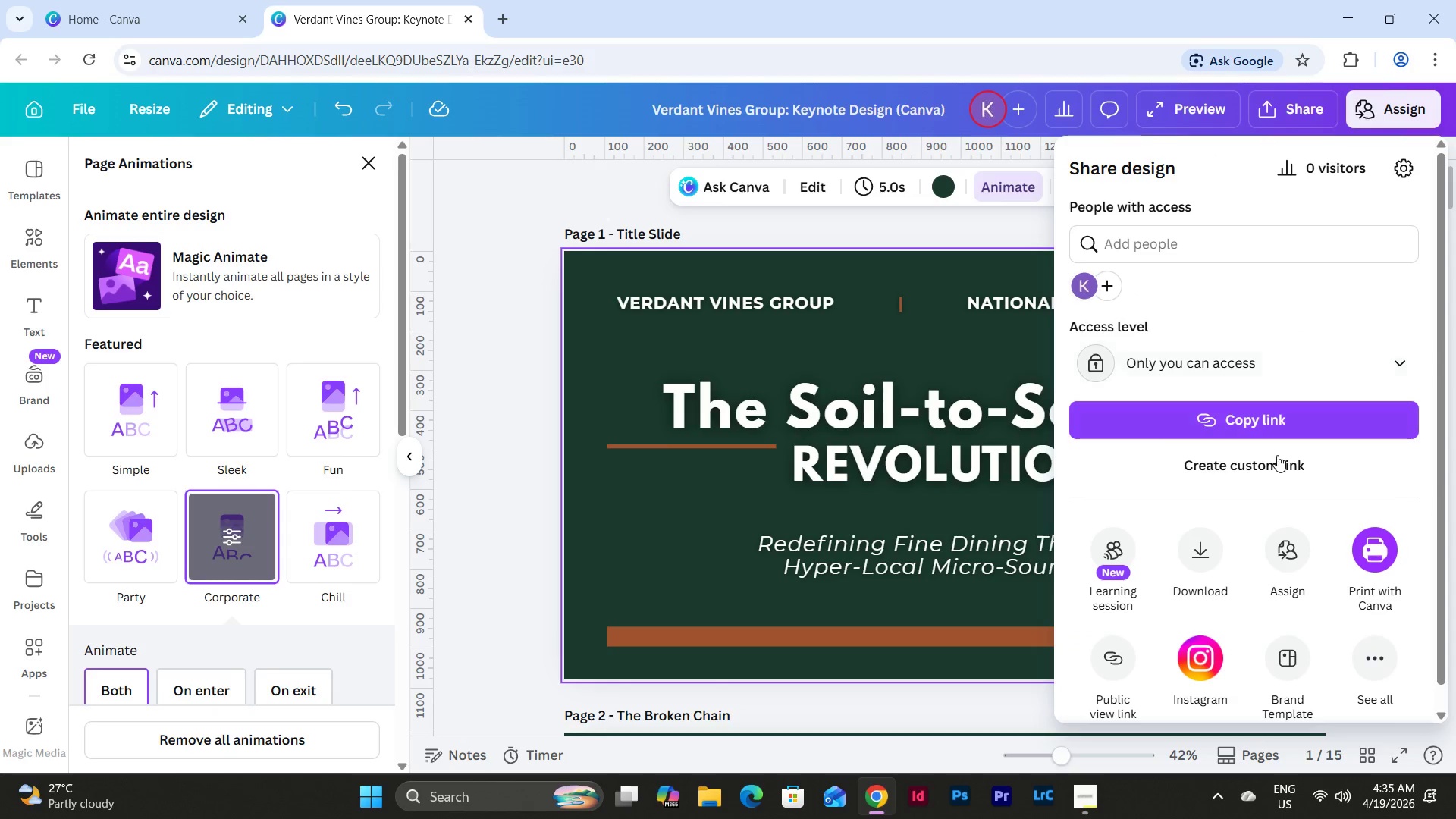 
left_click([1200, 551])
 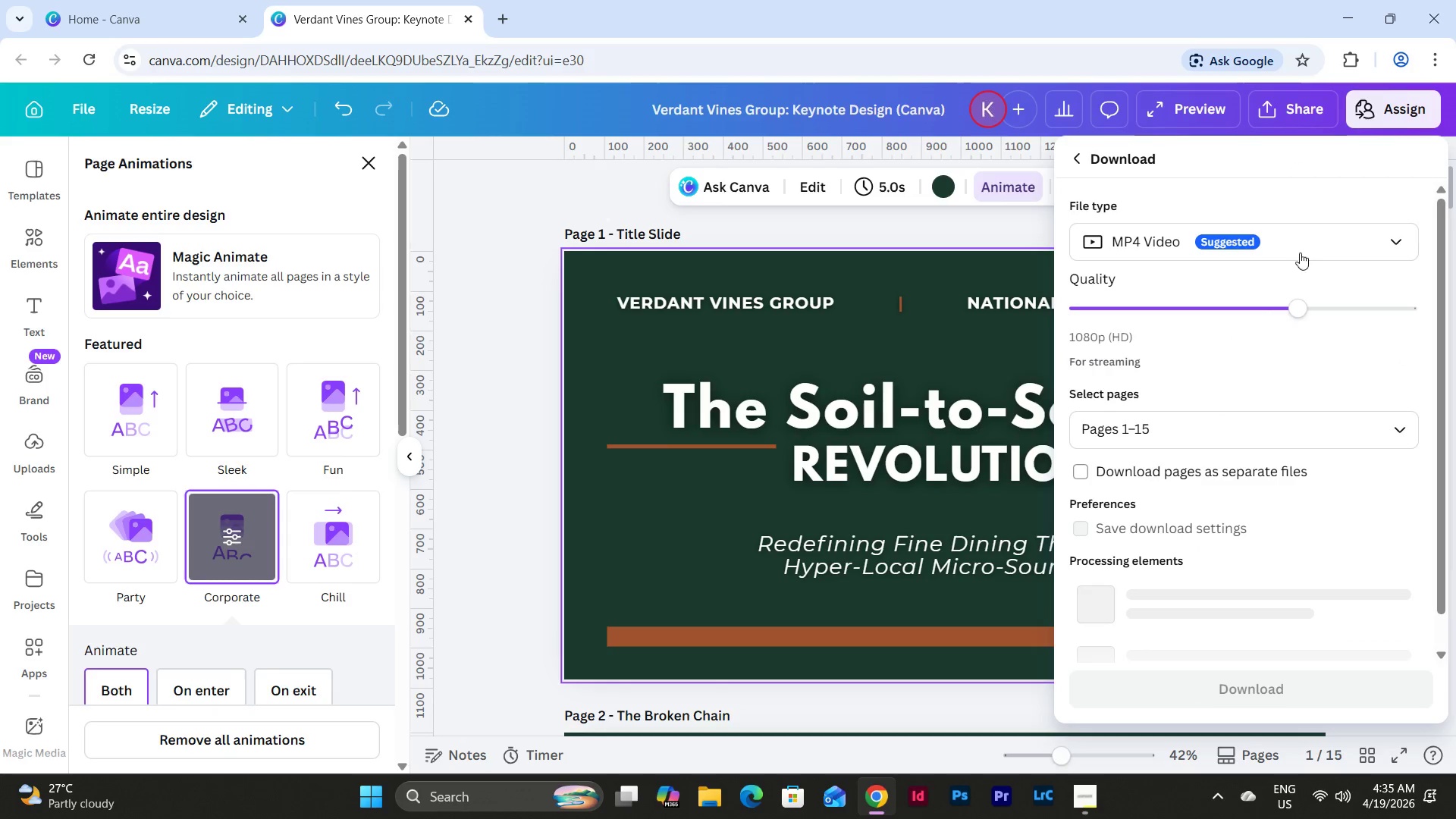 
left_click([1315, 240])
 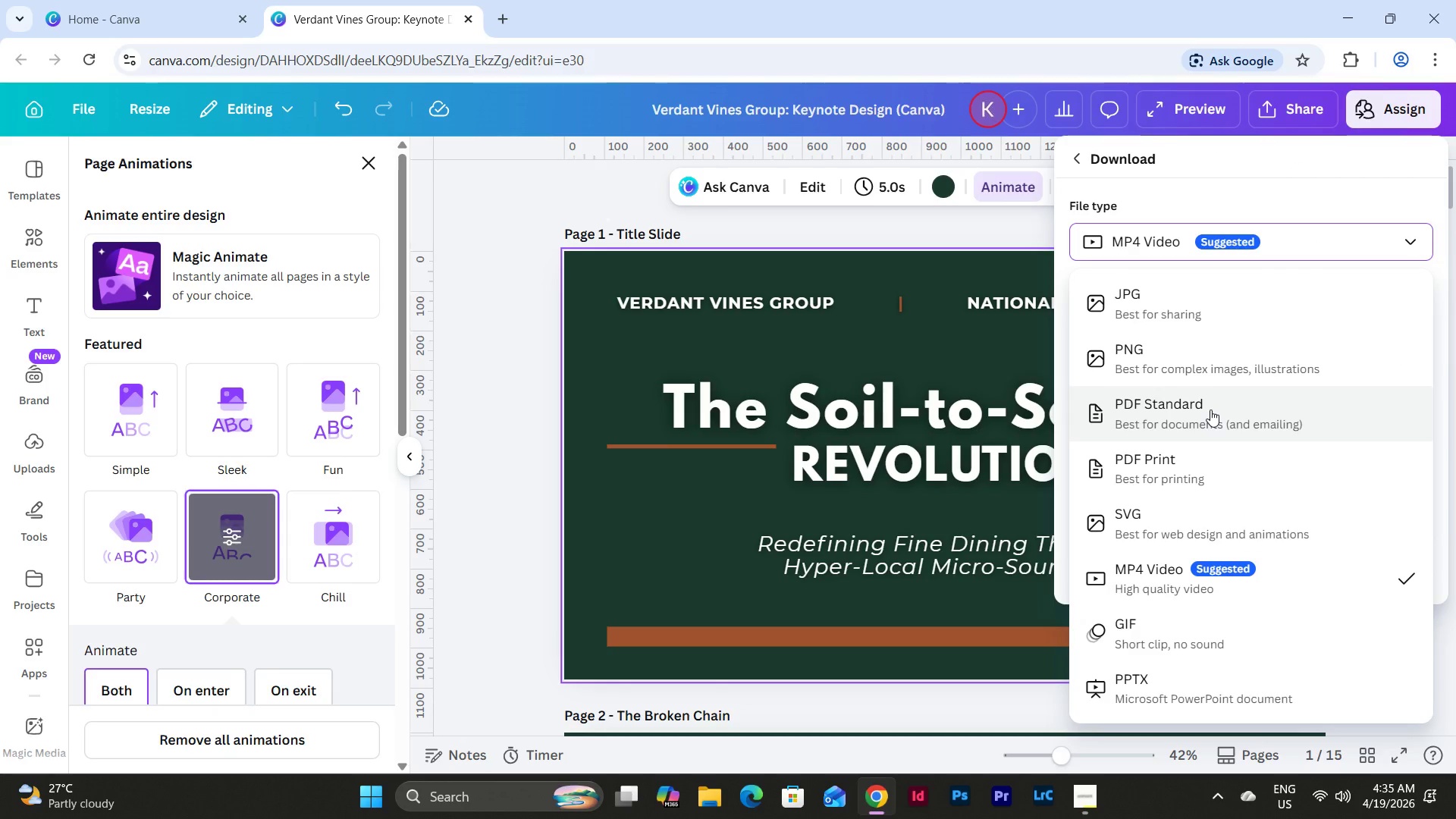 
wait(5.67)
 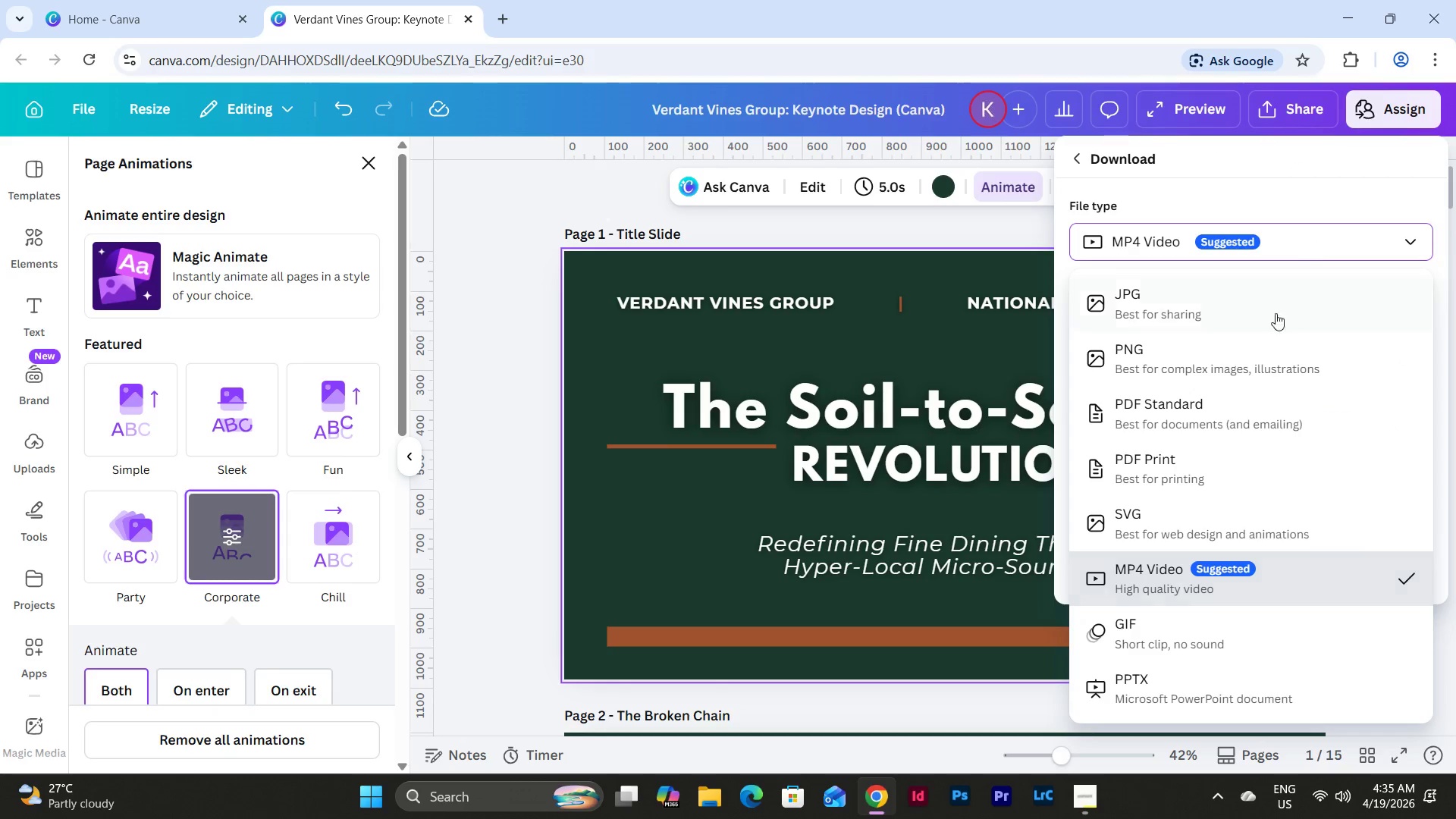 
left_click([1209, 473])
 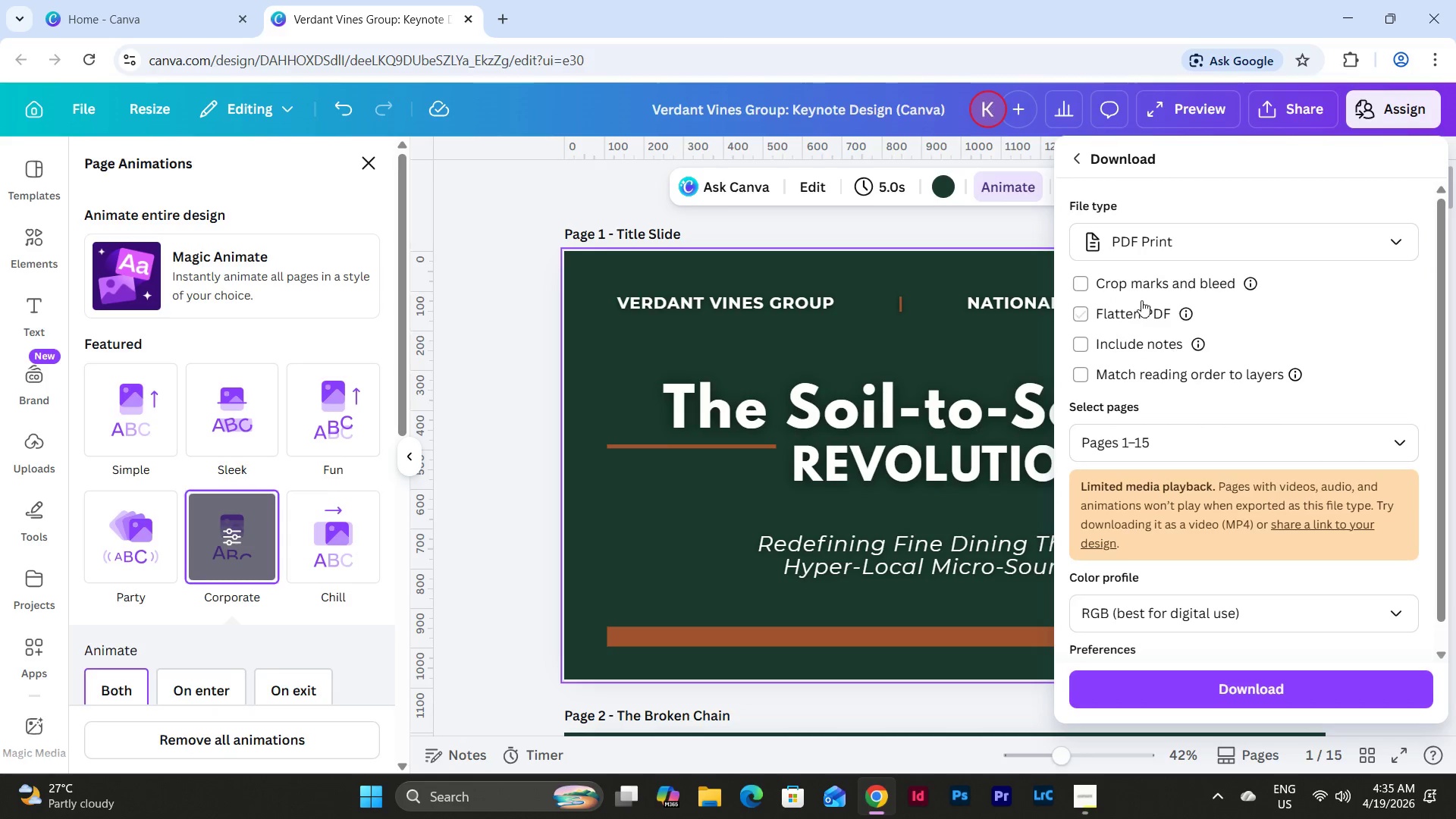 
left_click([1138, 321])
 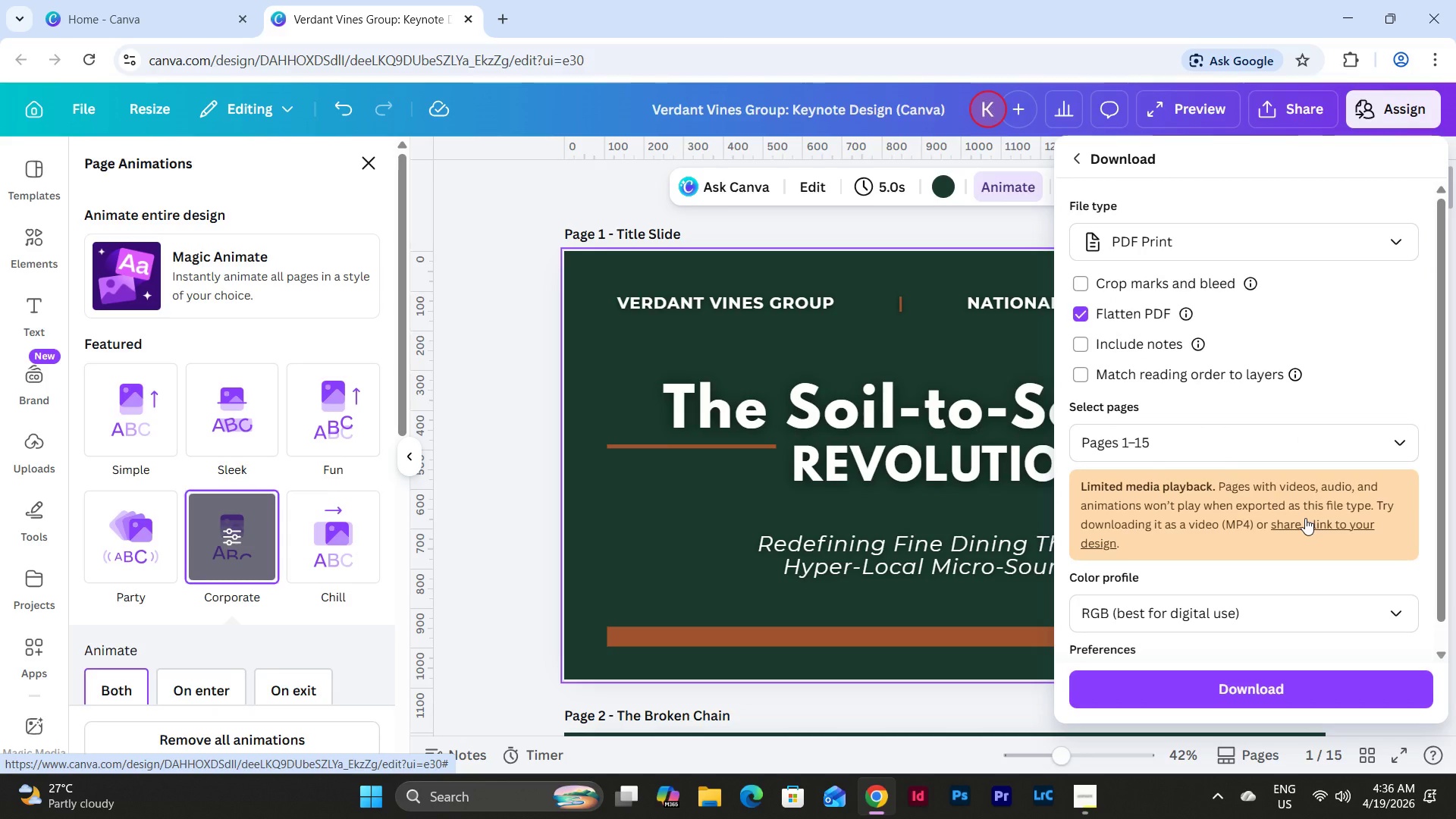 
scroll: coordinate [1305, 518], scroll_direction: down, amount: 5.0
 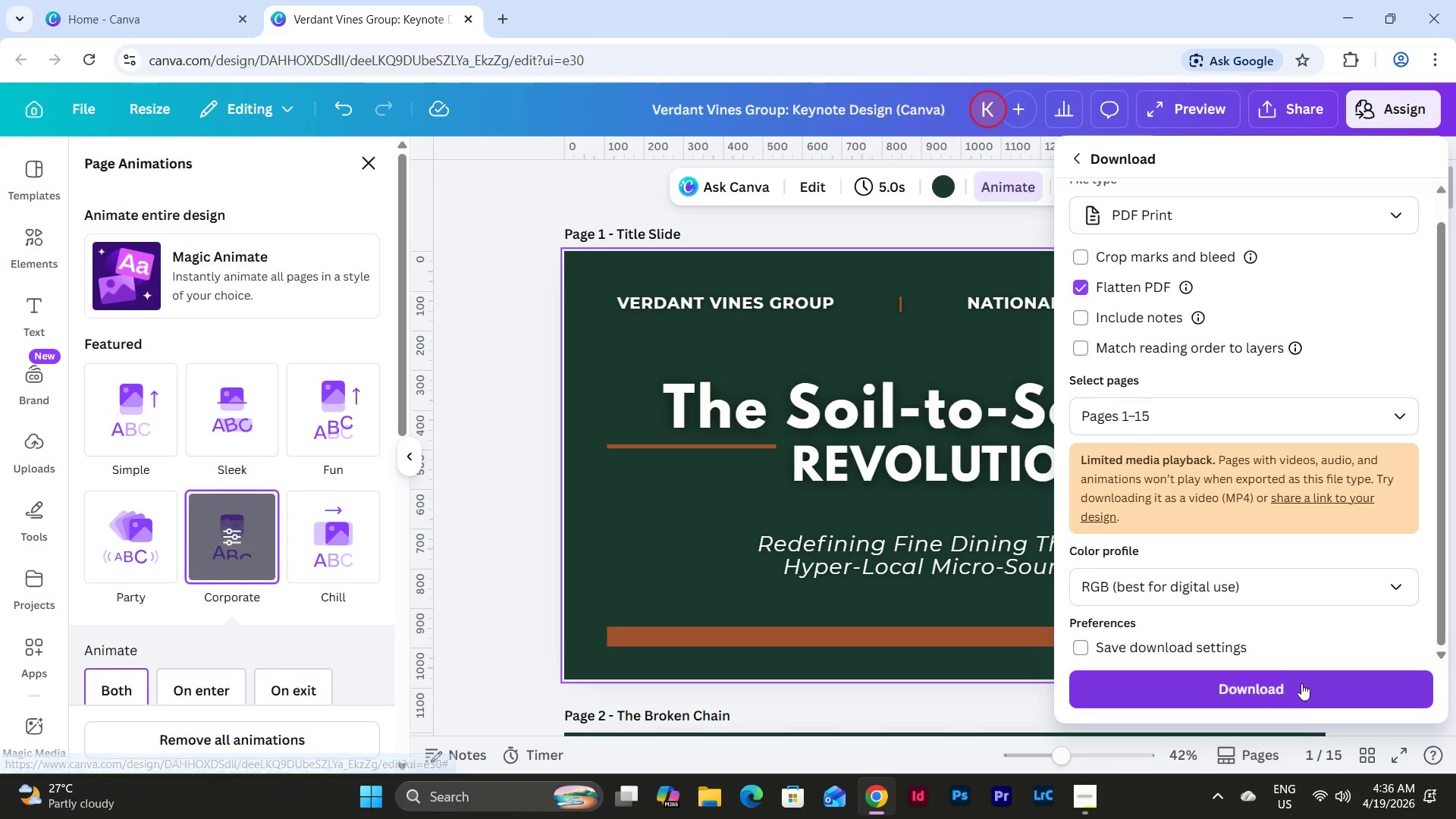 
left_click([1295, 689])
 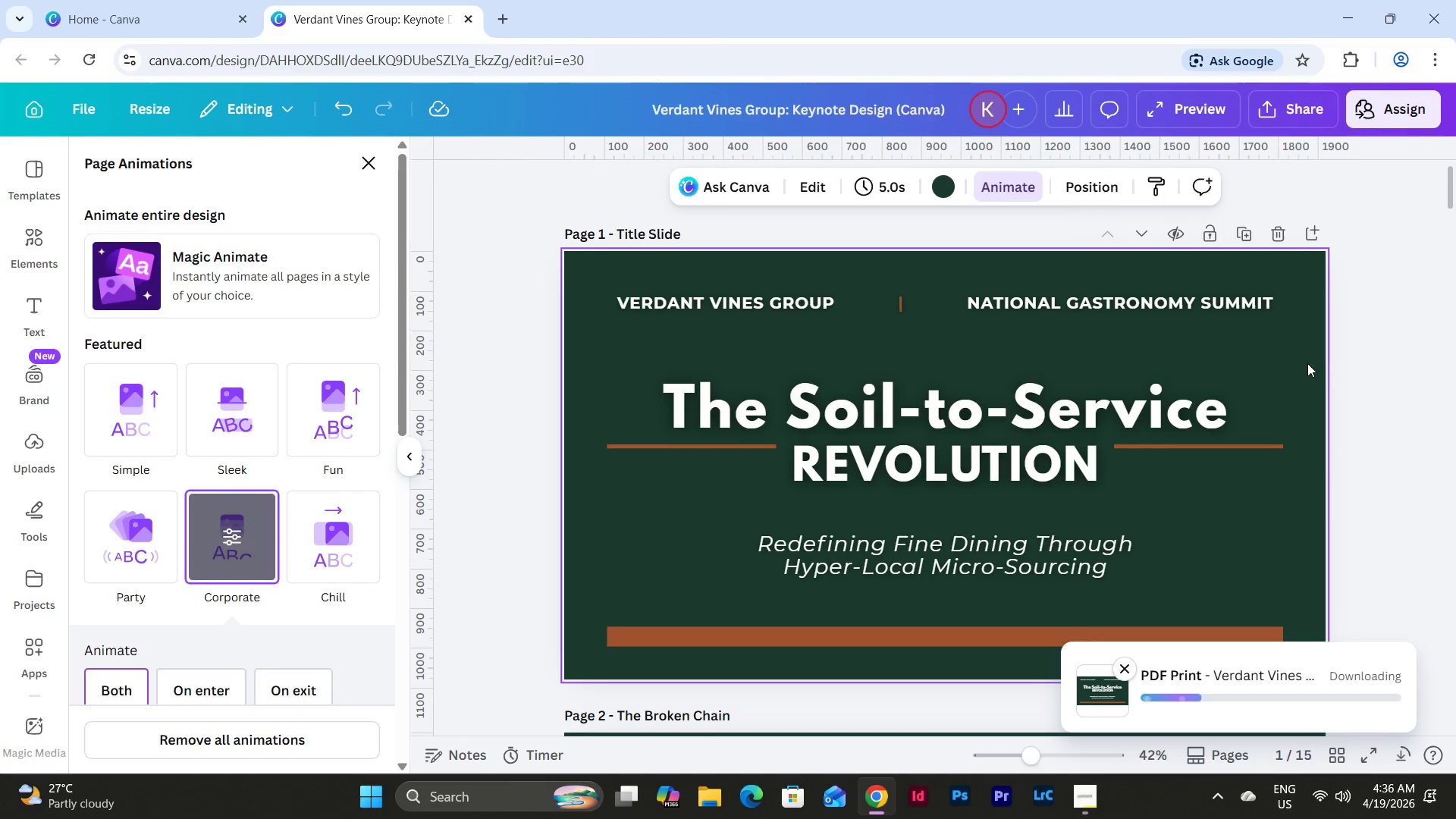 
scroll: coordinate [1307, 363], scroll_direction: down, amount: 43.0
 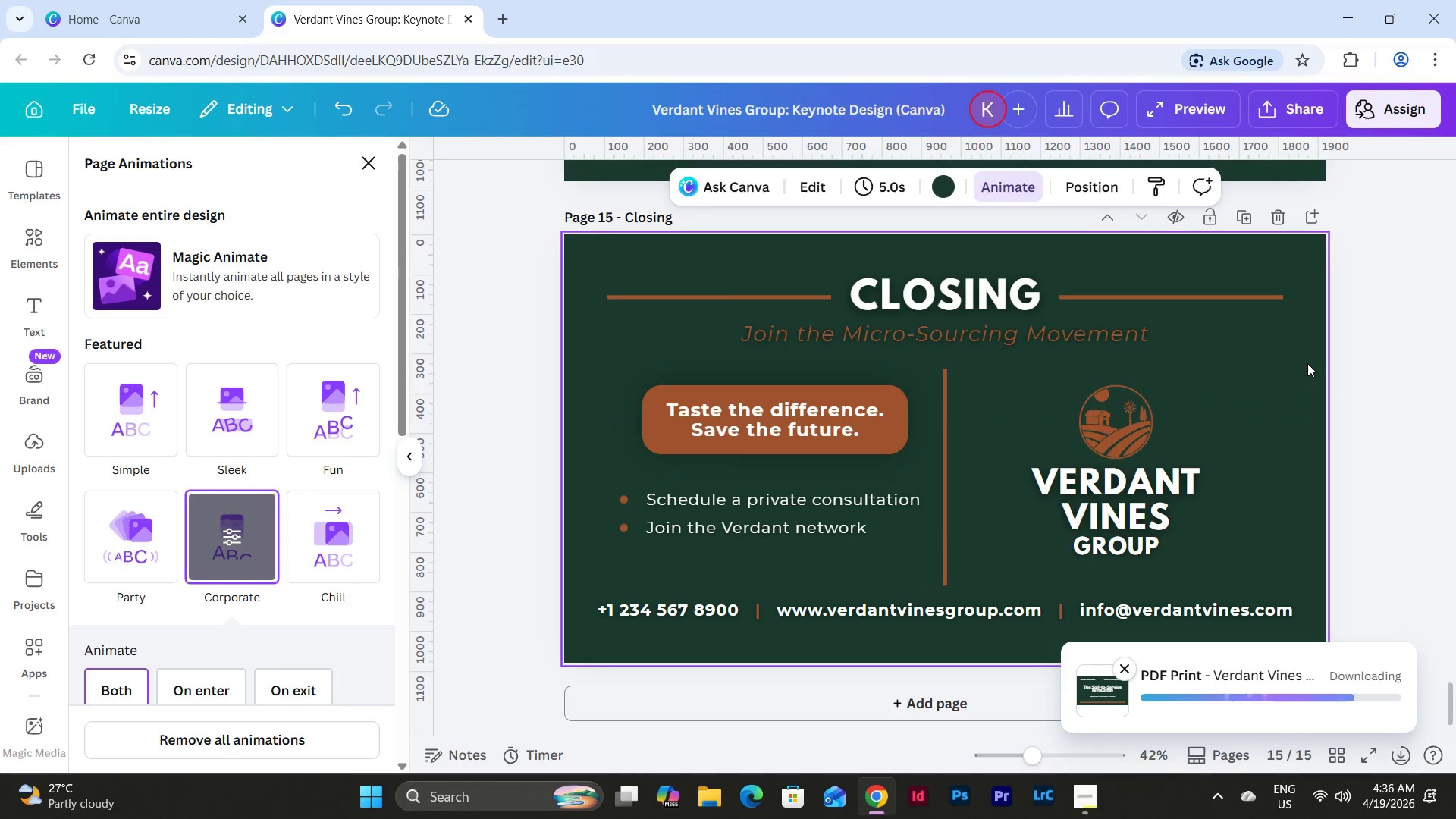 
left_click([1339, 748])
 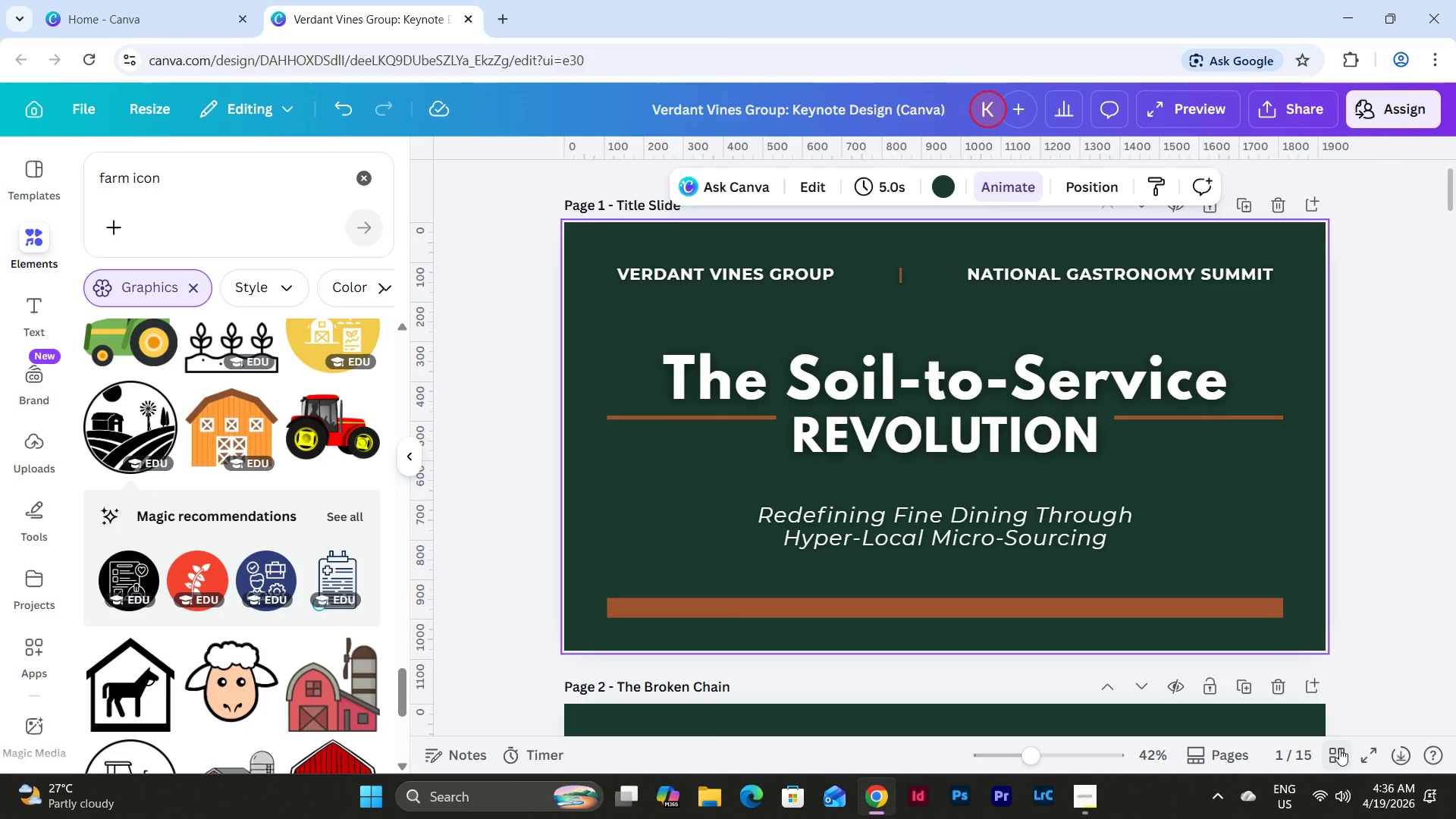 
left_click([1339, 748])
 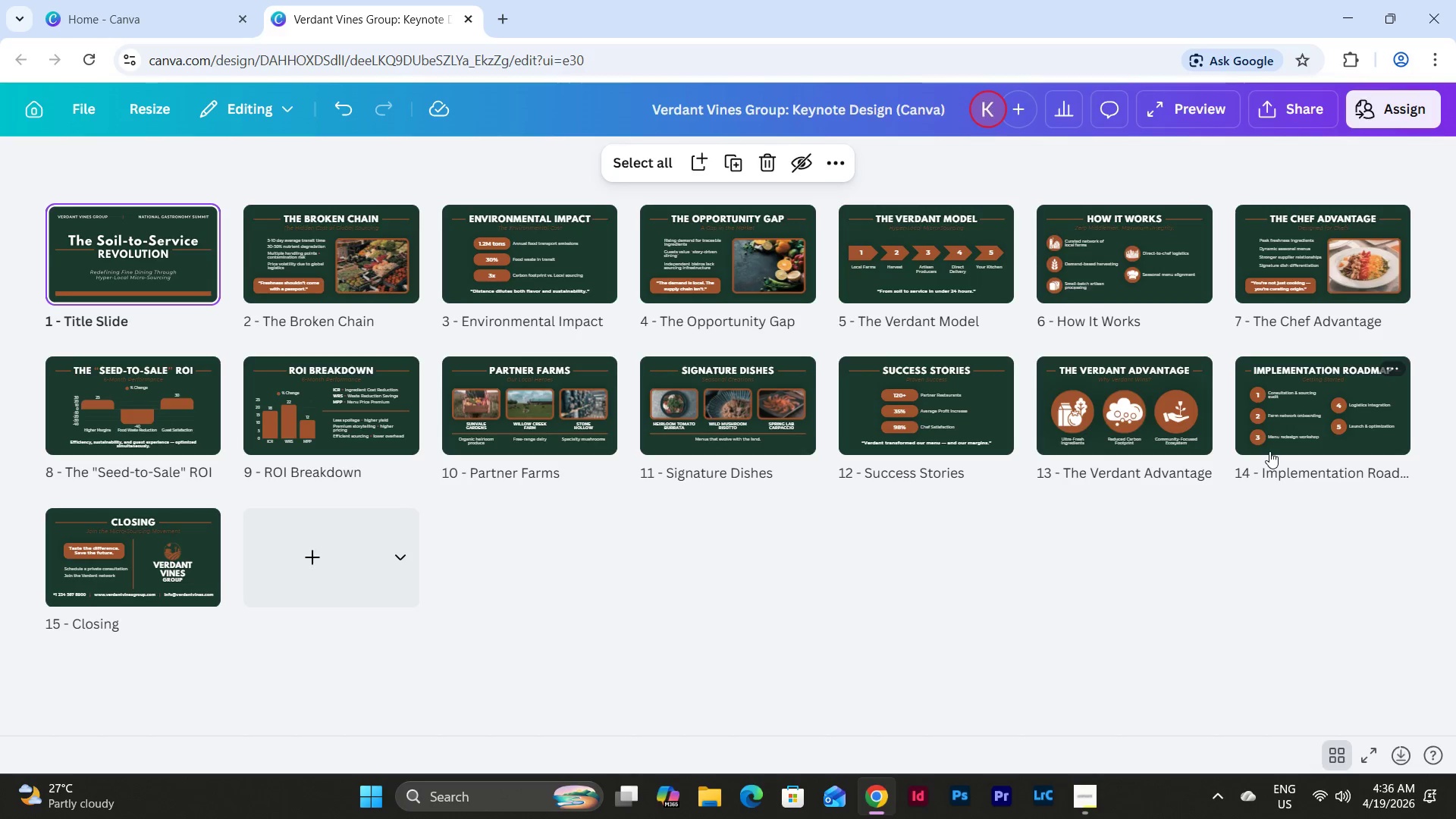 
wait(11.64)
 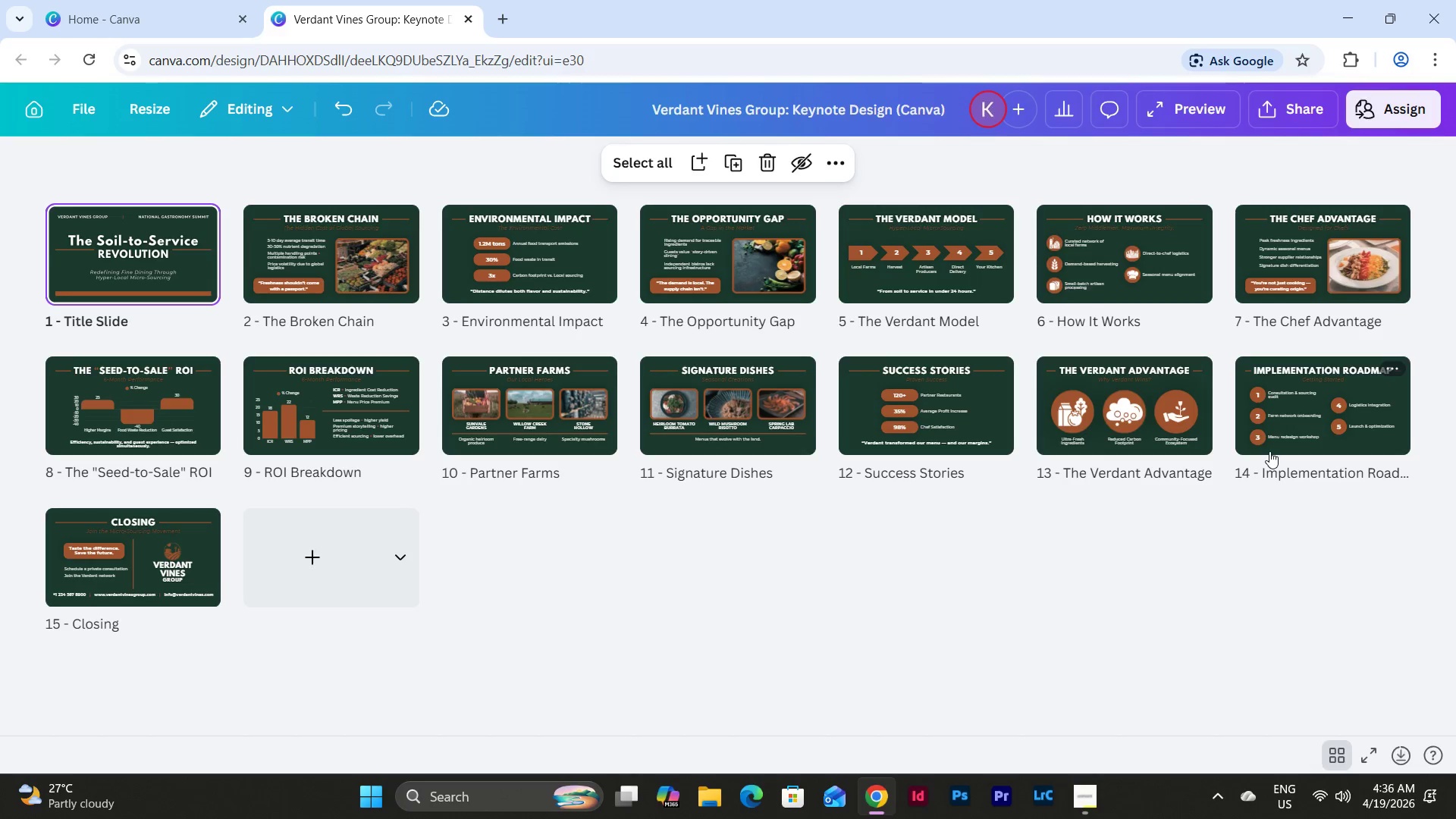 
left_click([179, 239])
 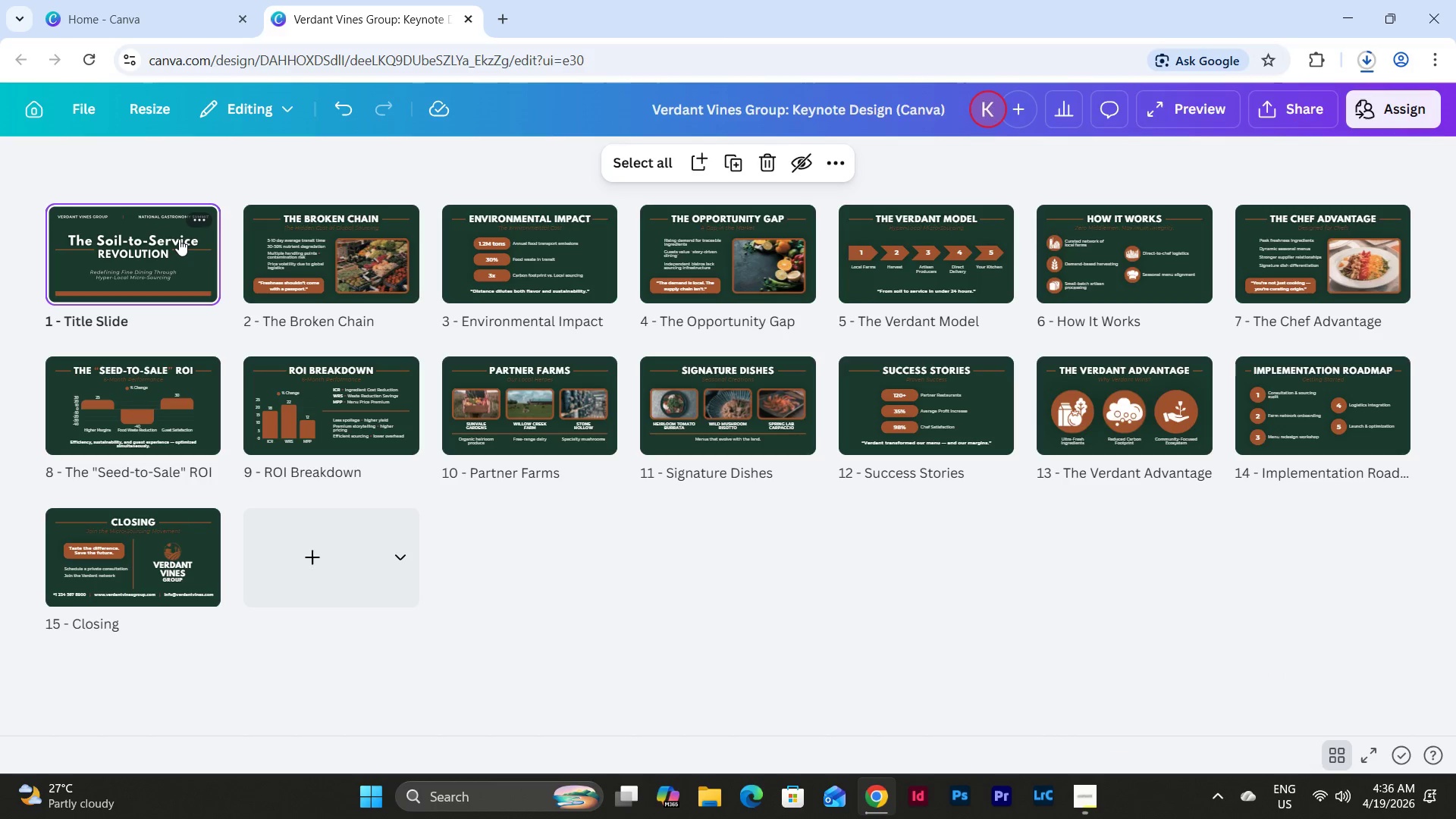 
double_click([179, 239])
 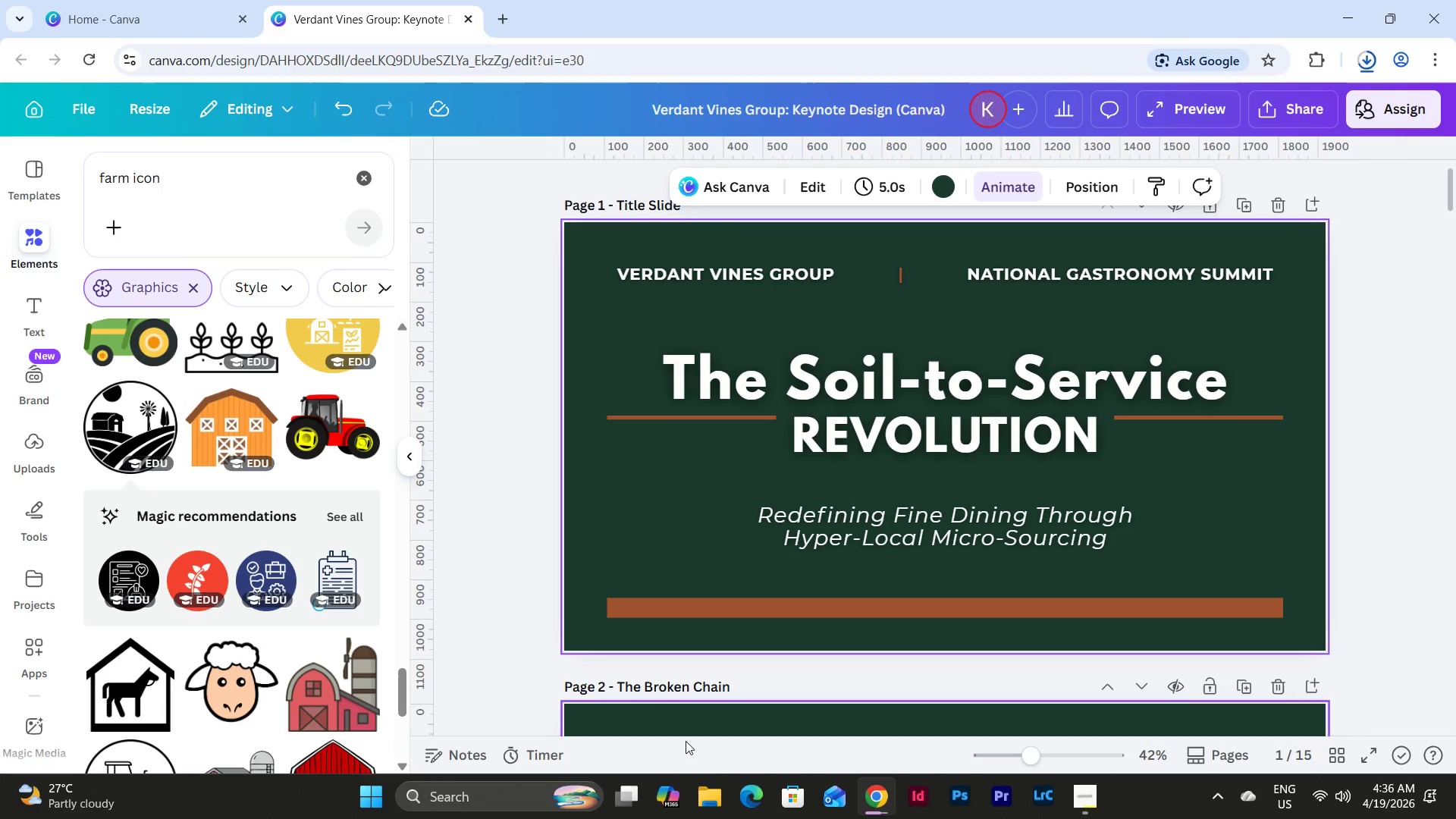 
left_click([708, 806])
 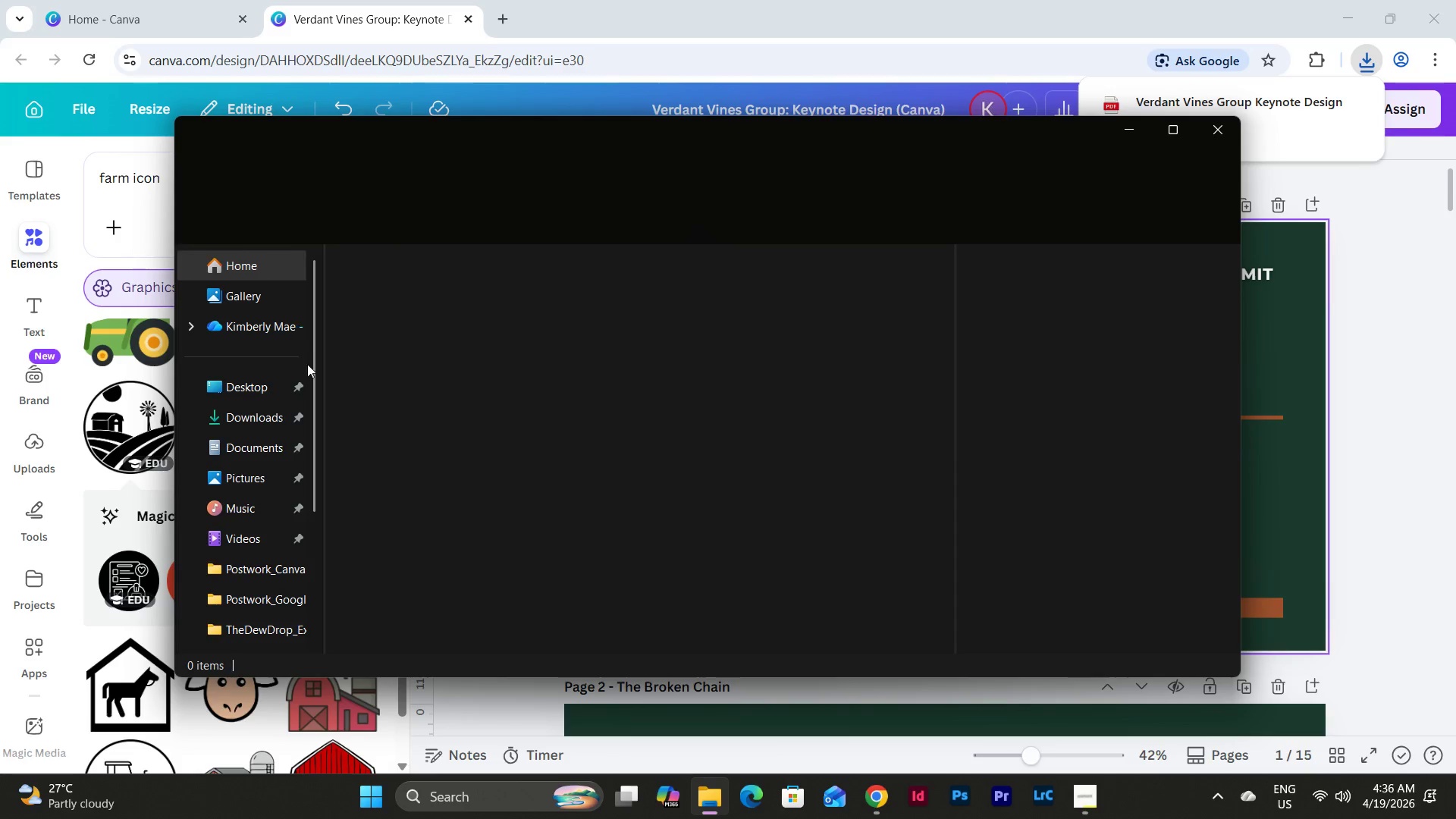 
left_click([228, 416])
 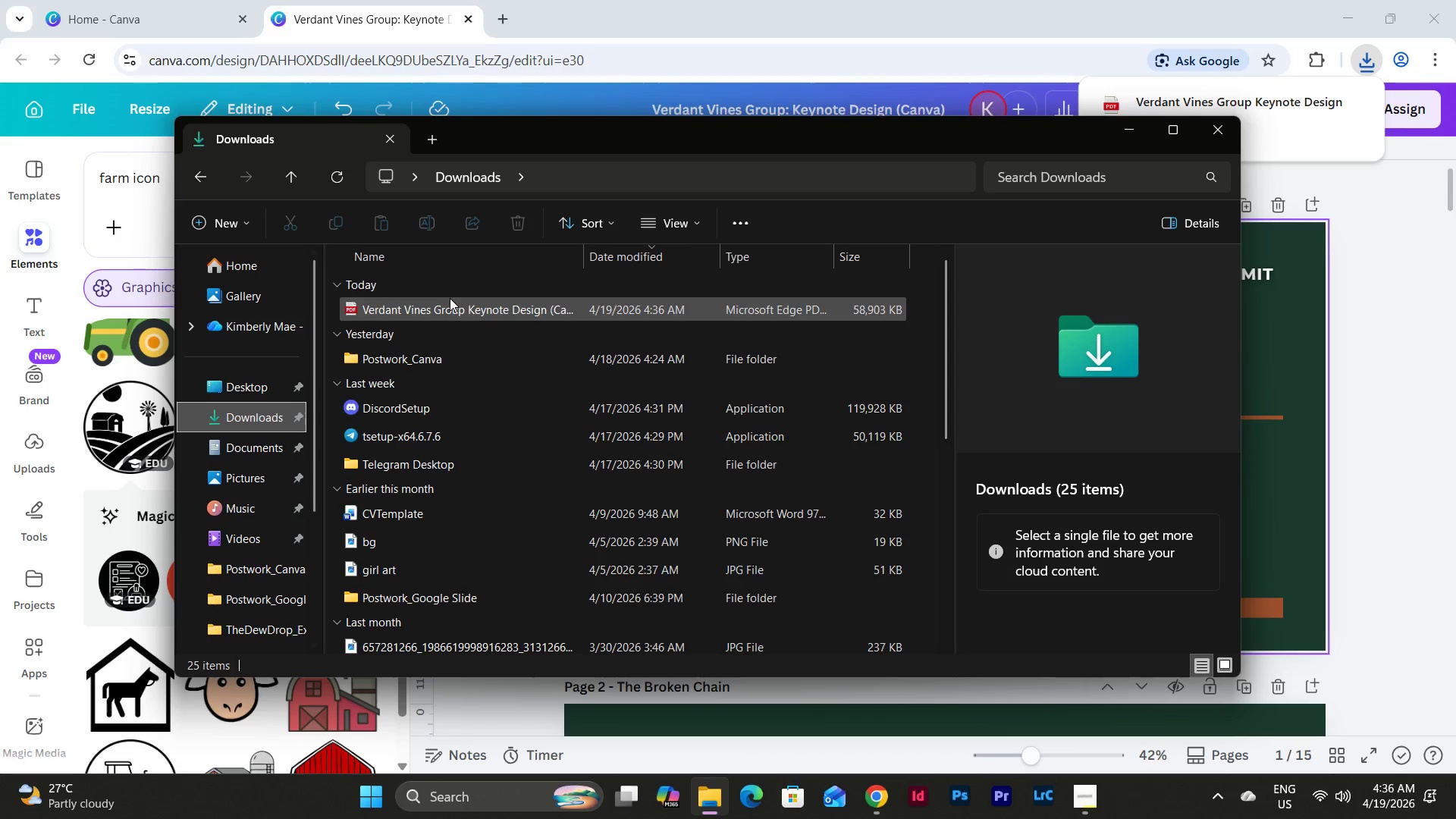 
double_click([495, 314])
 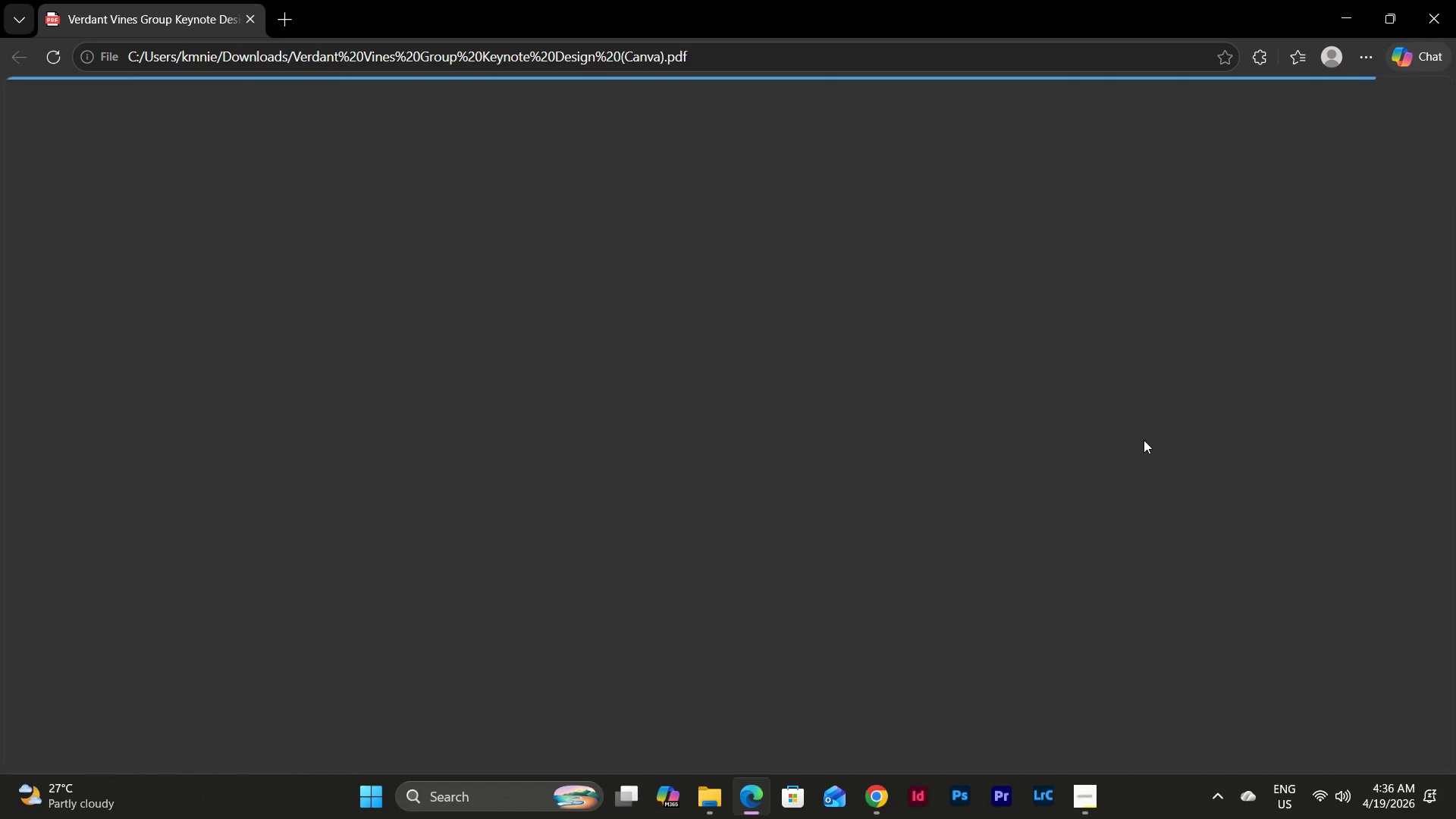 
left_click([700, 793])
 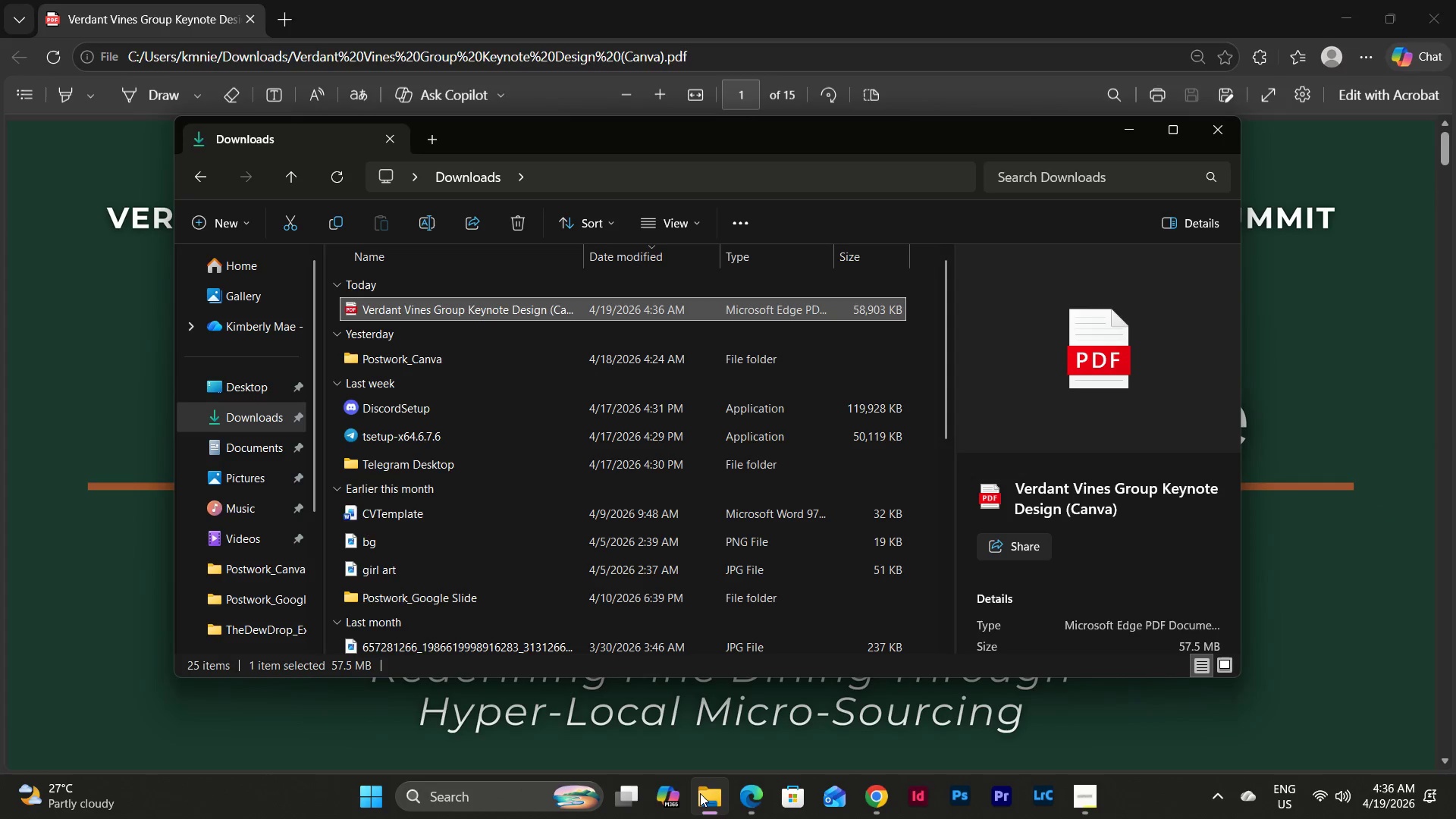 
left_click([700, 793])
 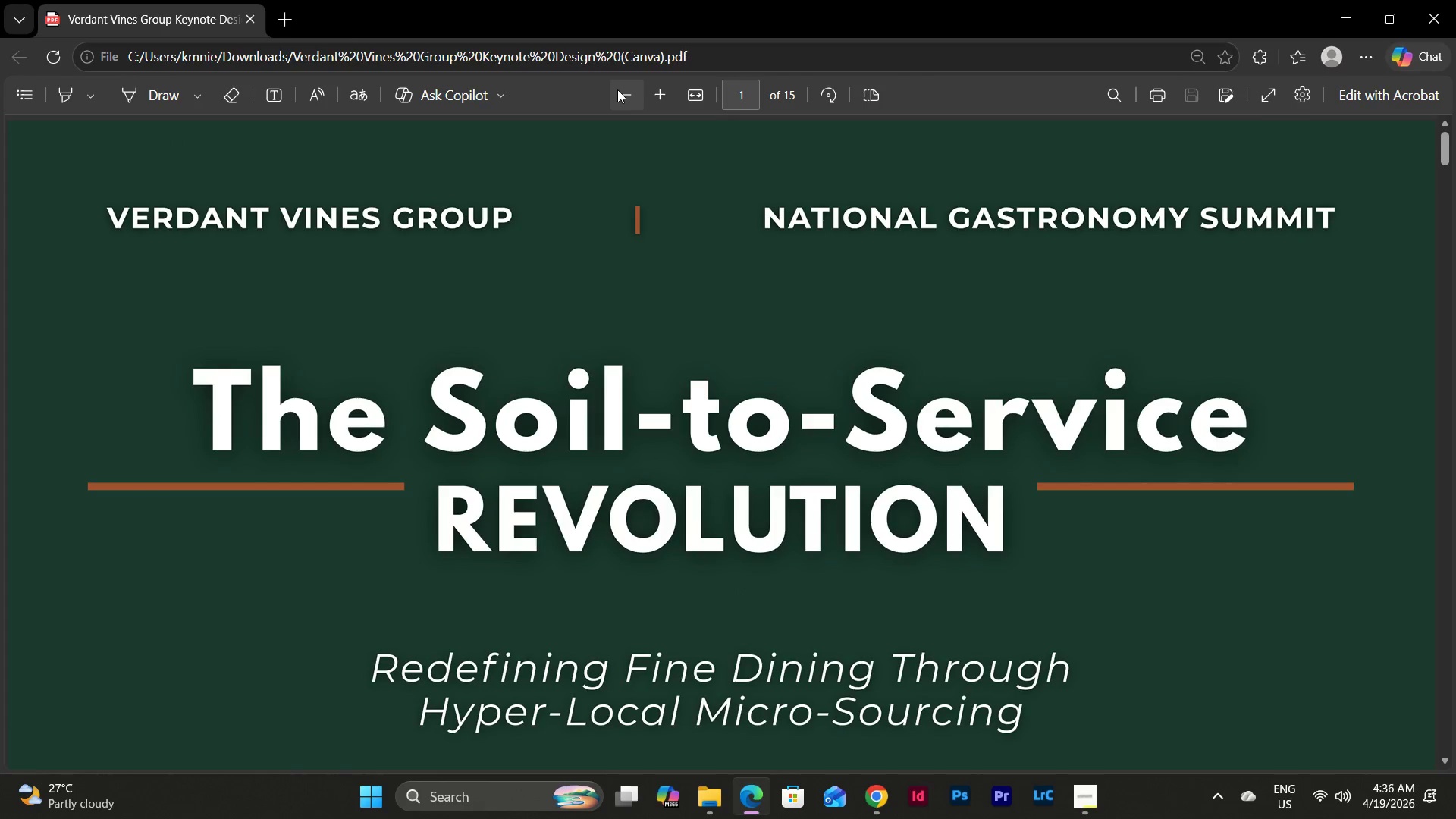 
double_click([617, 89])
 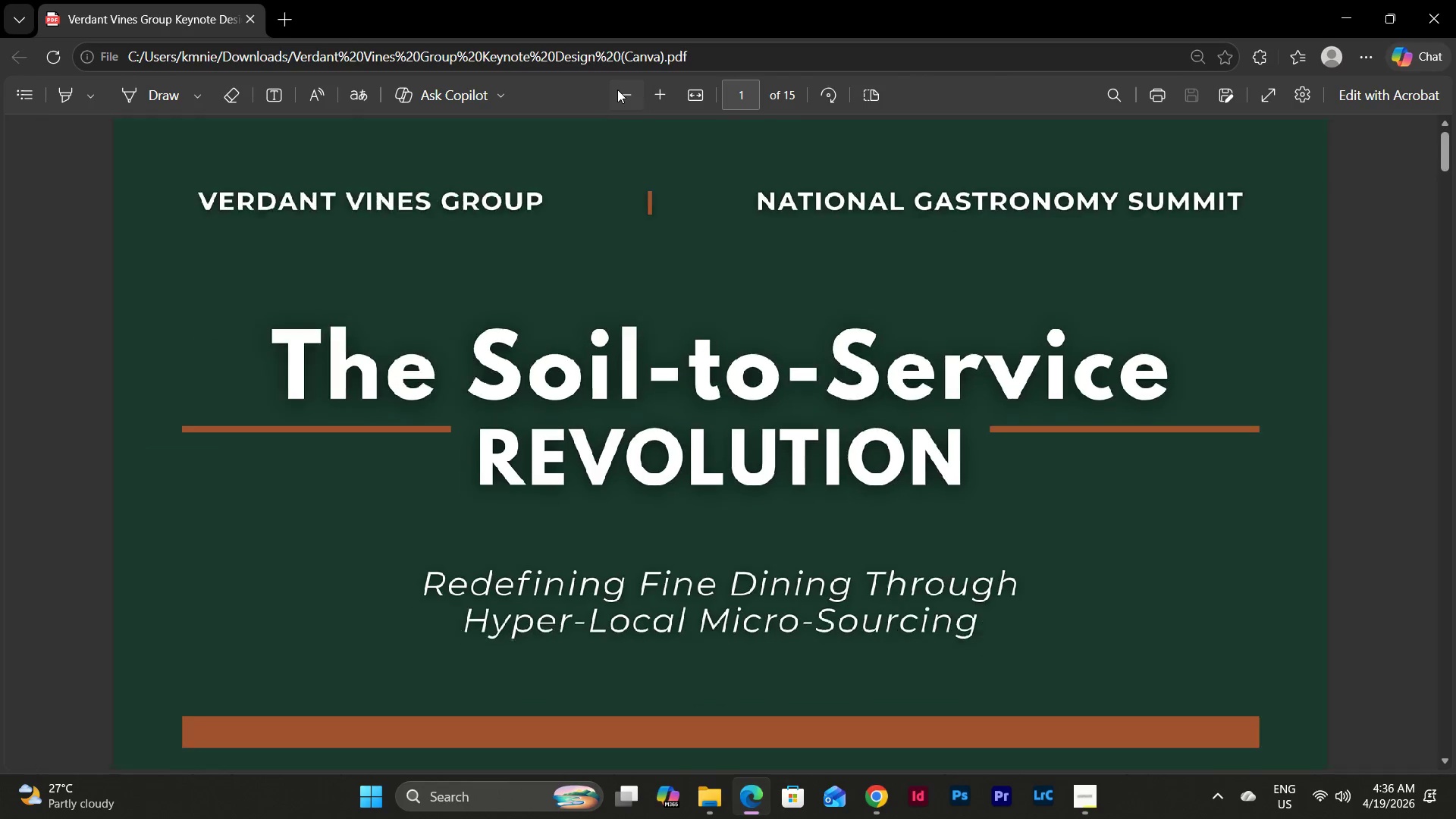 
triple_click([617, 89])
 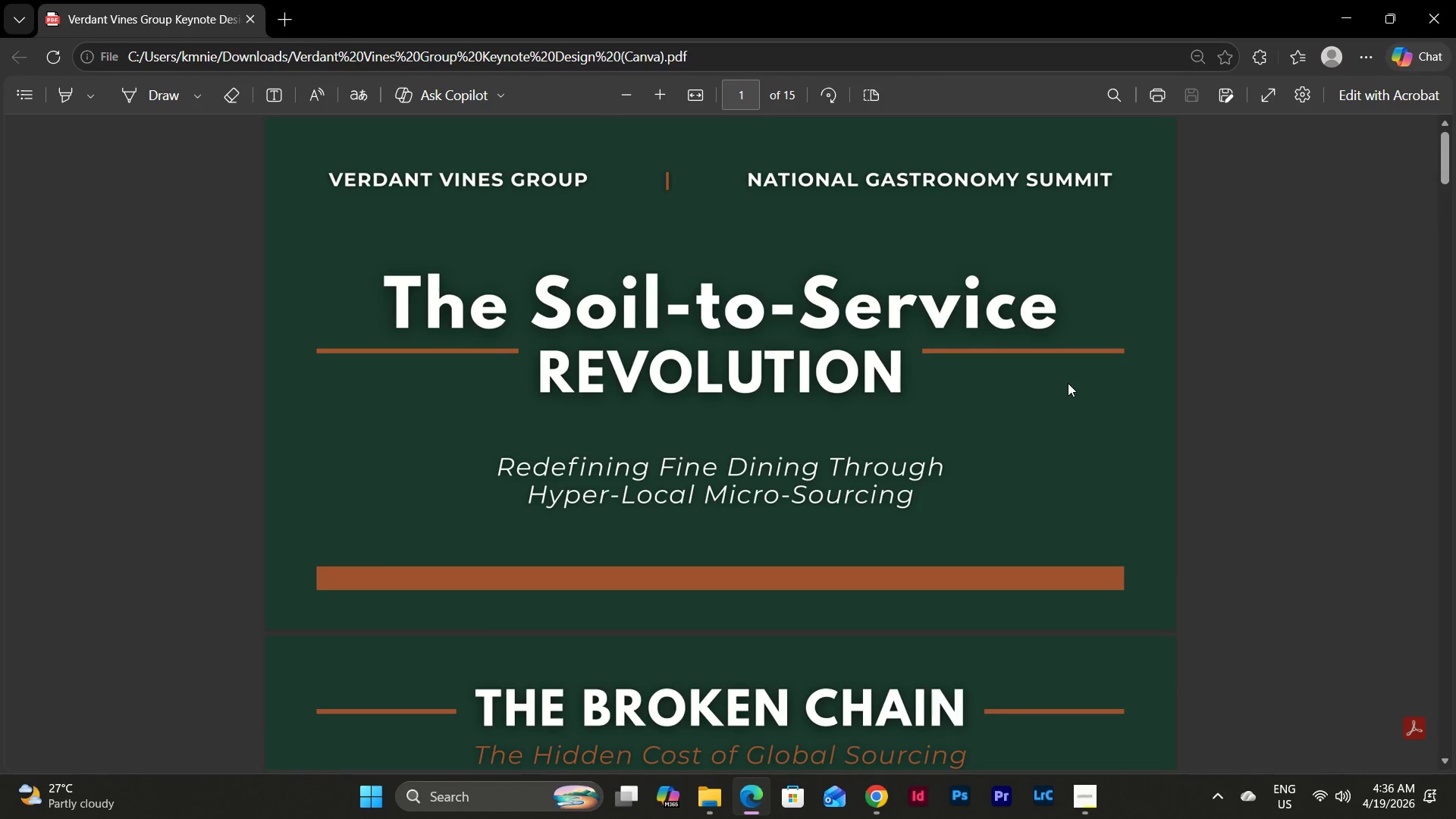 
scroll: coordinate [1068, 383], scroll_direction: down, amount: 3.0
 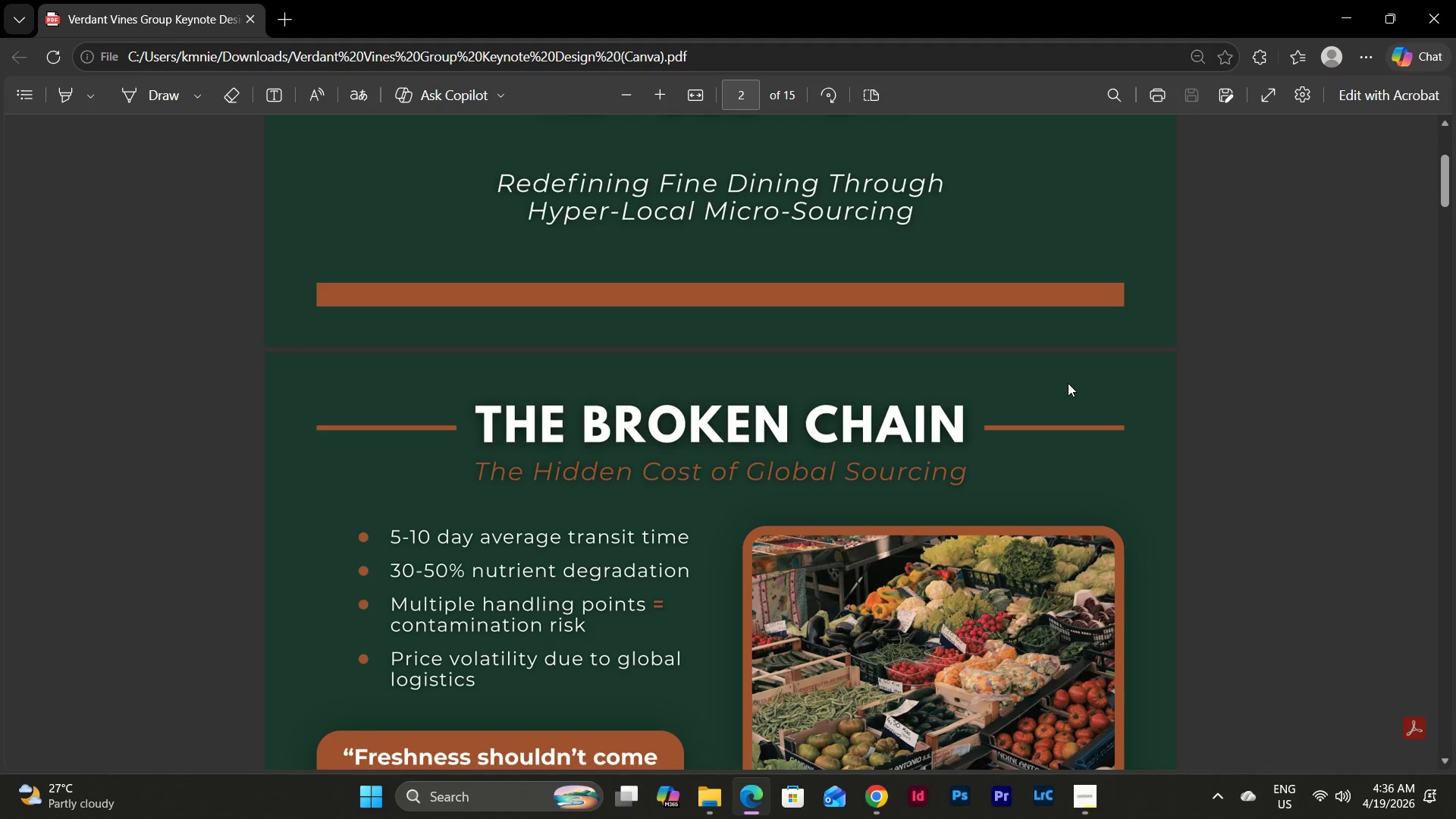 
scroll: coordinate [1068, 383], scroll_direction: up, amount: 4.0
 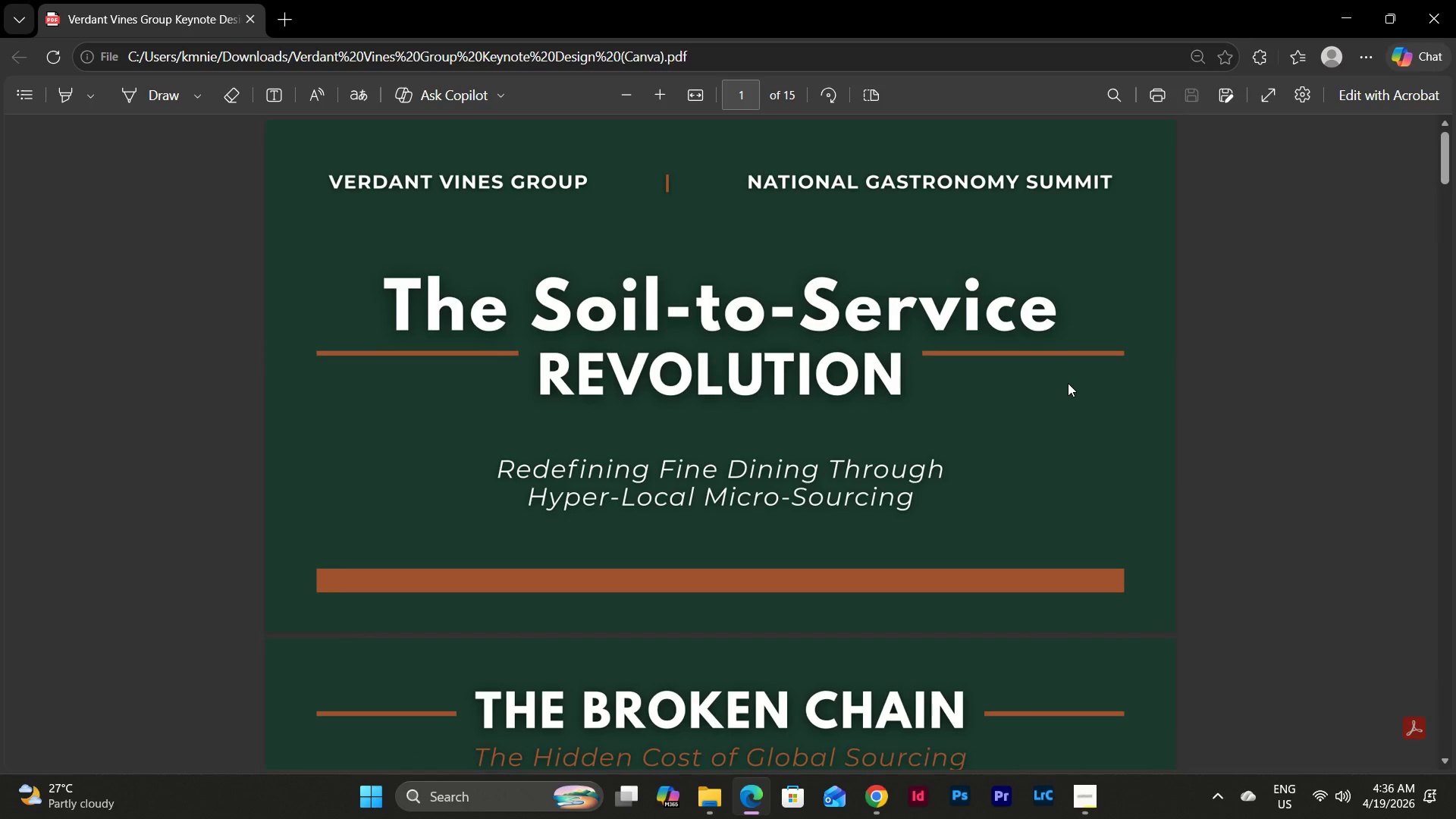 
scroll: coordinate [1068, 383], scroll_direction: down, amount: 4.0
 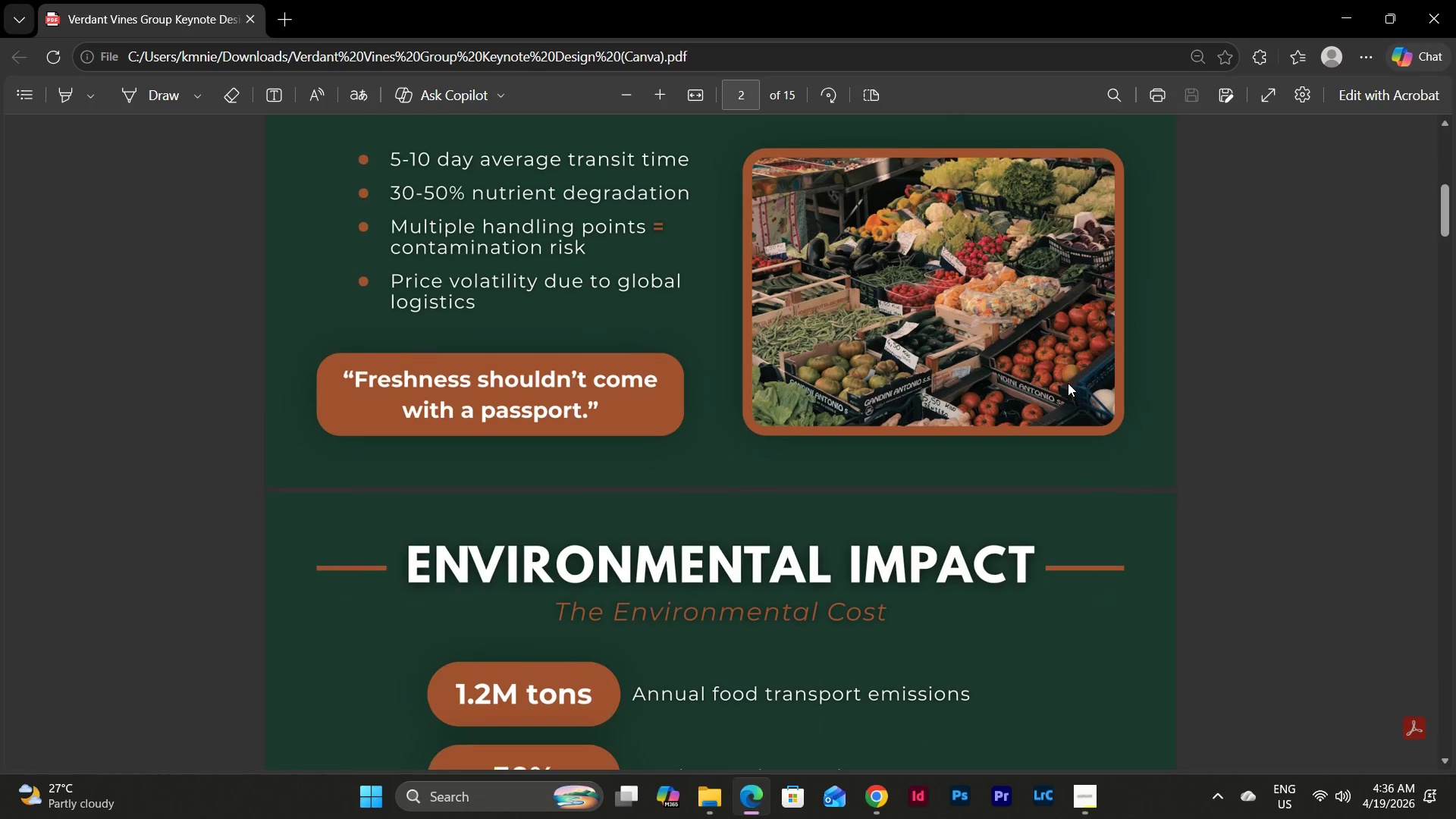 
scroll: coordinate [1068, 383], scroll_direction: none, amount: 0.0
 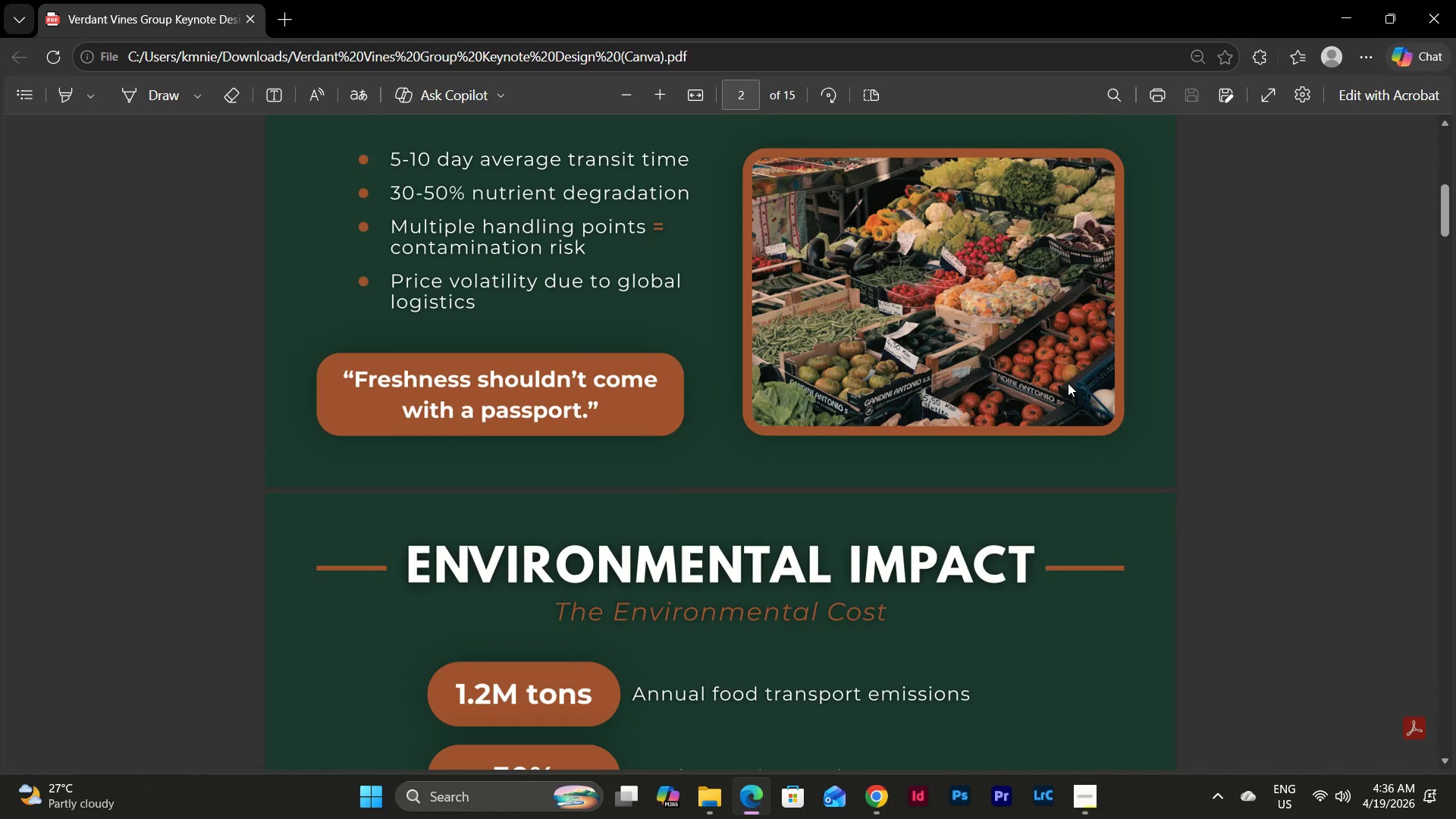 
scroll: coordinate [1068, 383], scroll_direction: up, amount: 1.0
 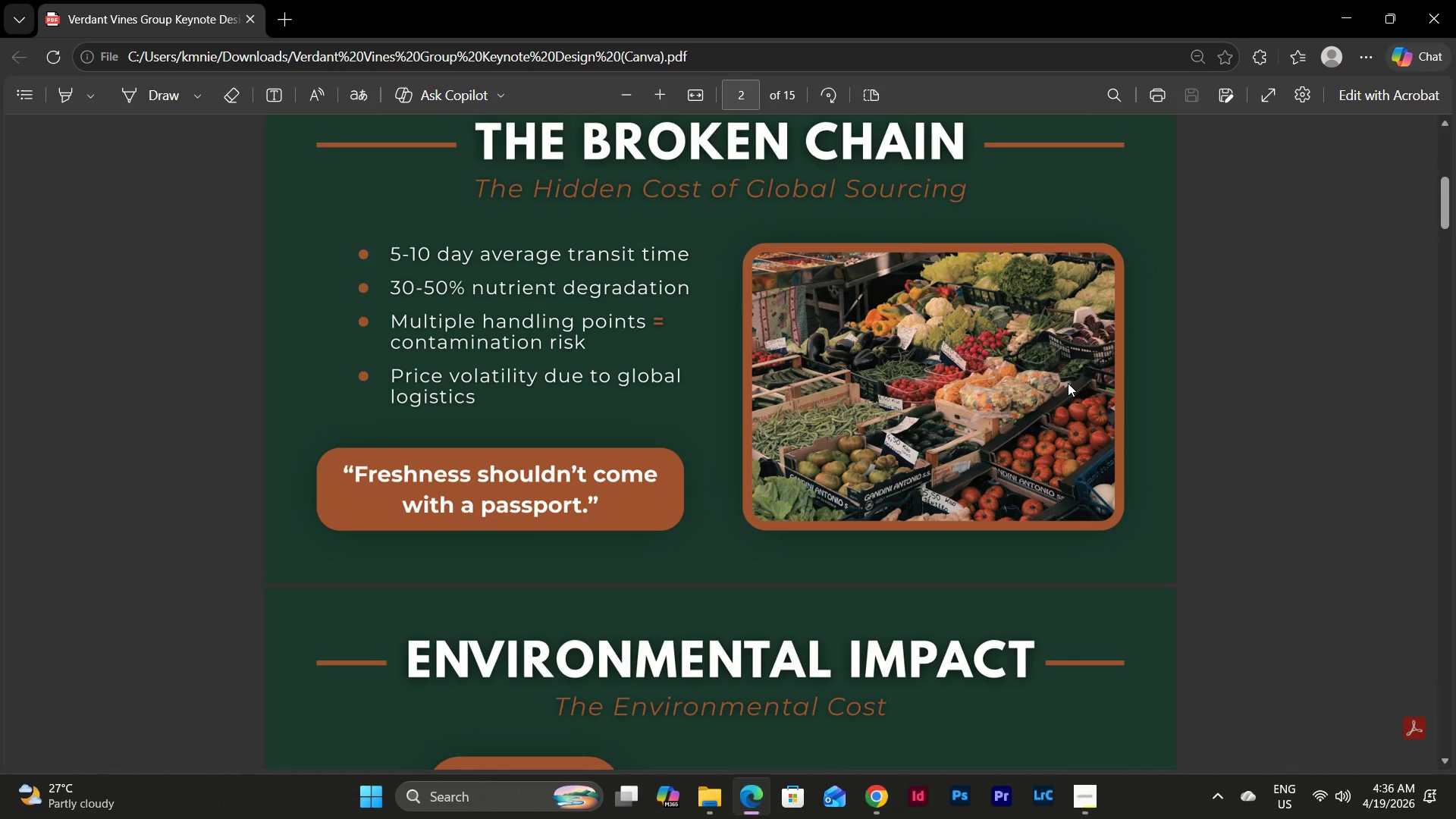 
scroll: coordinate [1068, 383], scroll_direction: down, amount: 5.0
 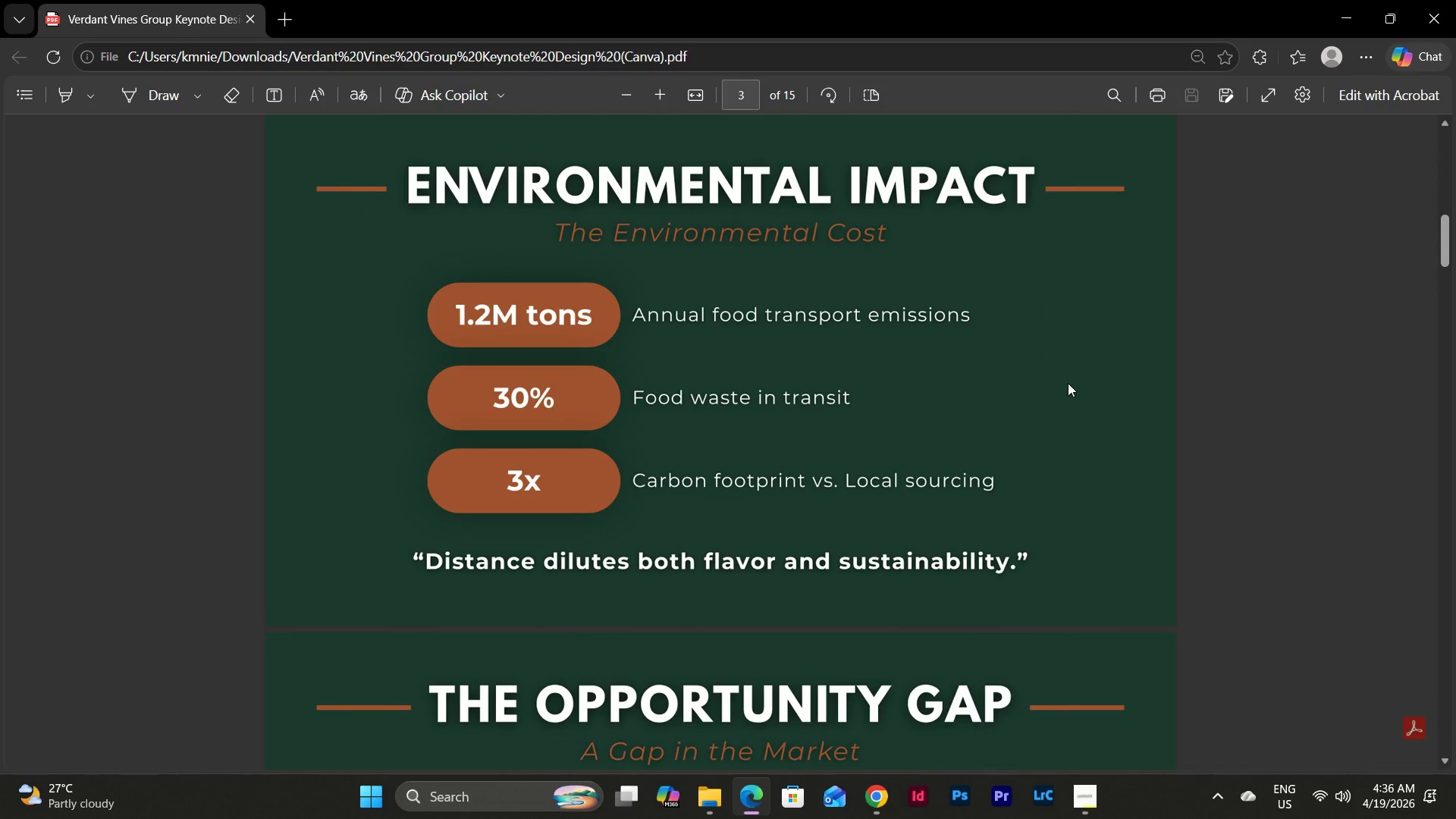 
scroll: coordinate [1068, 383], scroll_direction: up, amount: 2.0
 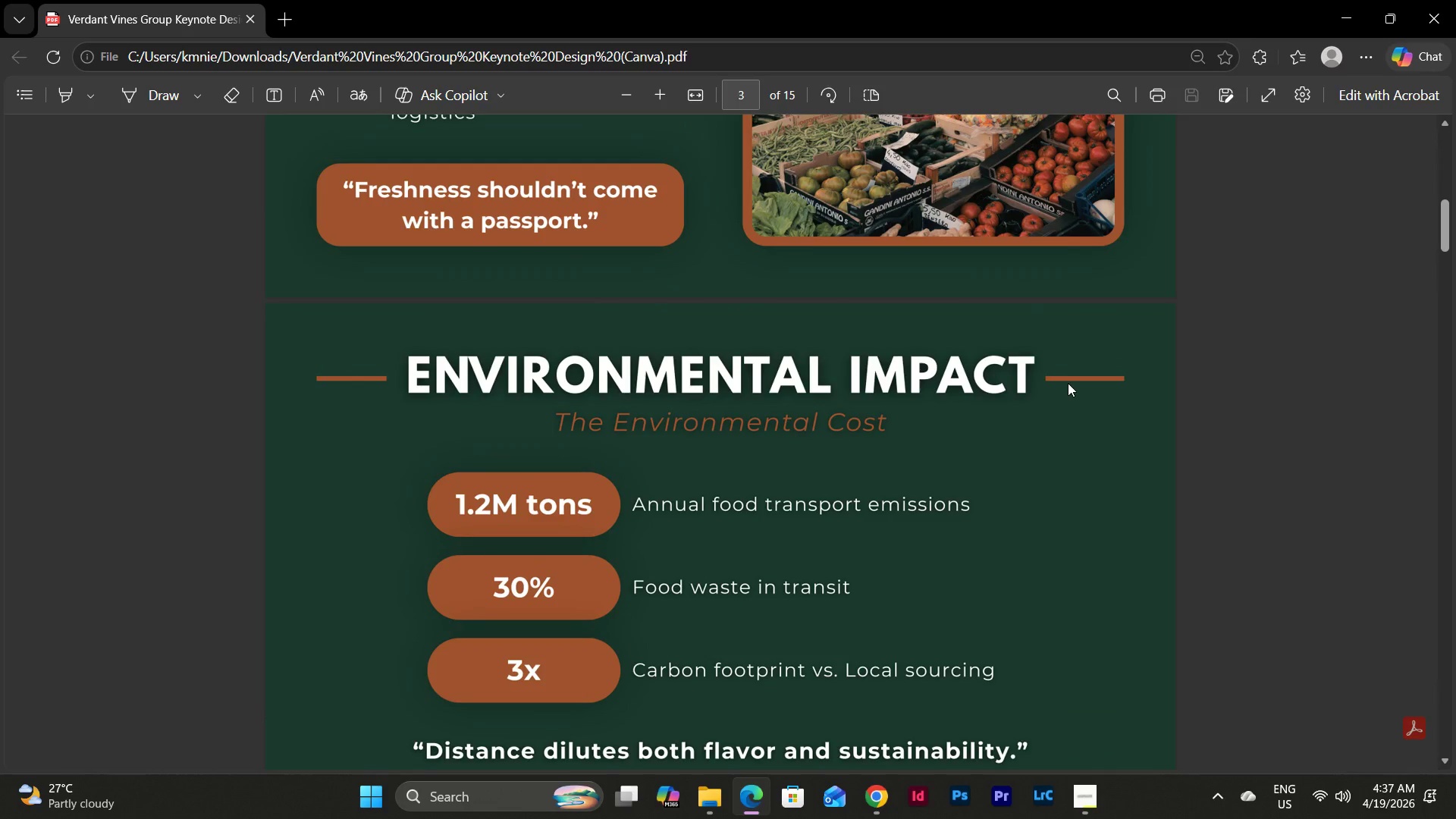 
scroll: coordinate [1068, 383], scroll_direction: down, amount: 22.0
 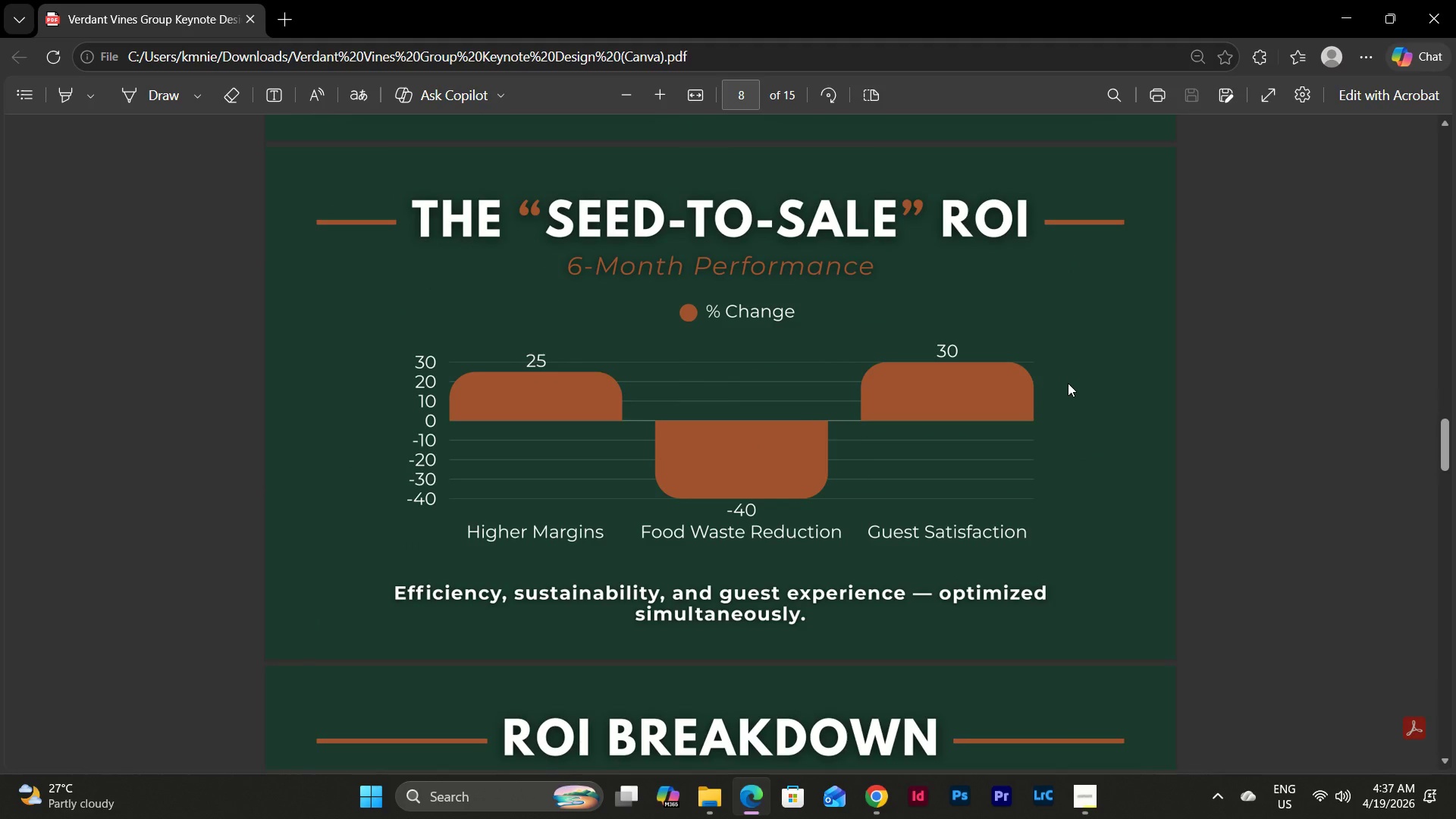 
wait(21.84)
 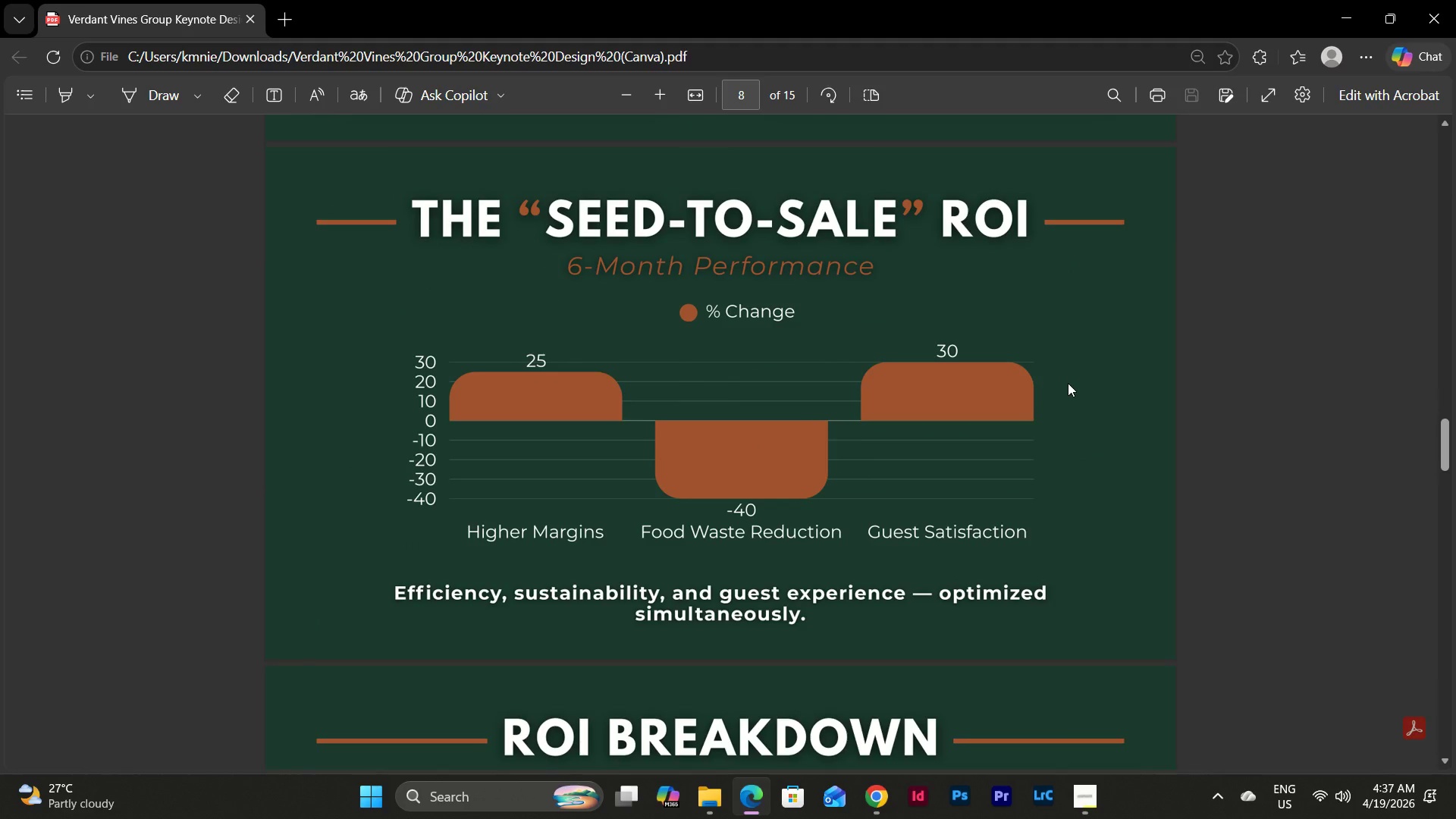 
scroll: coordinate [1068, 383], scroll_direction: down, amount: 1.0
 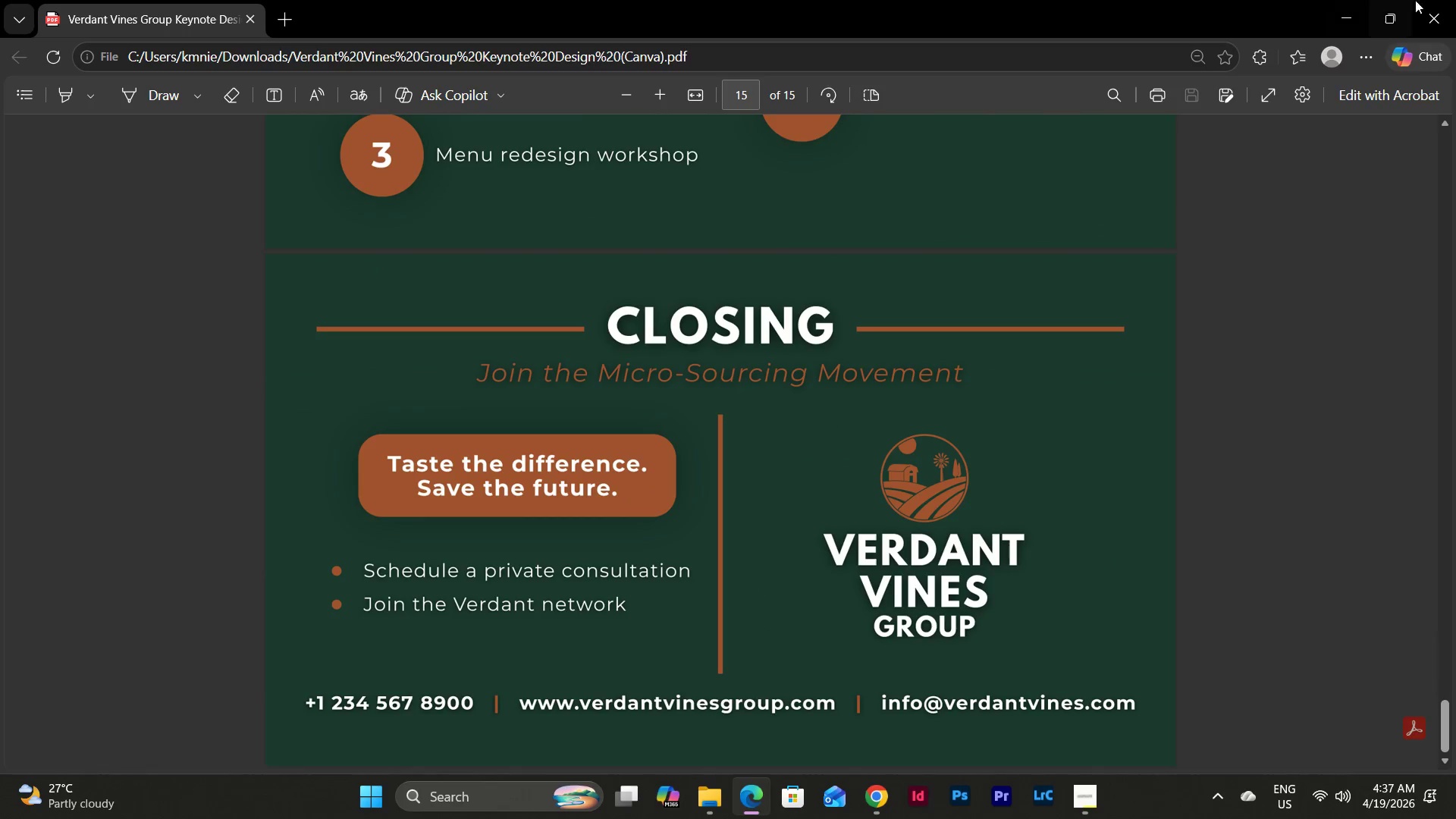 
left_click([1455, 0])
 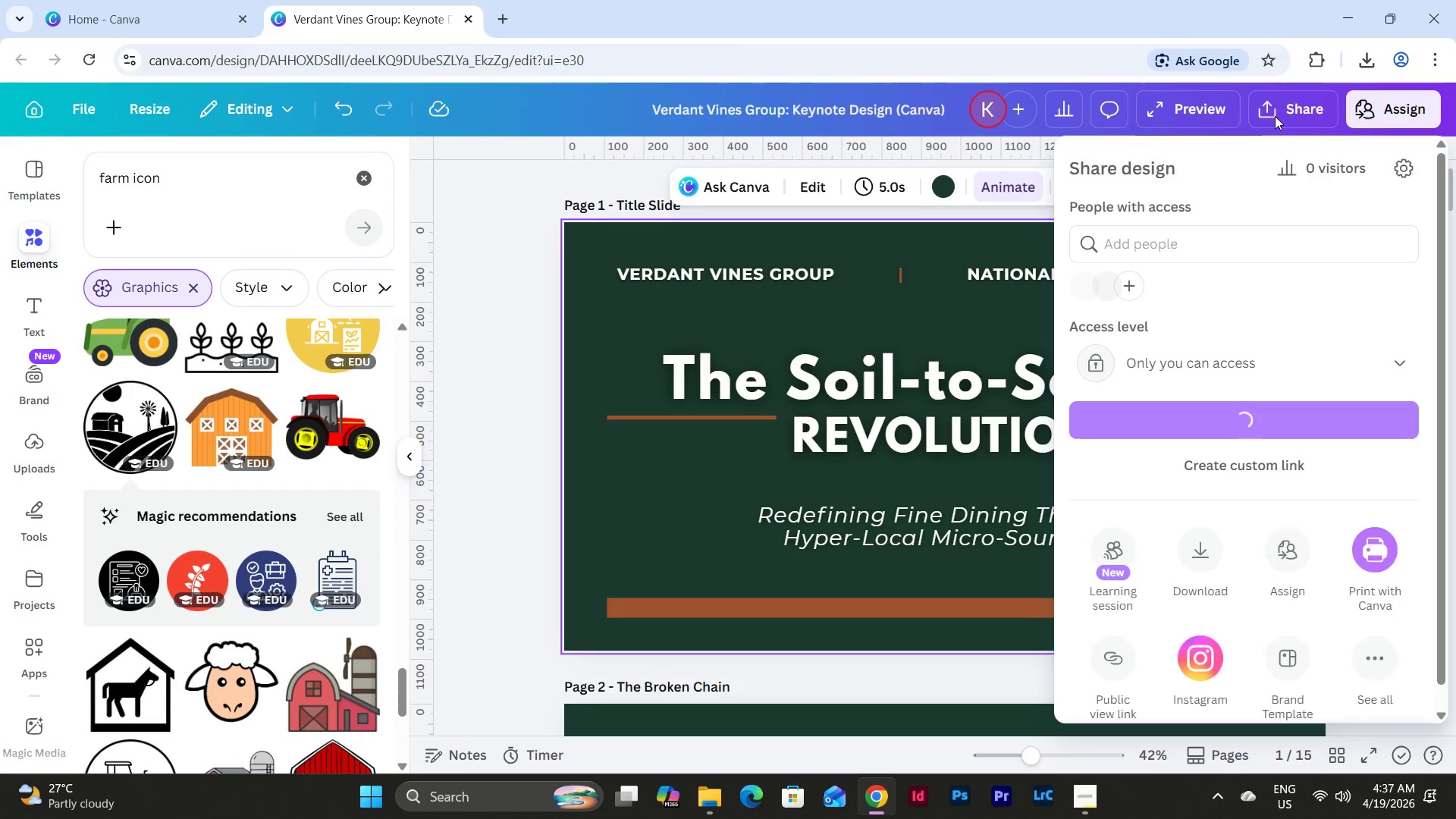 
left_click([1206, 551])
 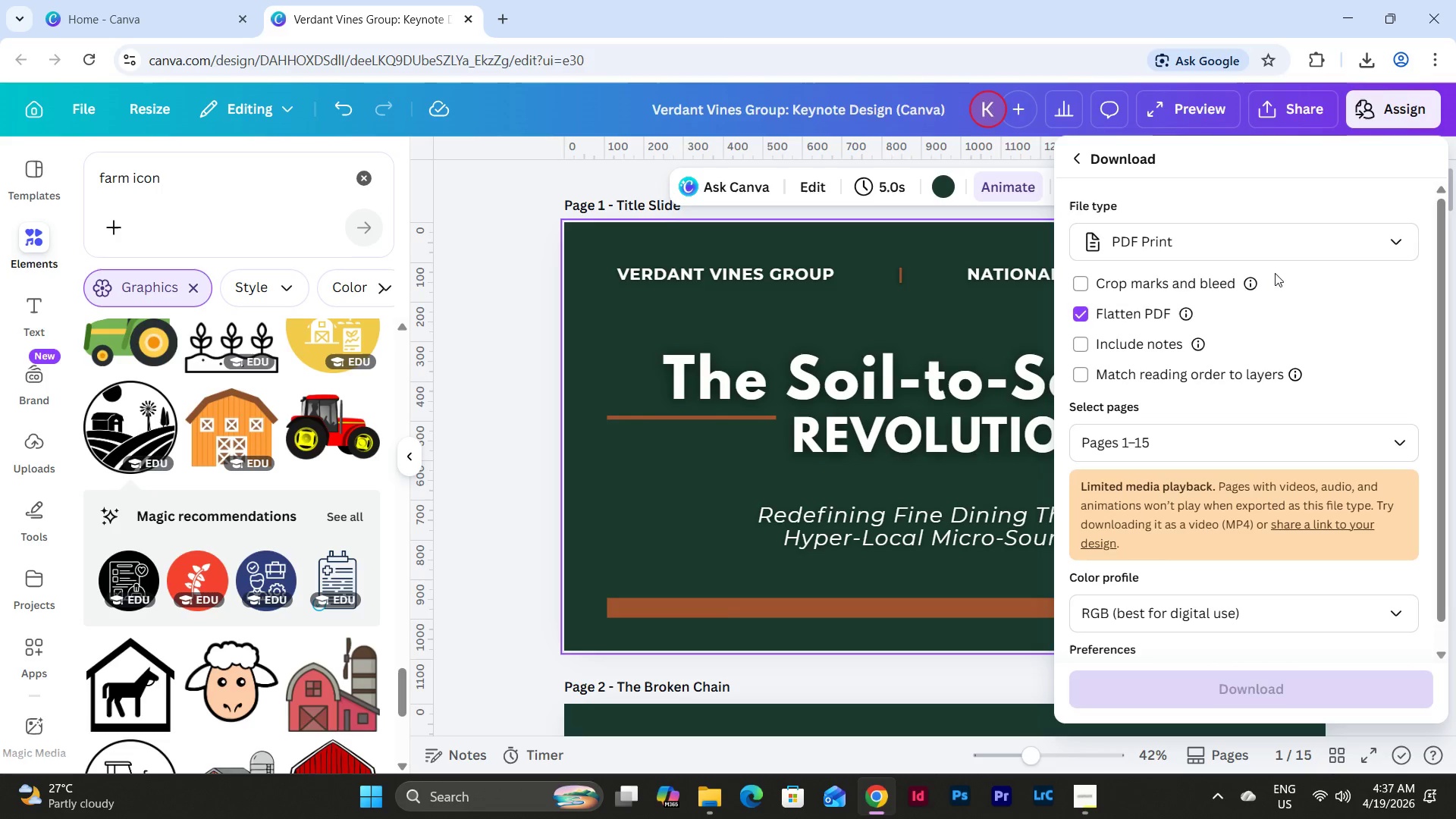 
left_click([1283, 242])
 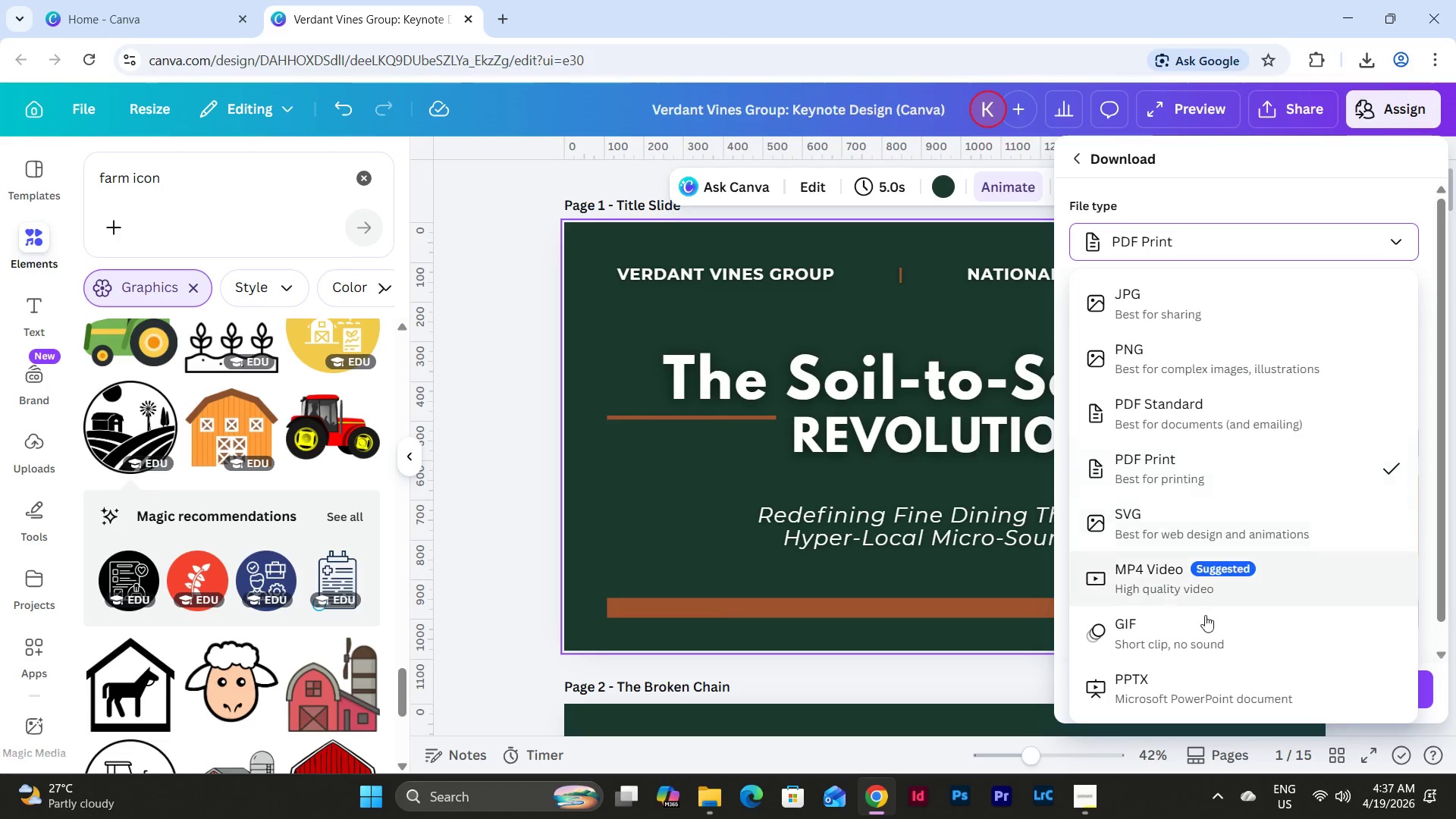 
left_click([1206, 691])
 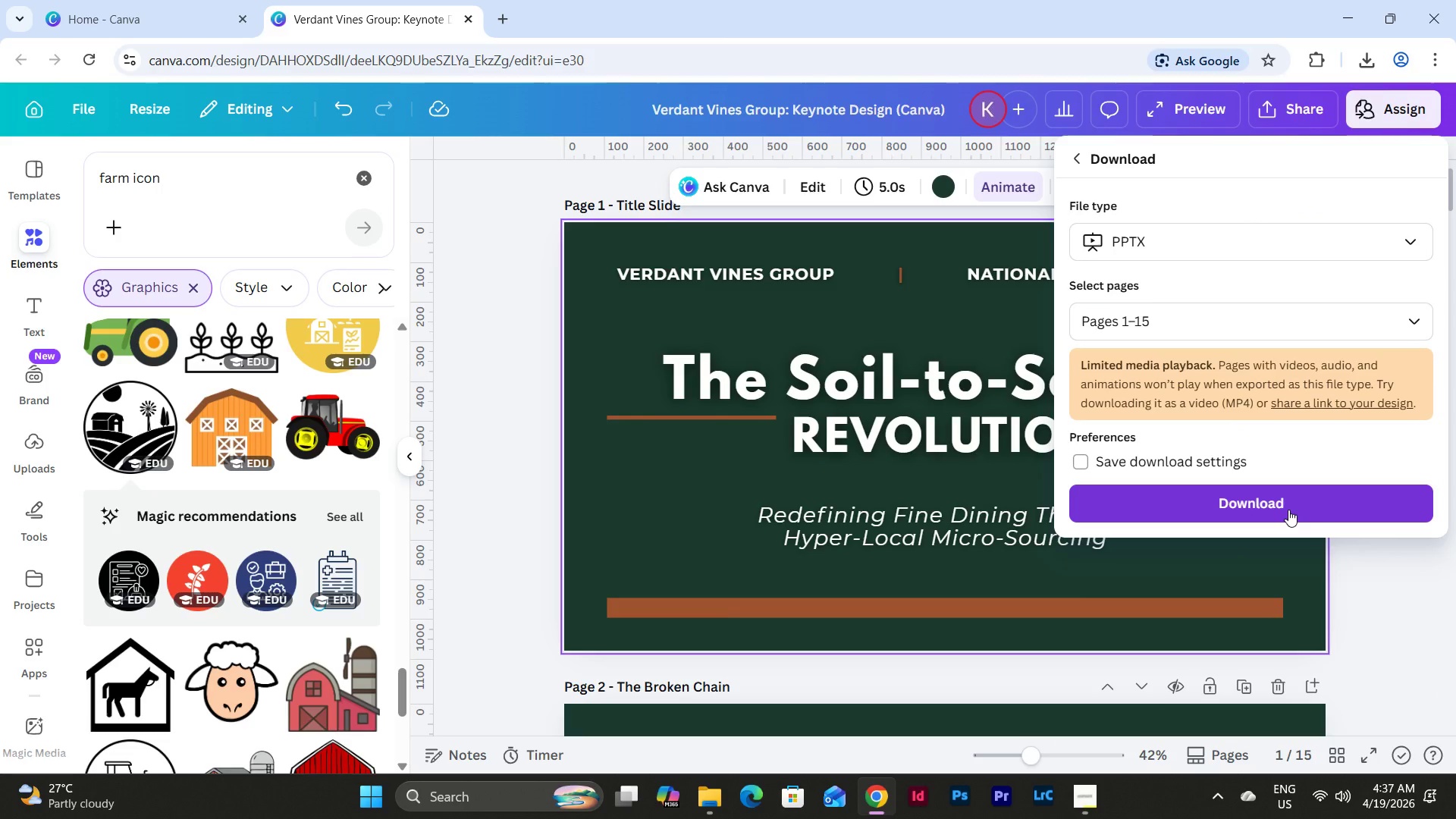 
left_click([1288, 510])
 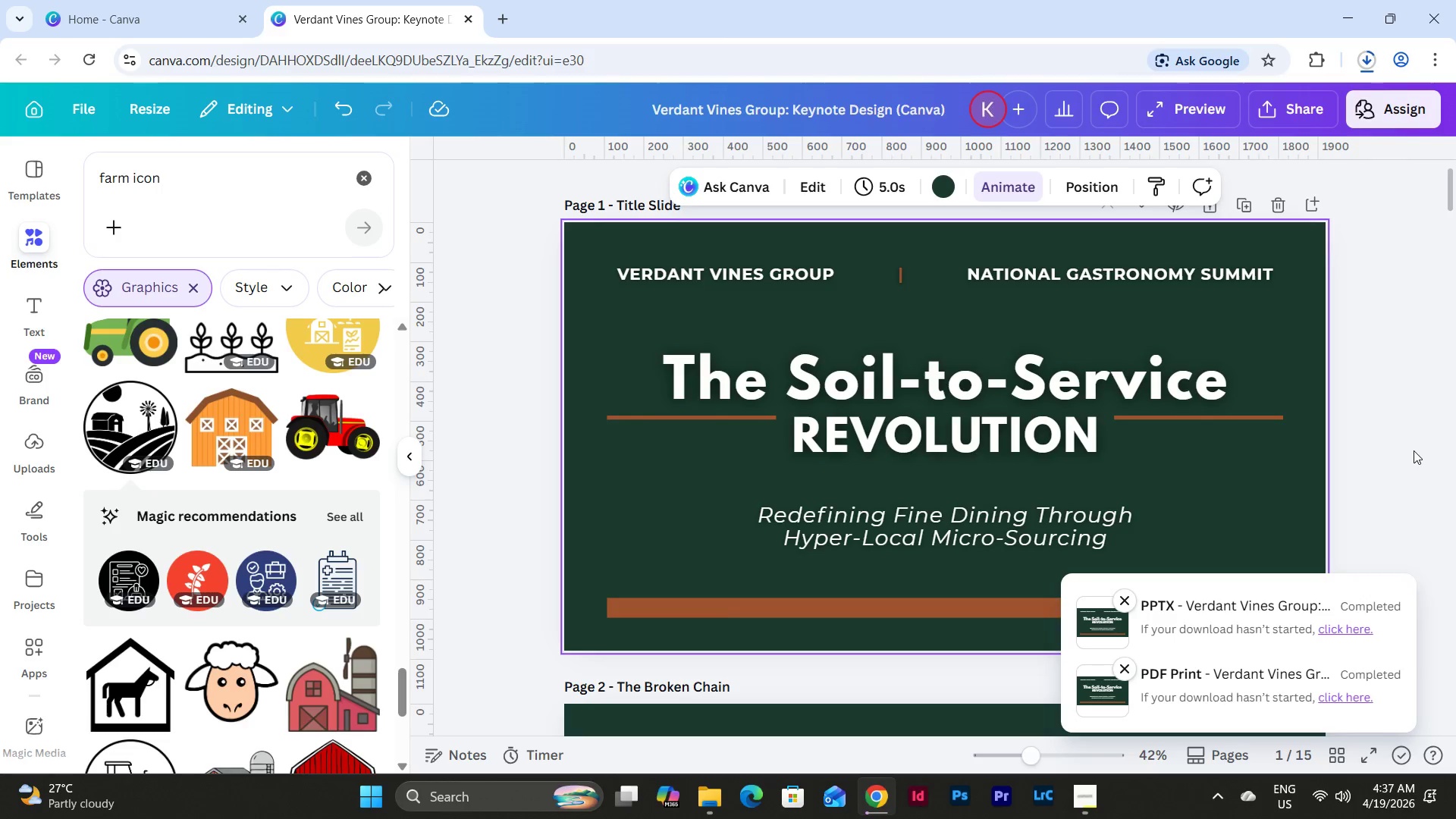 
wait(13.42)
 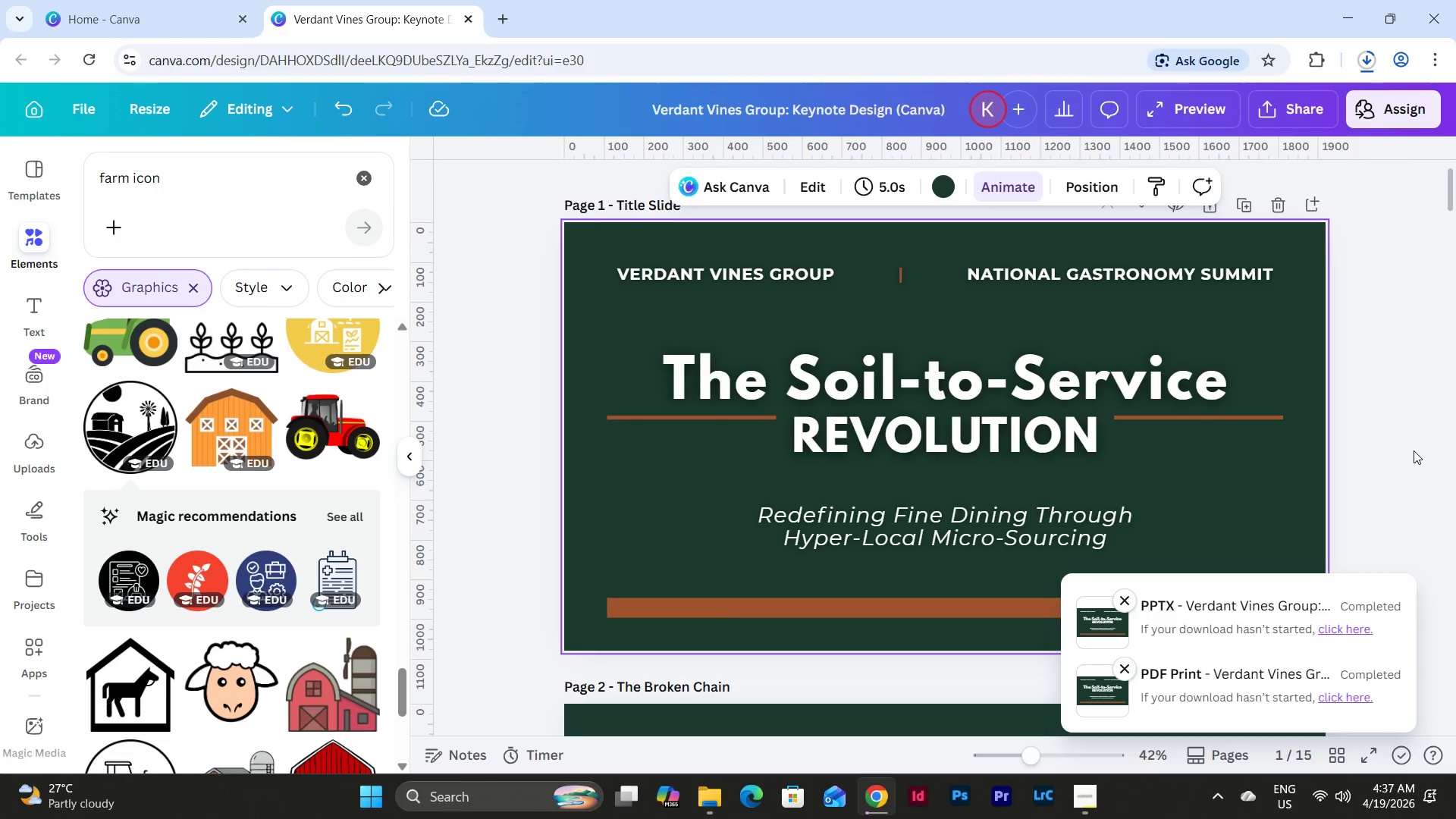 
left_click([1385, 457])
 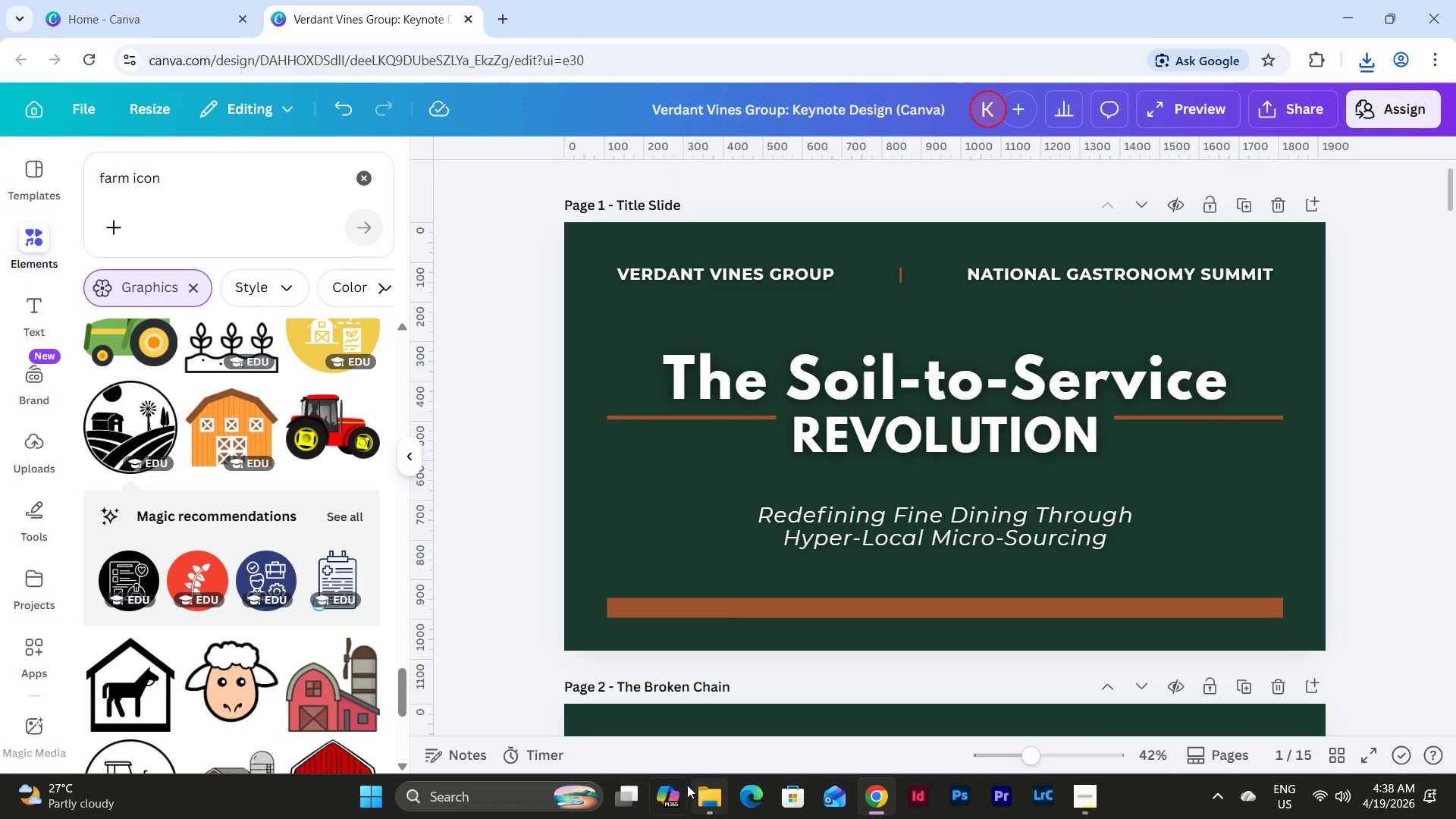 
left_click([713, 798])
 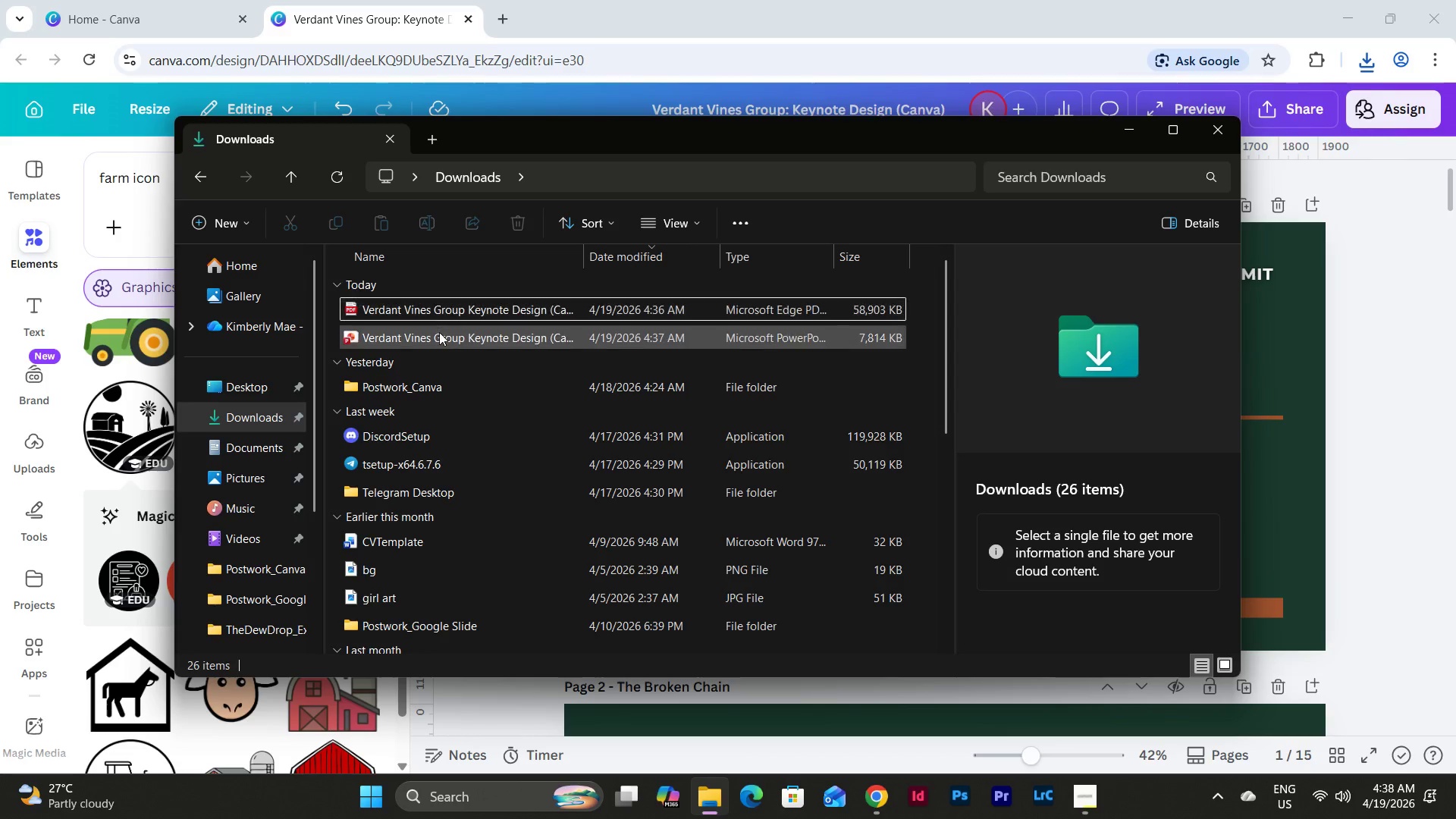 
double_click([439, 332])
 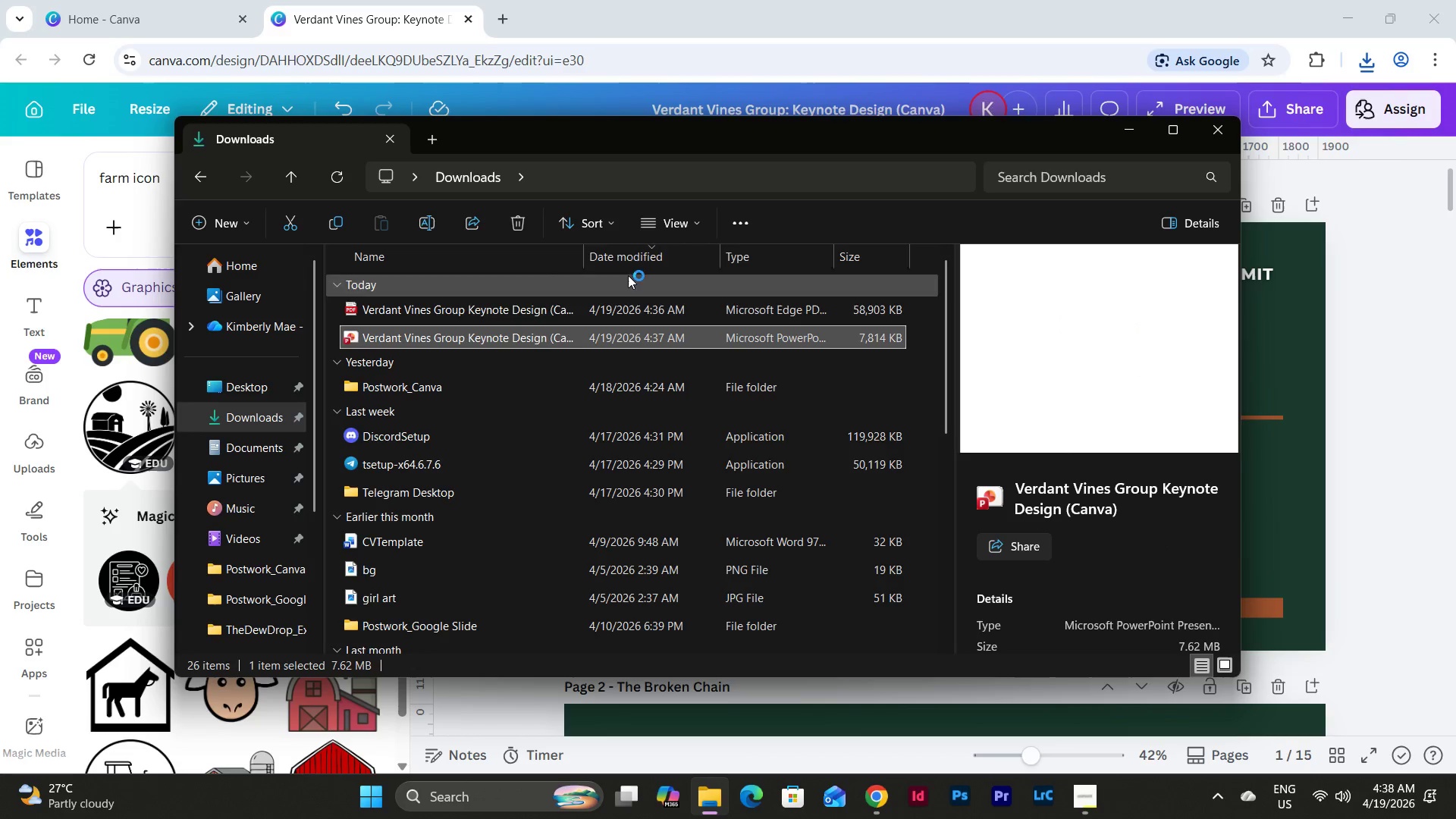 
mouse_move([632, 251])
 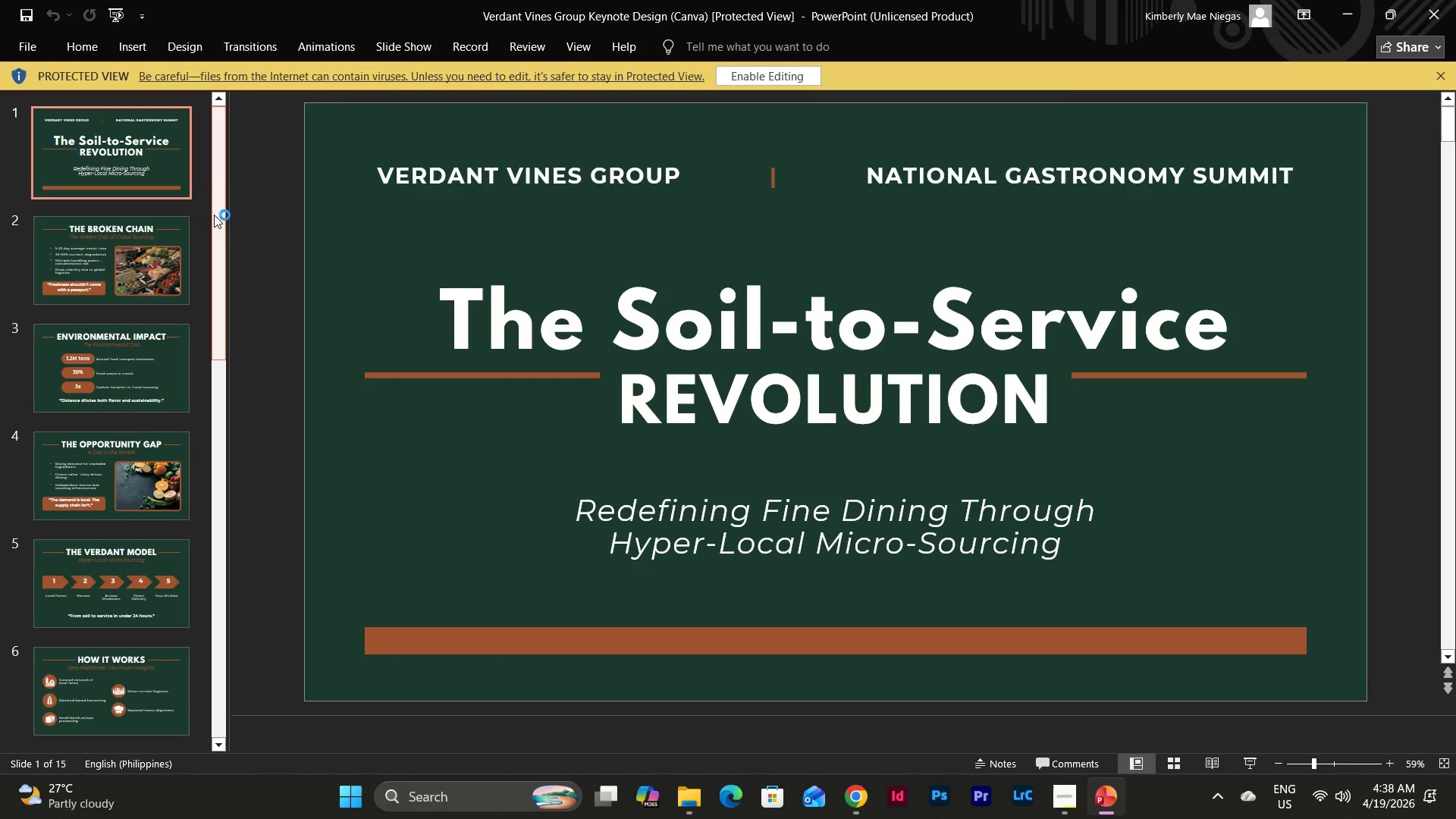 
left_click([148, 168])
 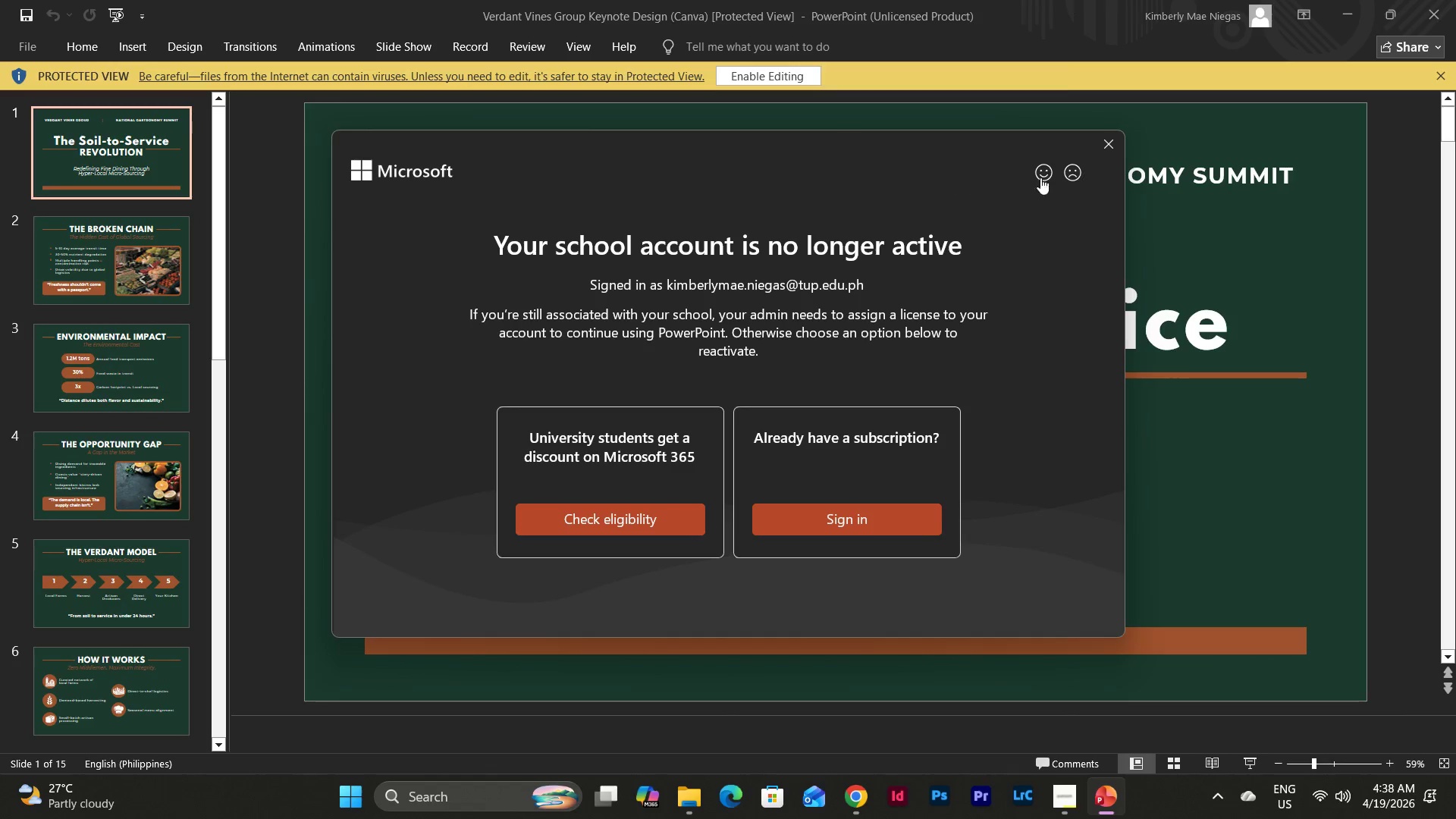 
left_click([1102, 150])
 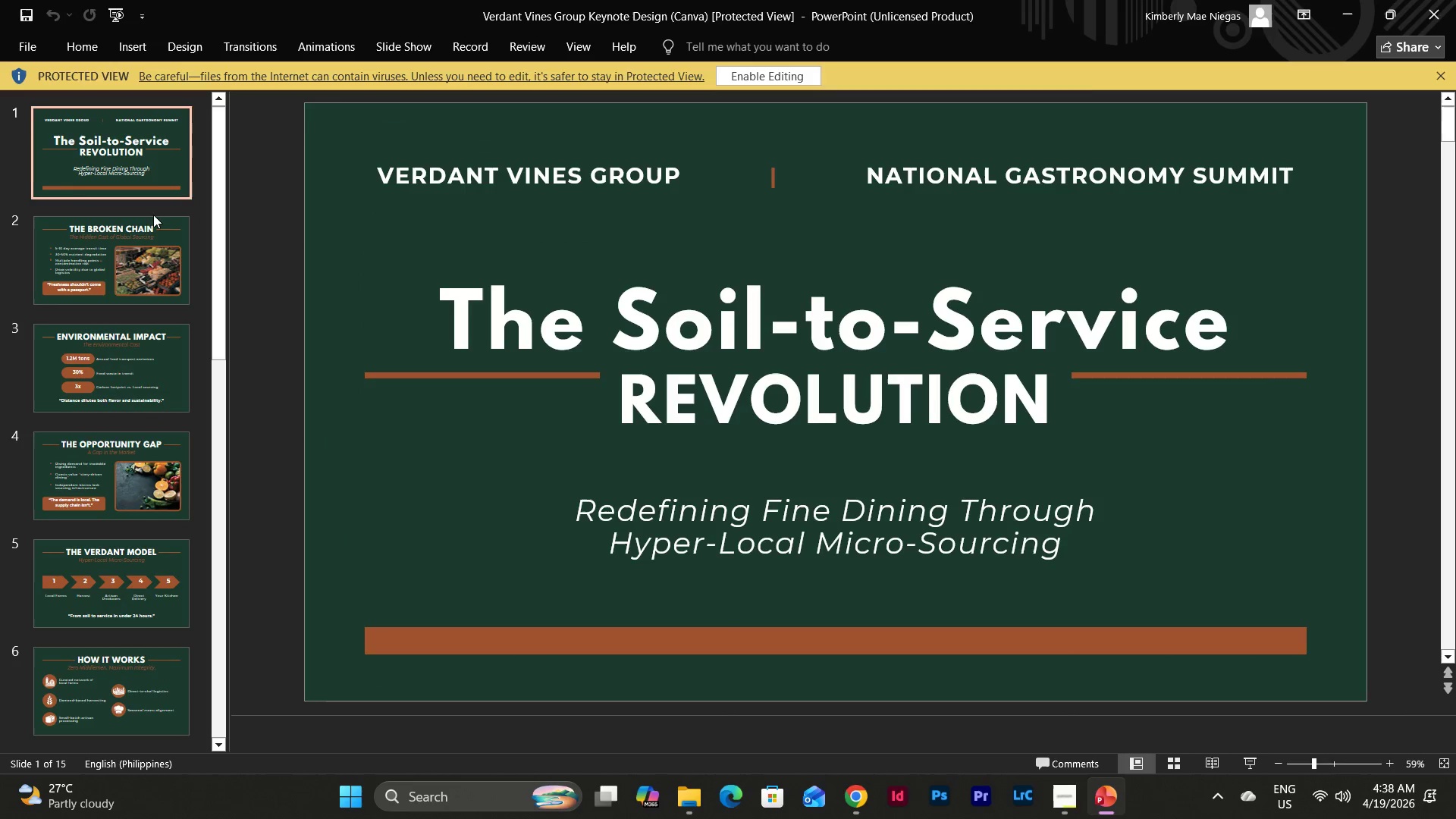 
left_click([154, 153])
 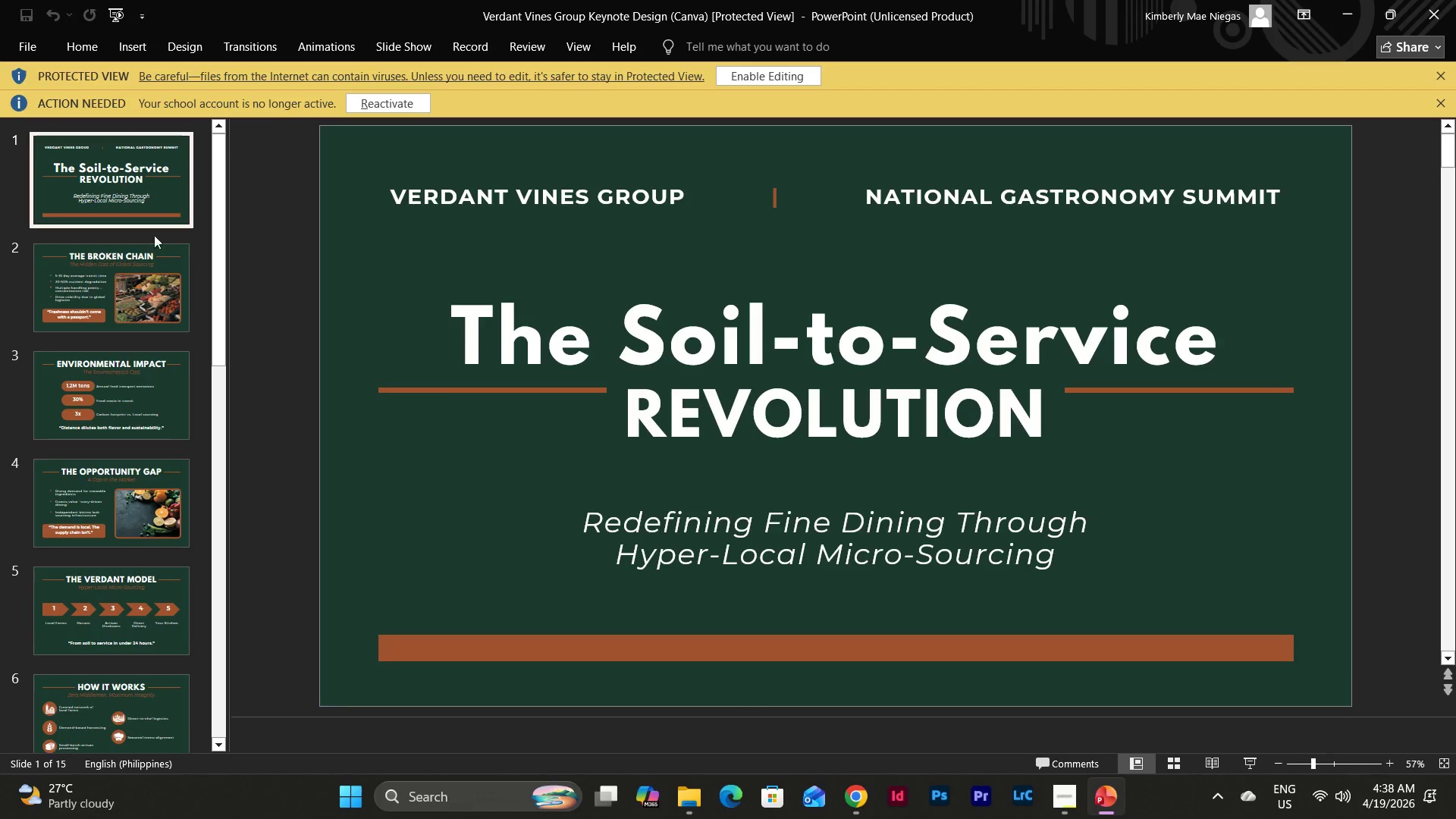 
left_click([153, 275])
 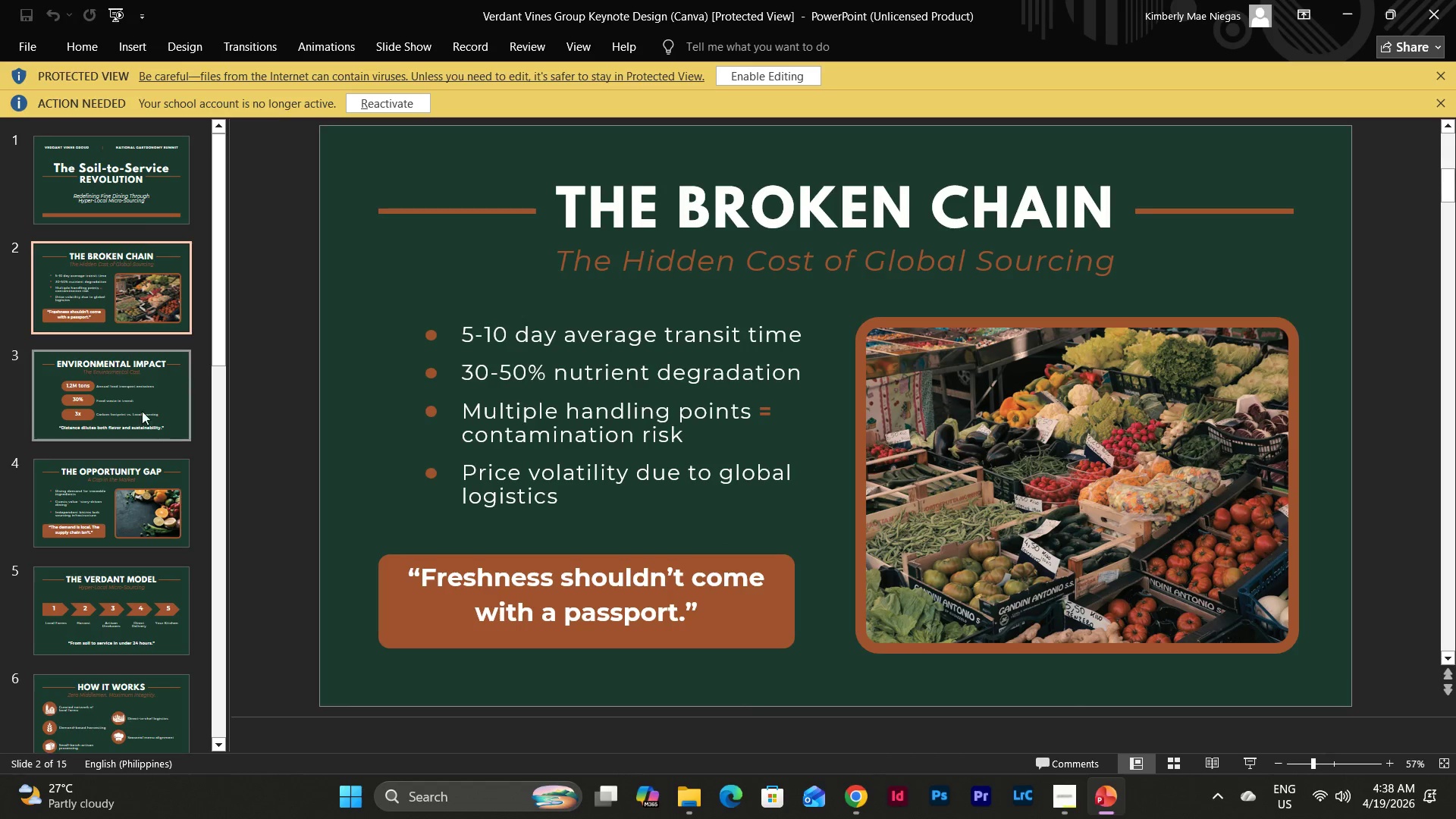 
left_click([140, 395])
 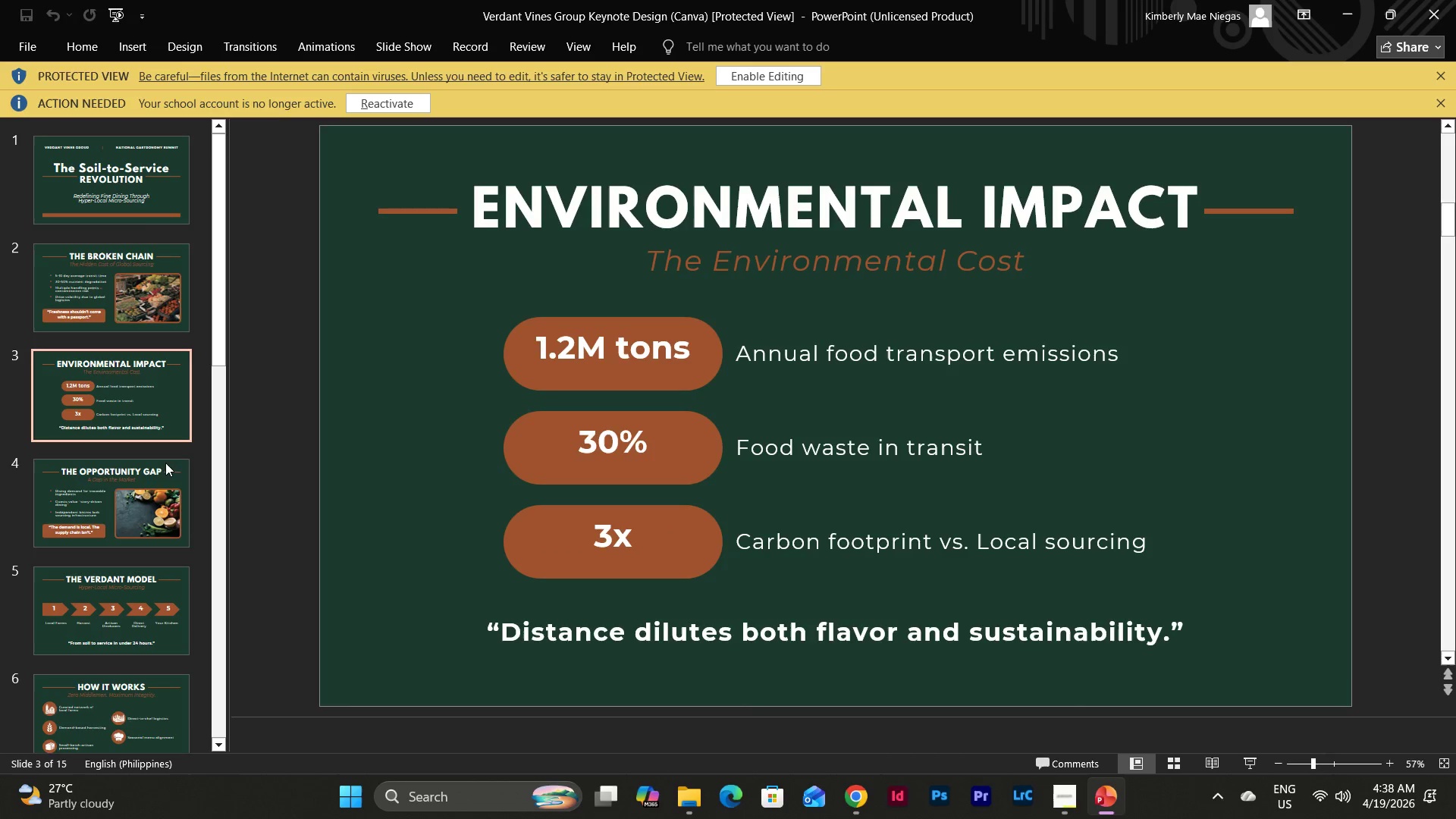 
left_click([161, 508])
 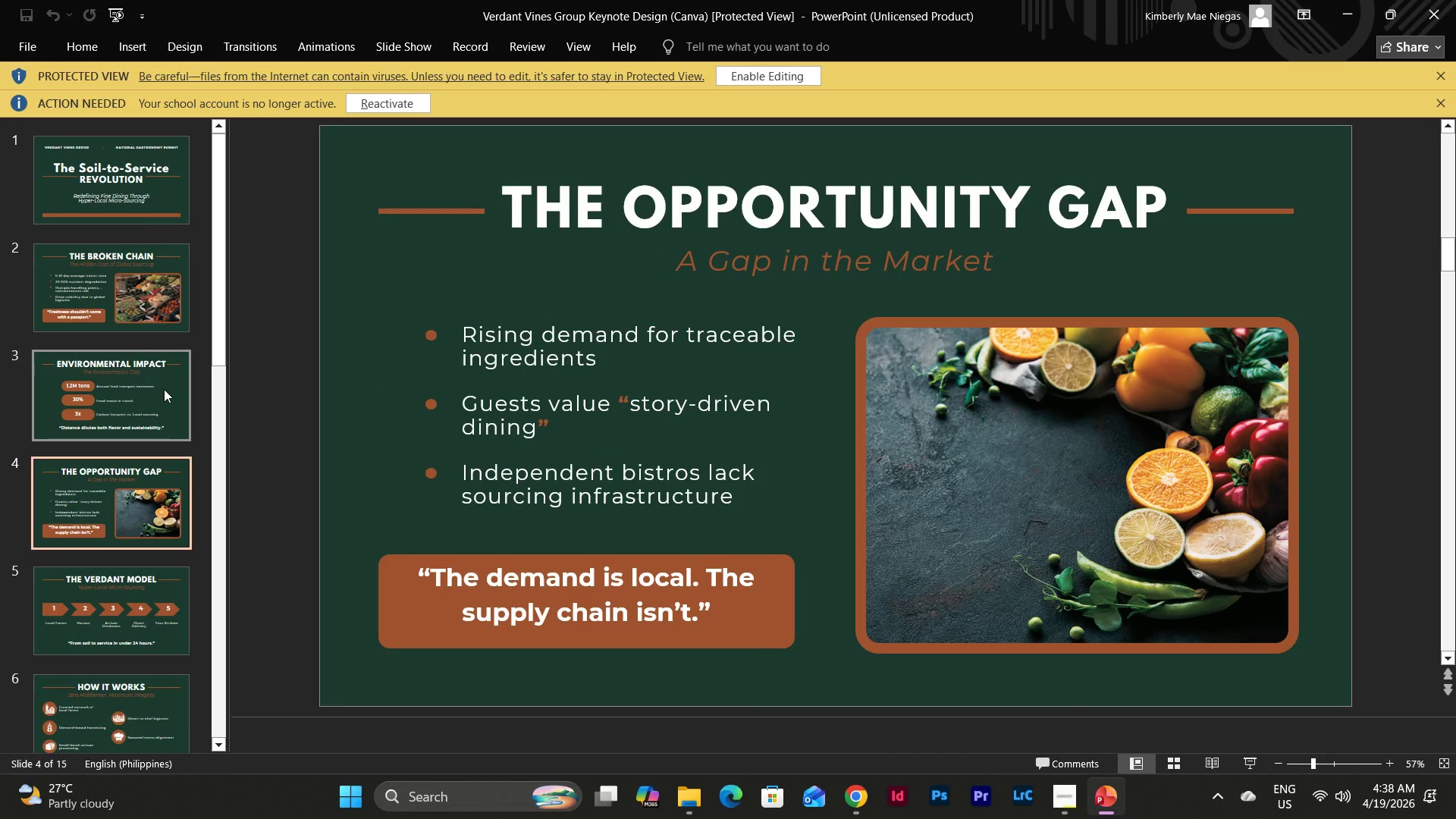 
scroll: coordinate [164, 389], scroll_direction: down, amount: 1.0
 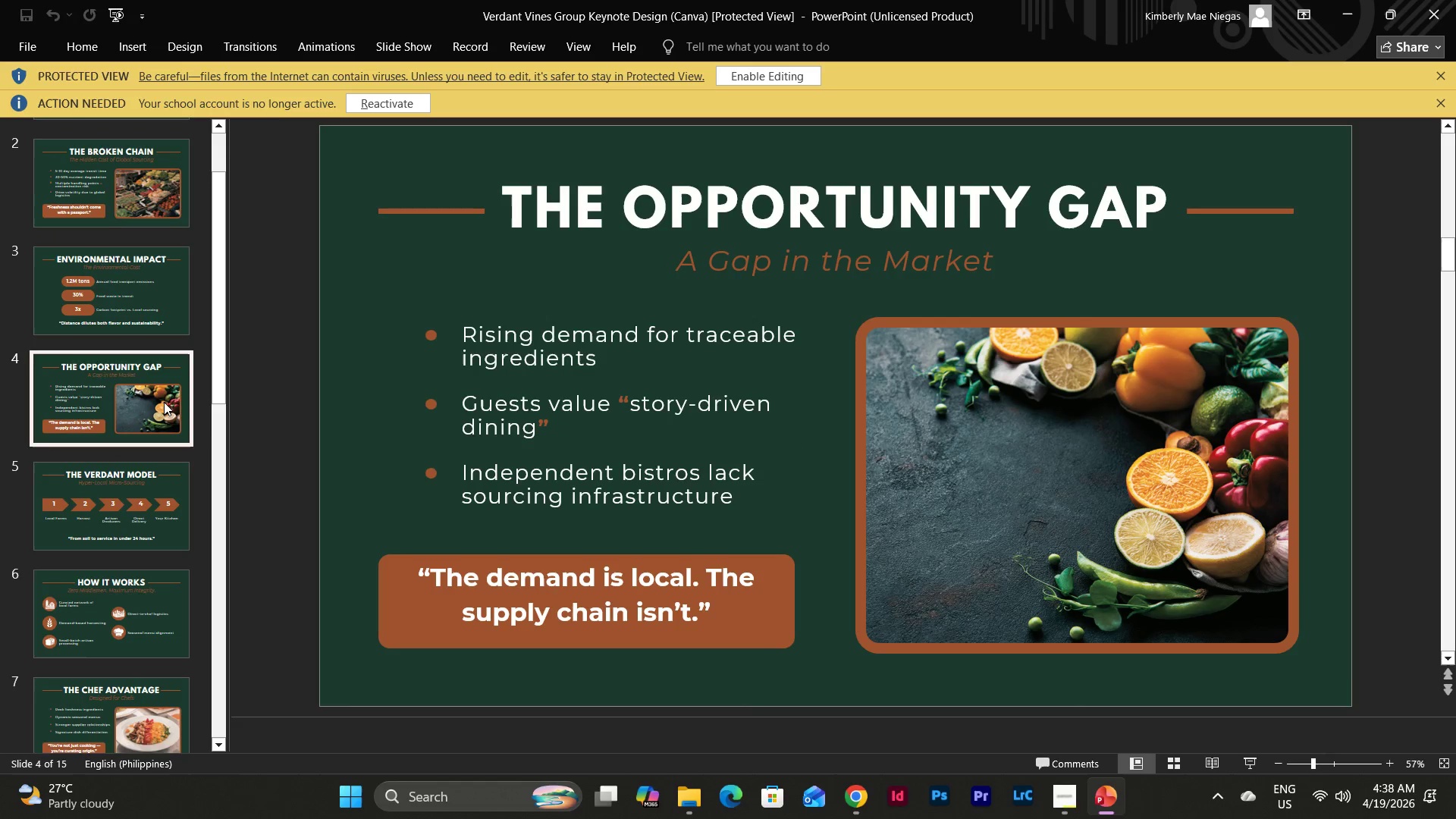 
left_click([163, 472])
 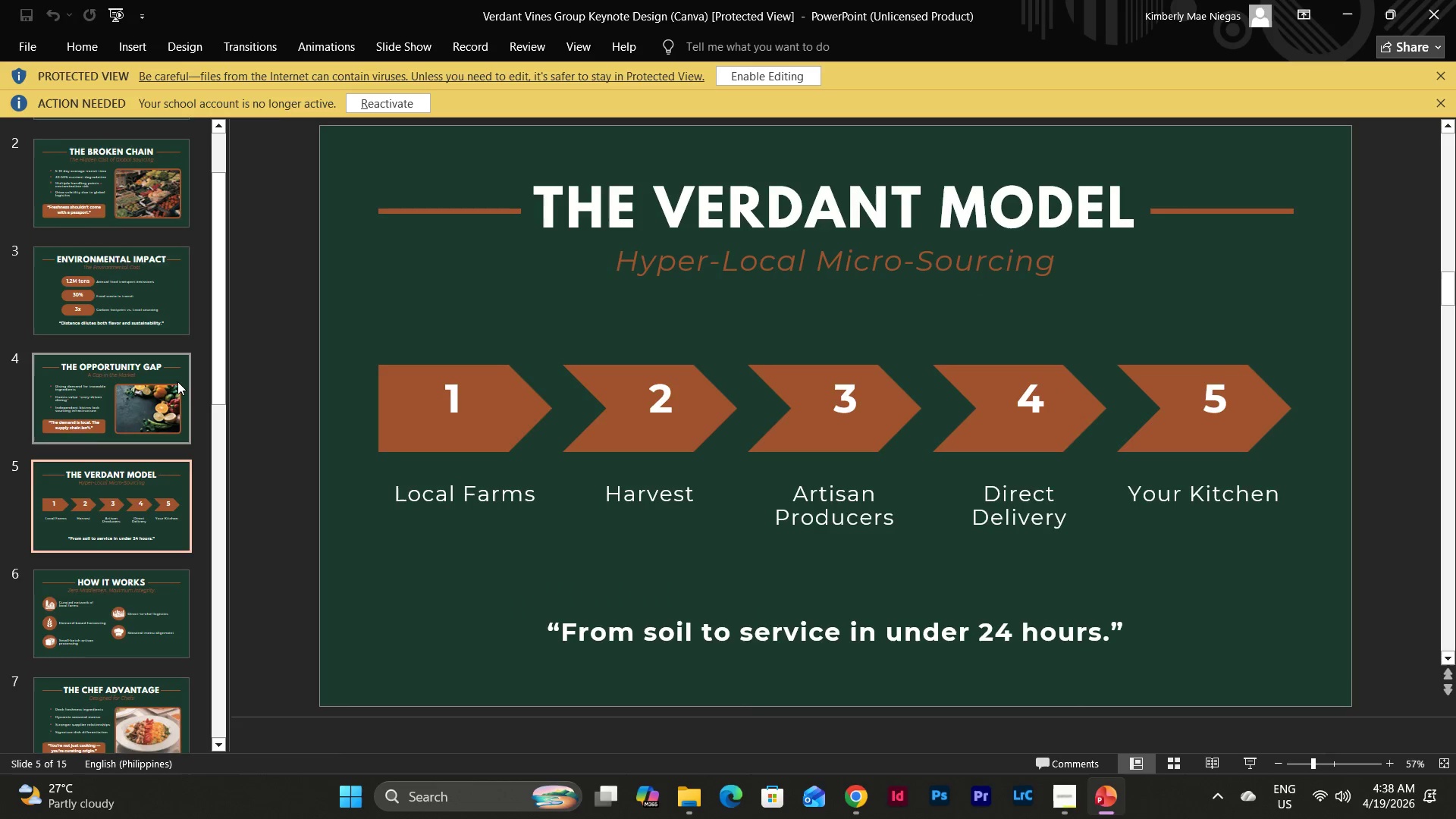 
scroll: coordinate [178, 380], scroll_direction: down, amount: 4.0
 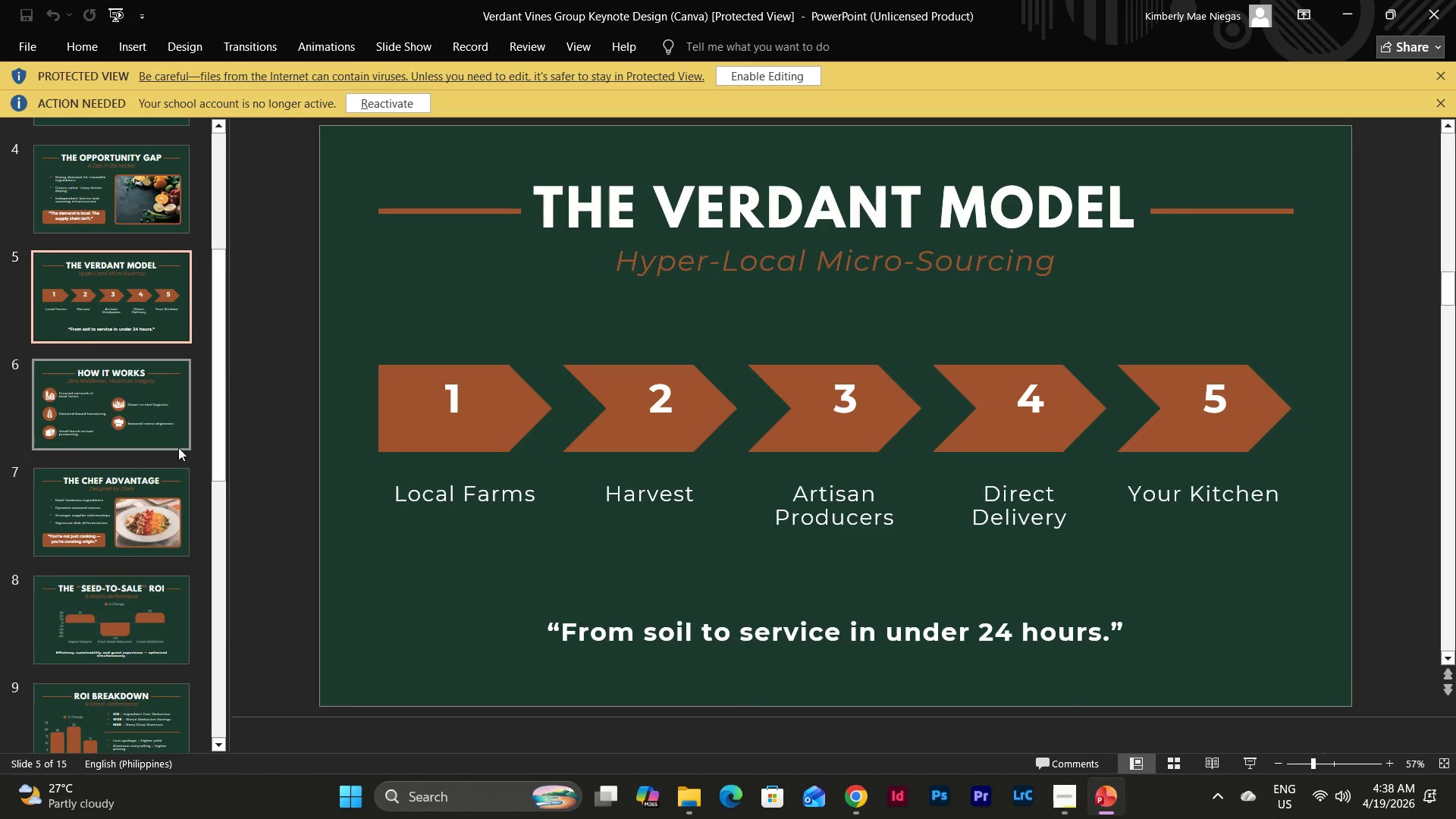 
left_click([140, 397])
 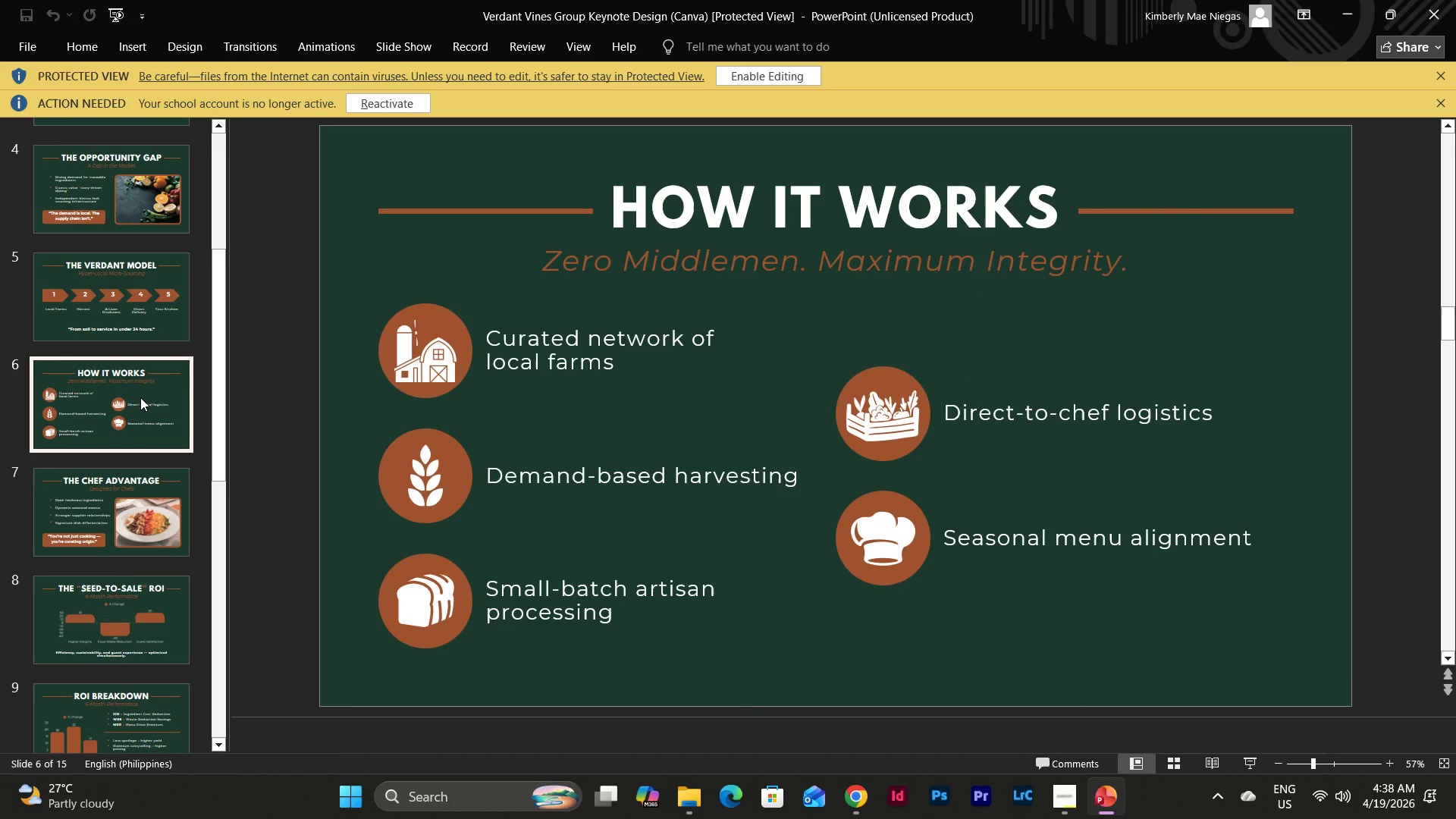 
scroll: coordinate [140, 397], scroll_direction: down, amount: 2.0
 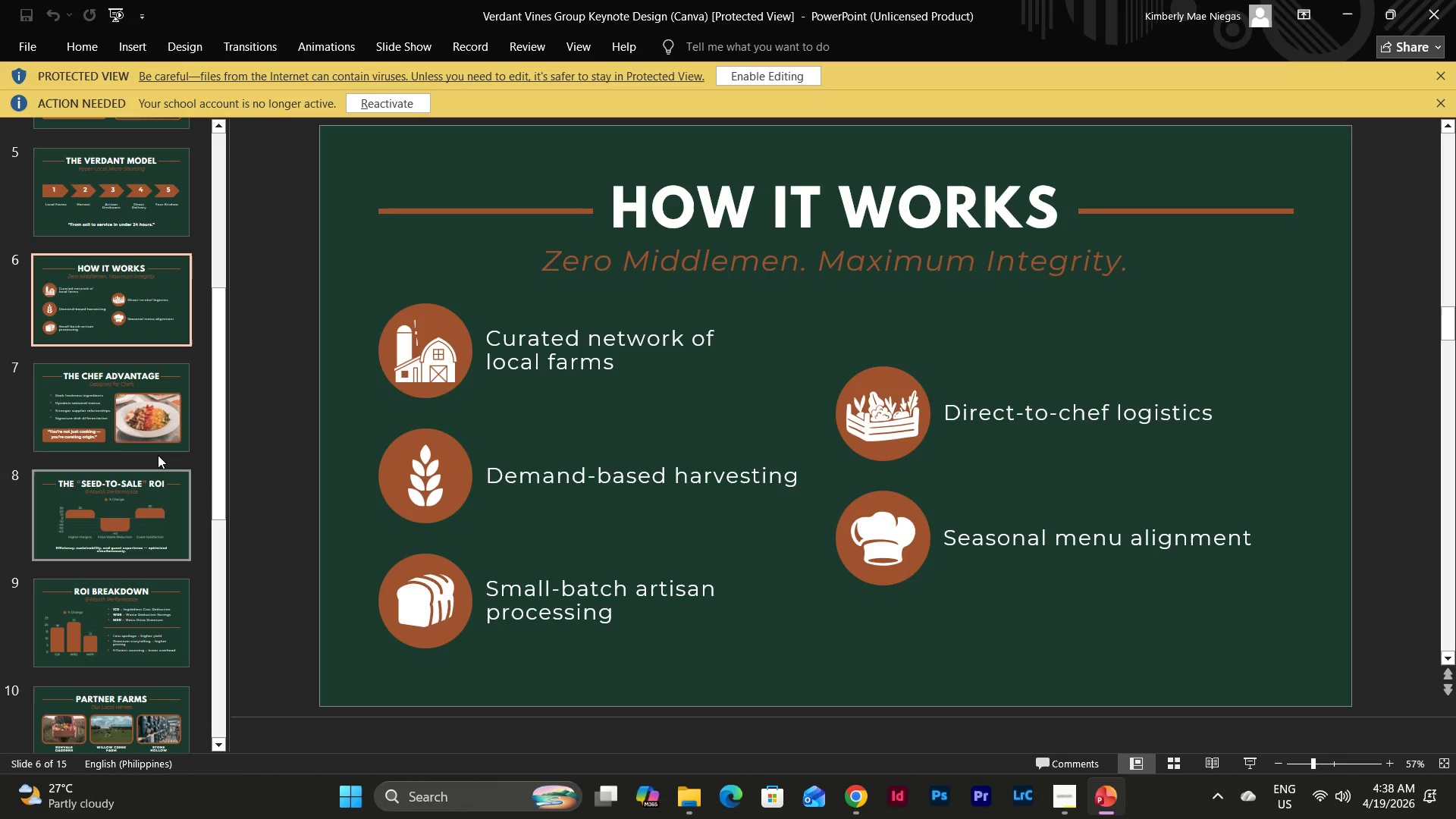 
left_click([149, 410])
 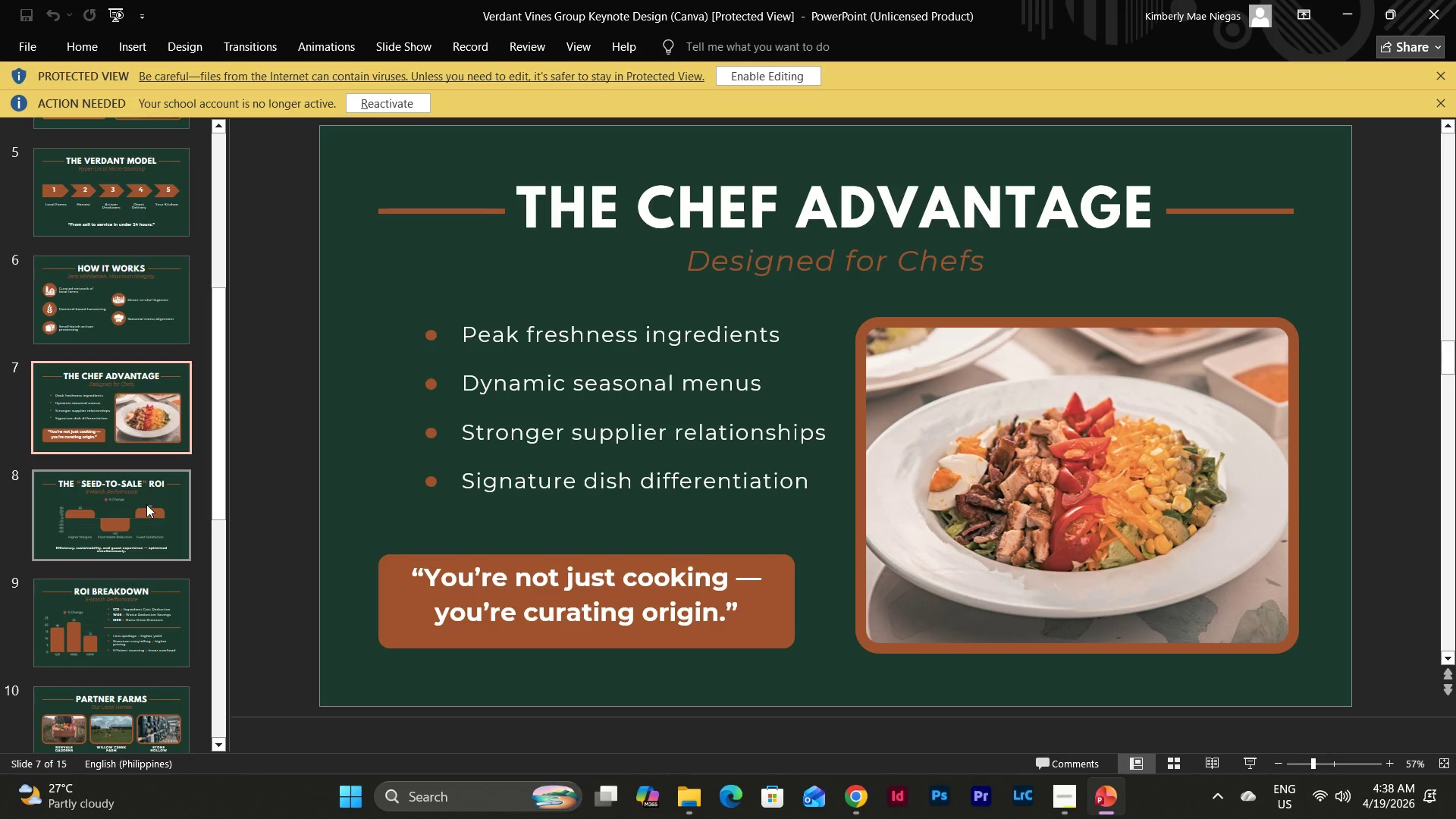 
left_click([147, 485])
 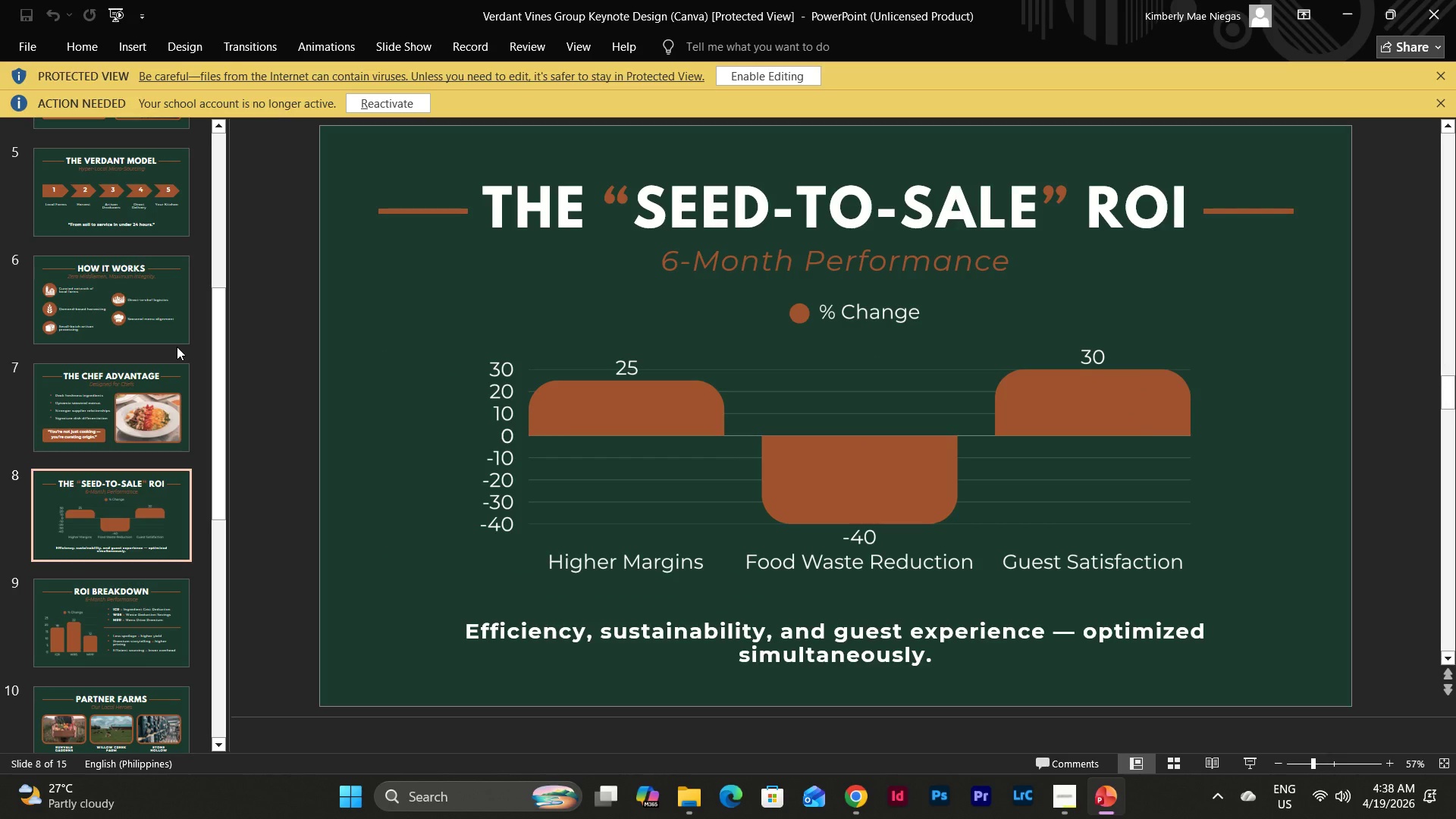 
scroll: coordinate [177, 347], scroll_direction: down, amount: 2.0
 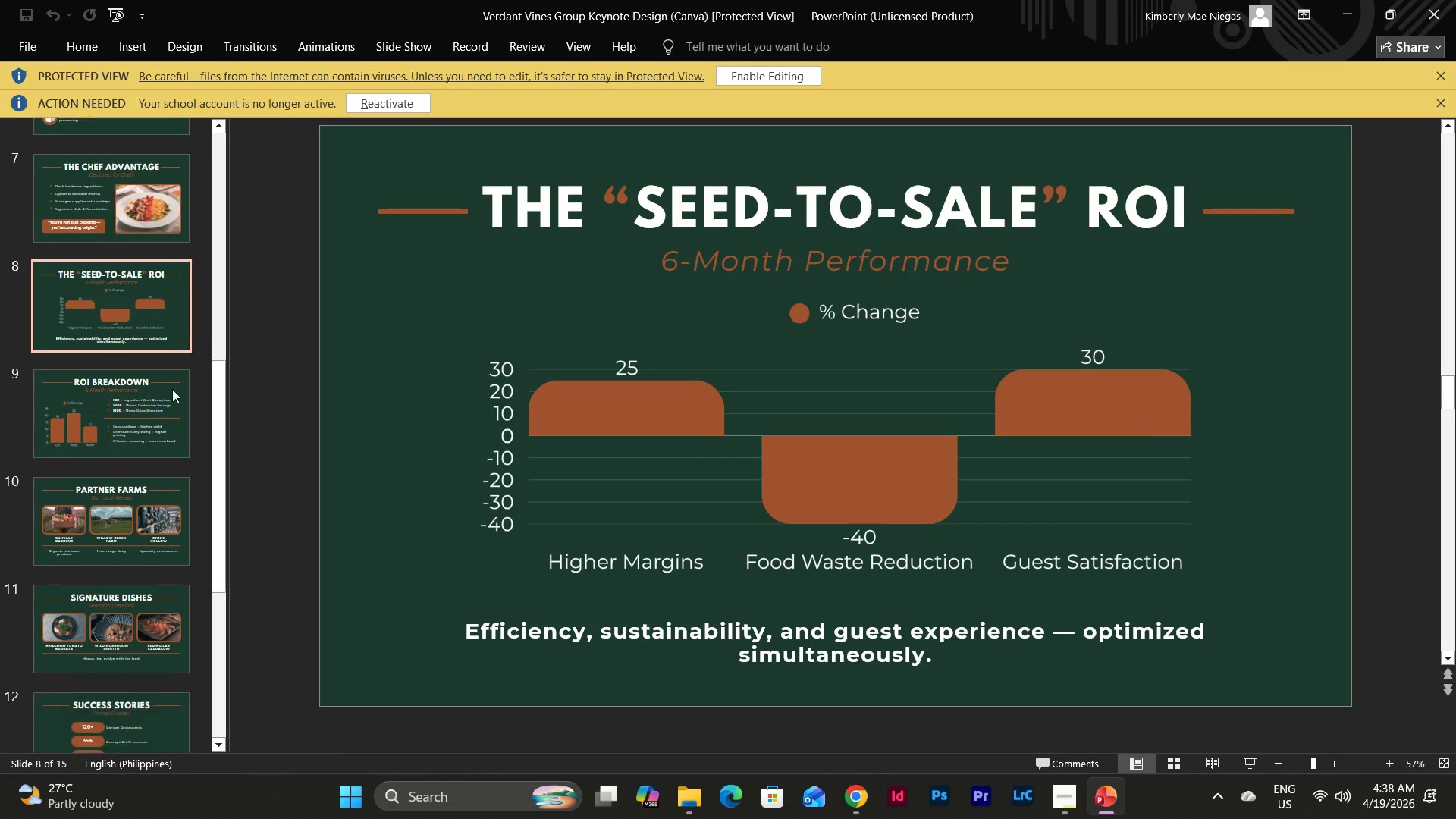 
left_click([168, 418])
 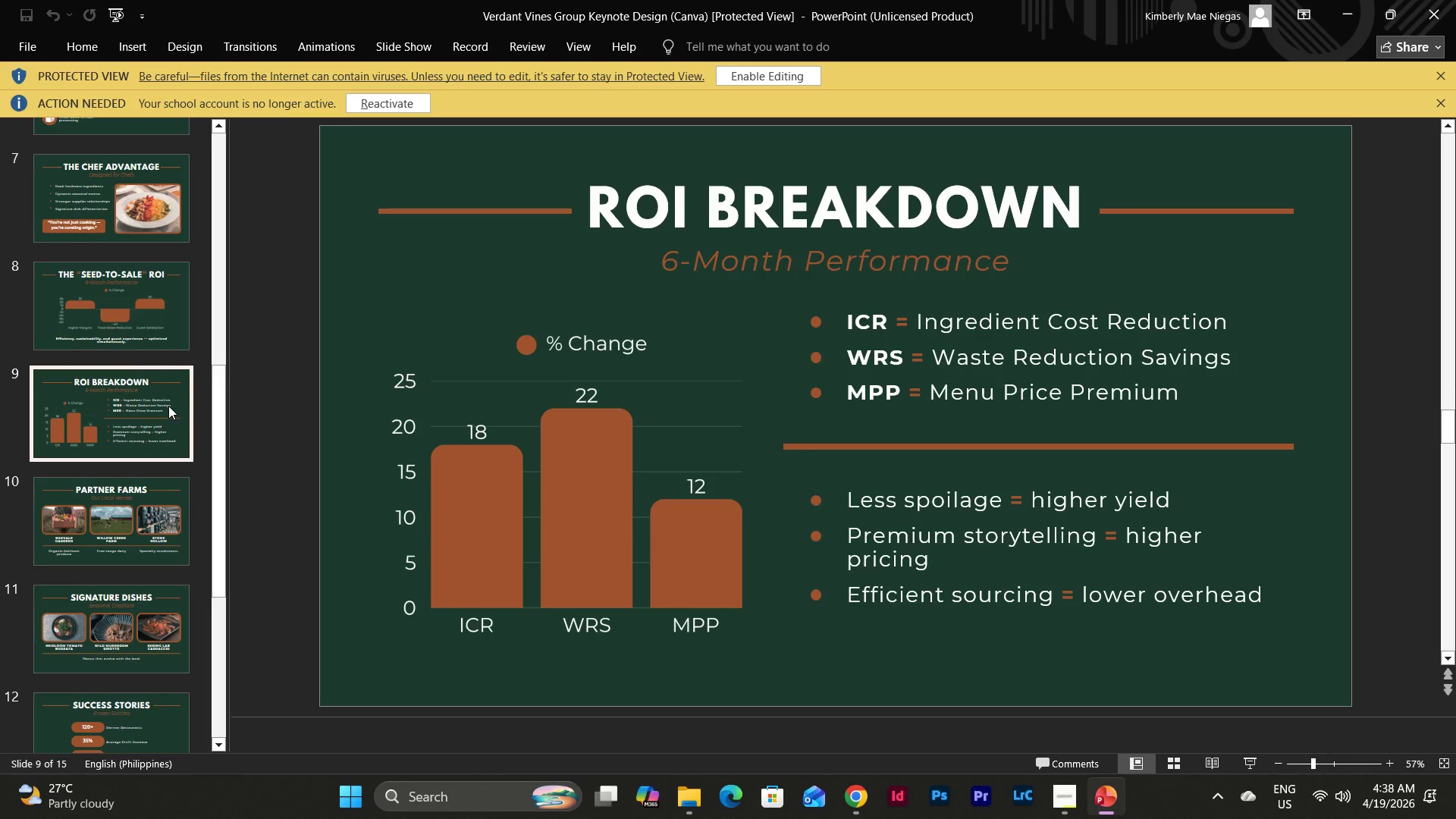 
scroll: coordinate [168, 406], scroll_direction: down, amount: 4.0
 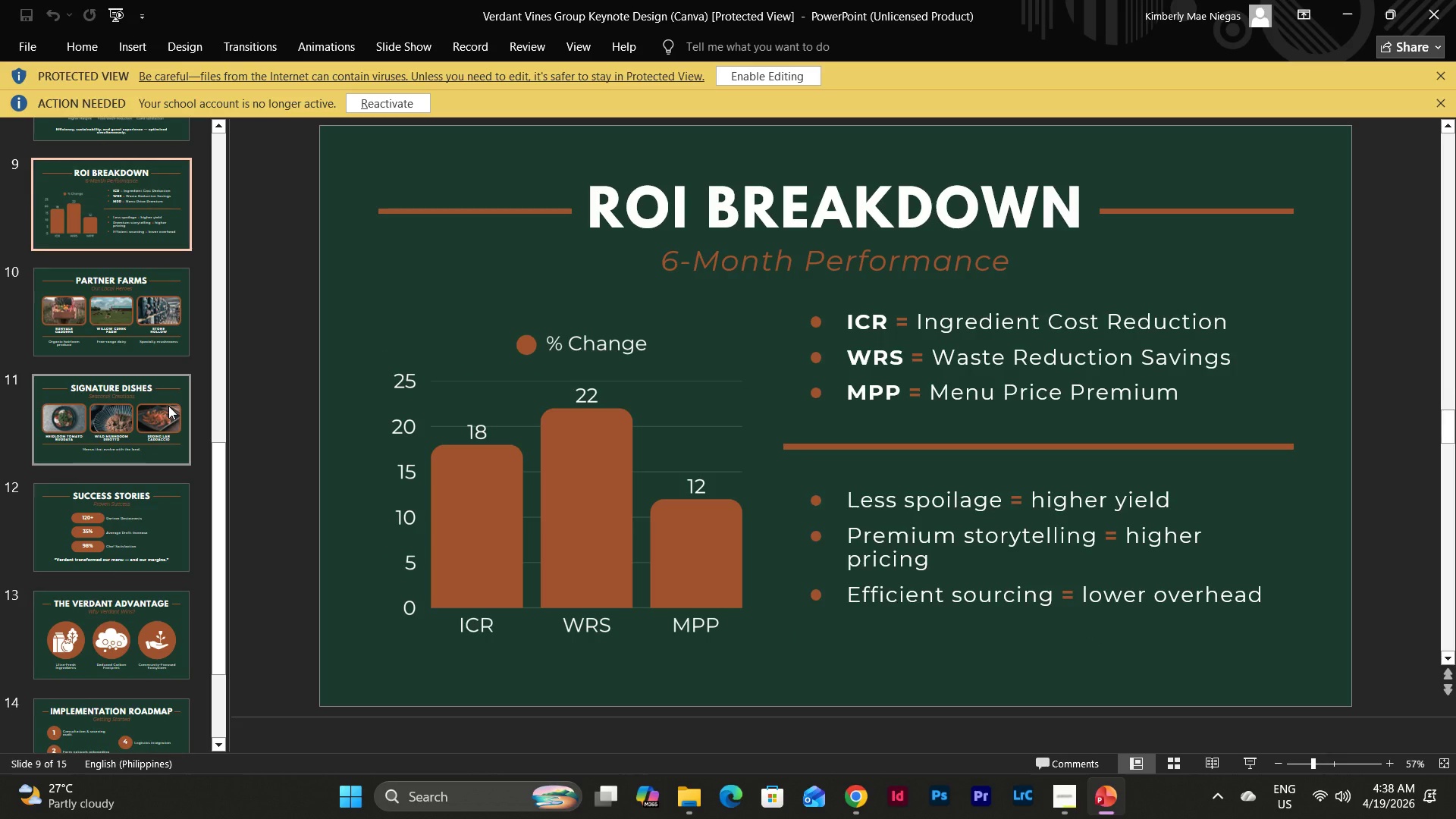 
mouse_move([137, 313])
 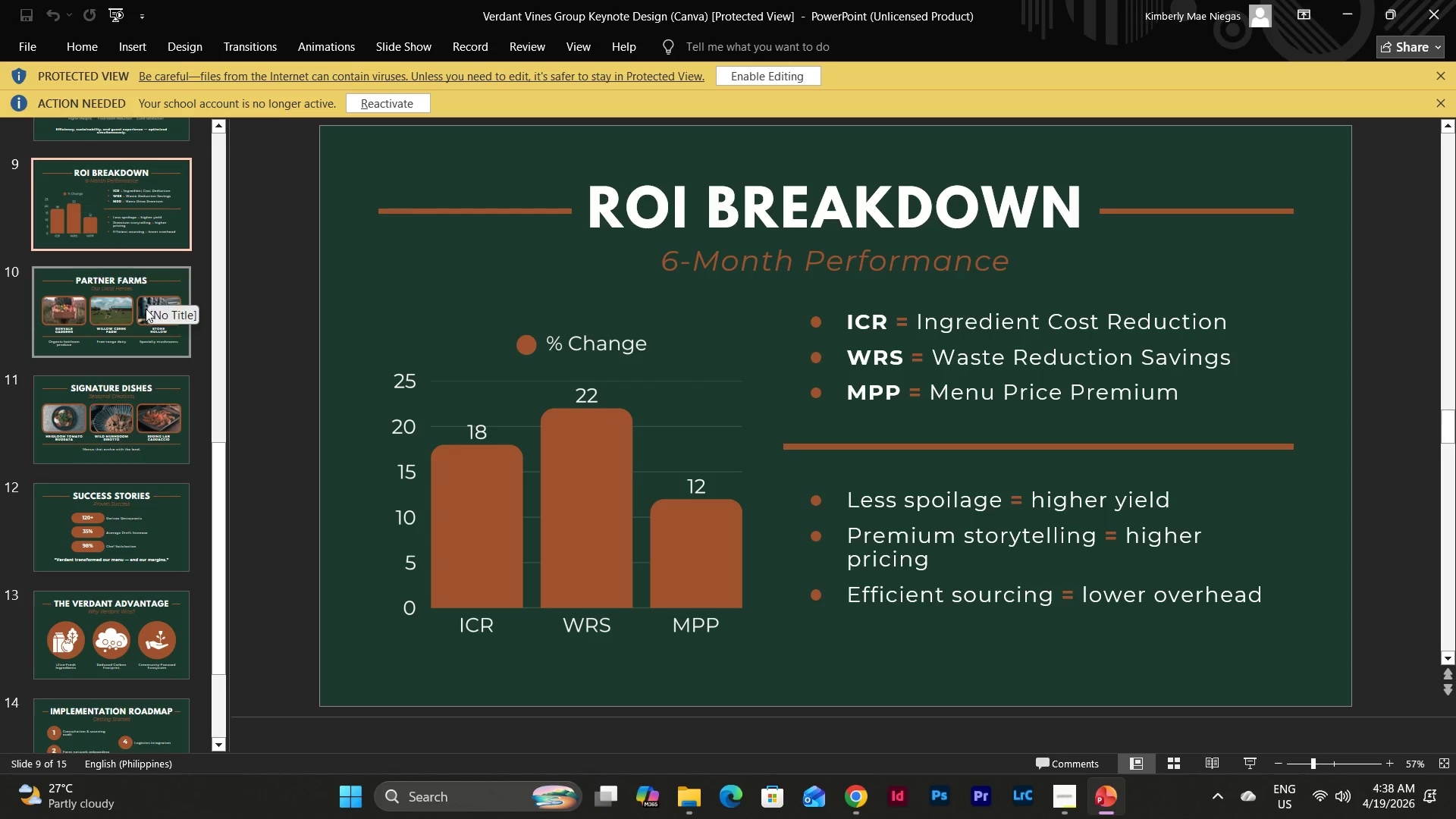 
left_click([143, 320])
 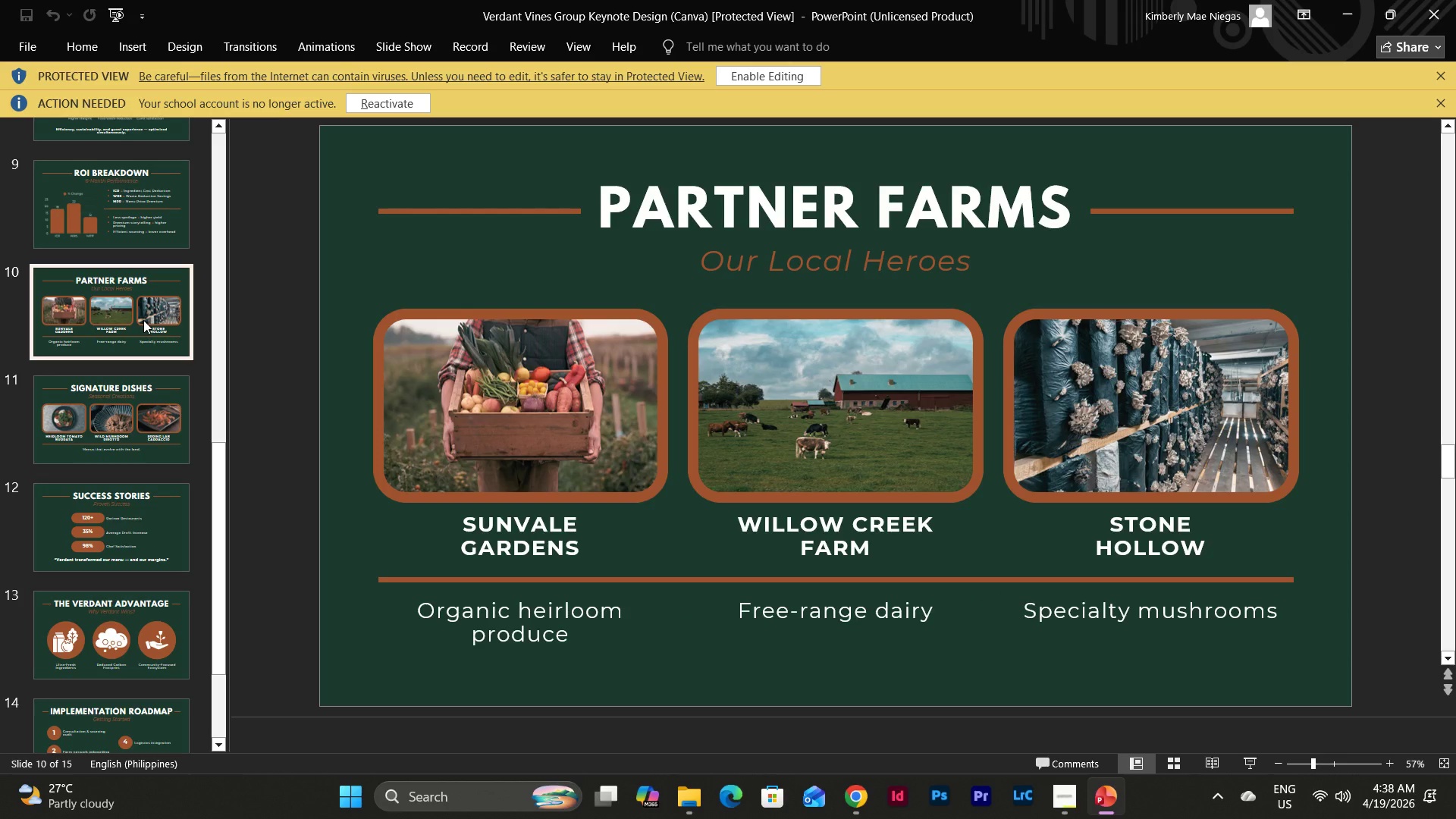 
scroll: coordinate [143, 320], scroll_direction: down, amount: 1.0
 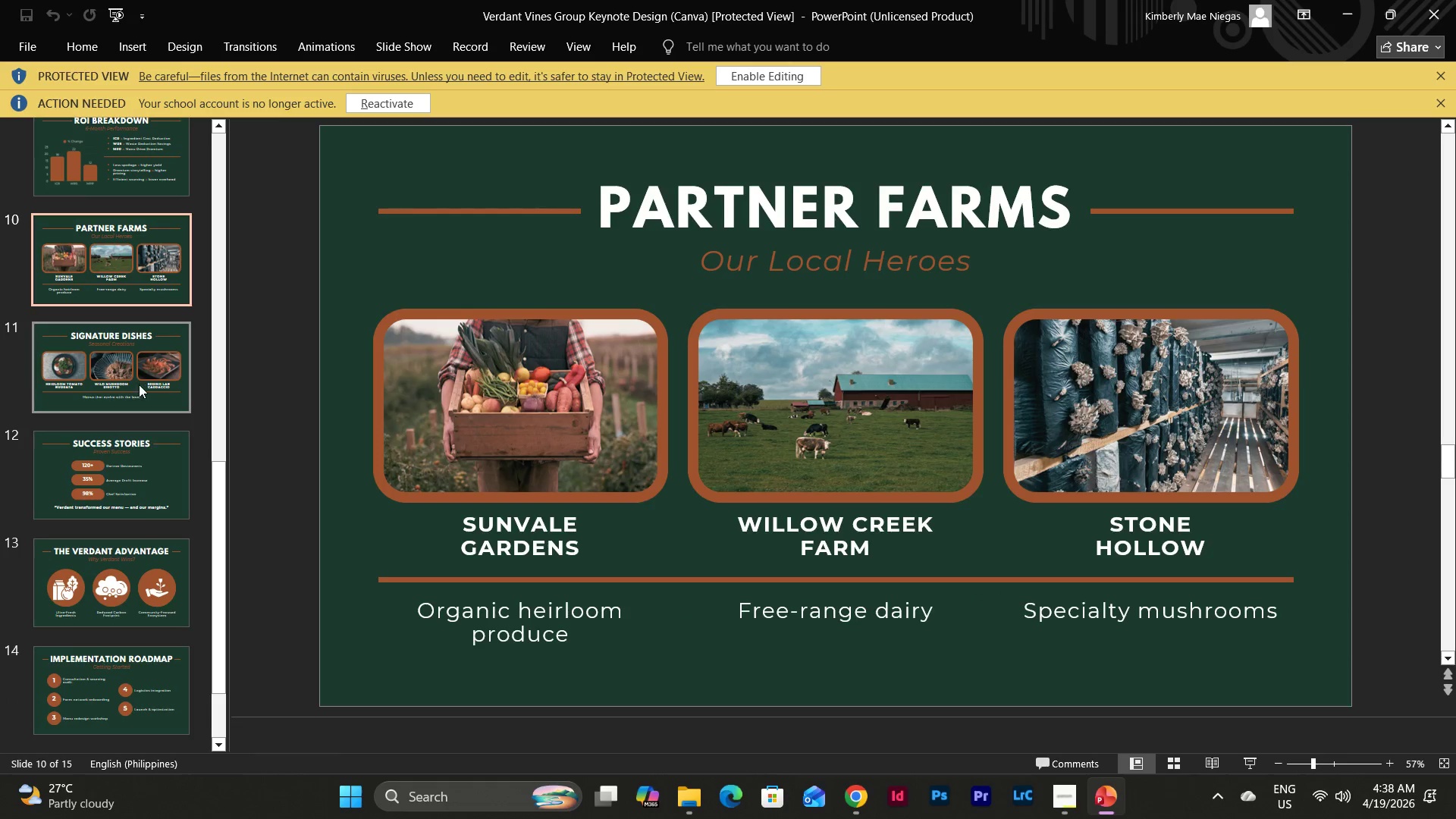 
left_click([139, 384])
 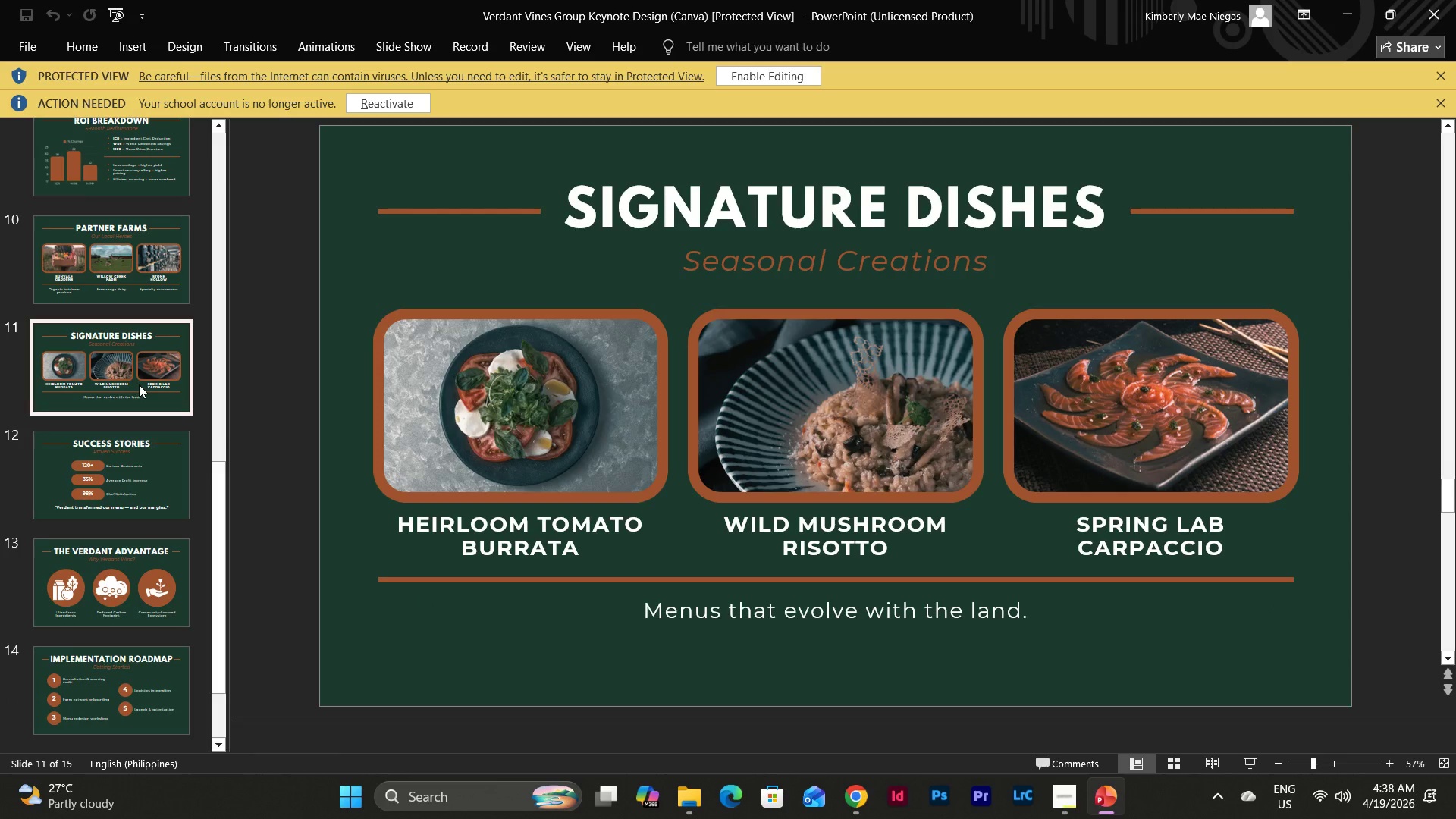 
left_click([149, 281])
 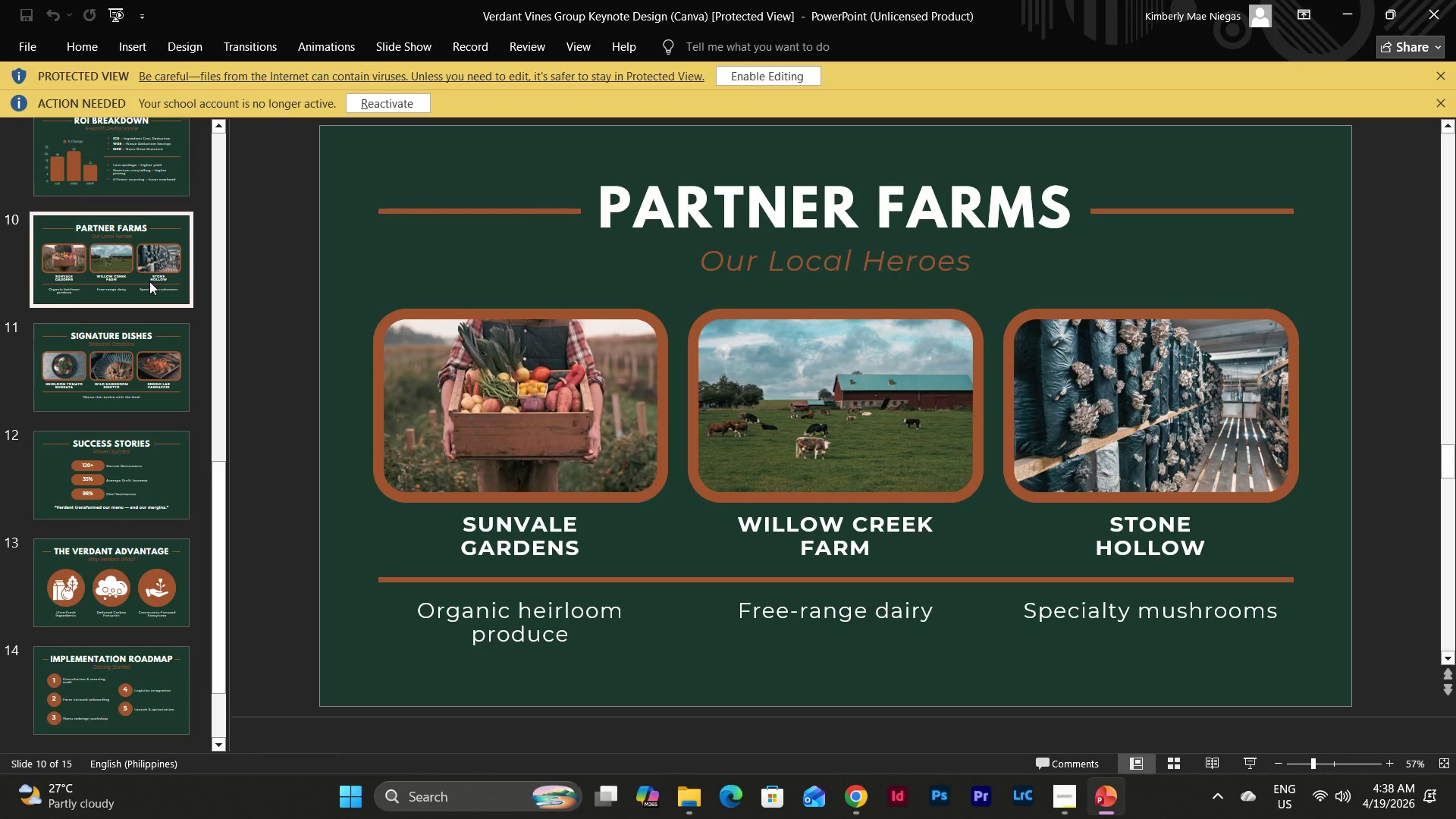 
scroll: coordinate [149, 281], scroll_direction: down, amount: 2.0
 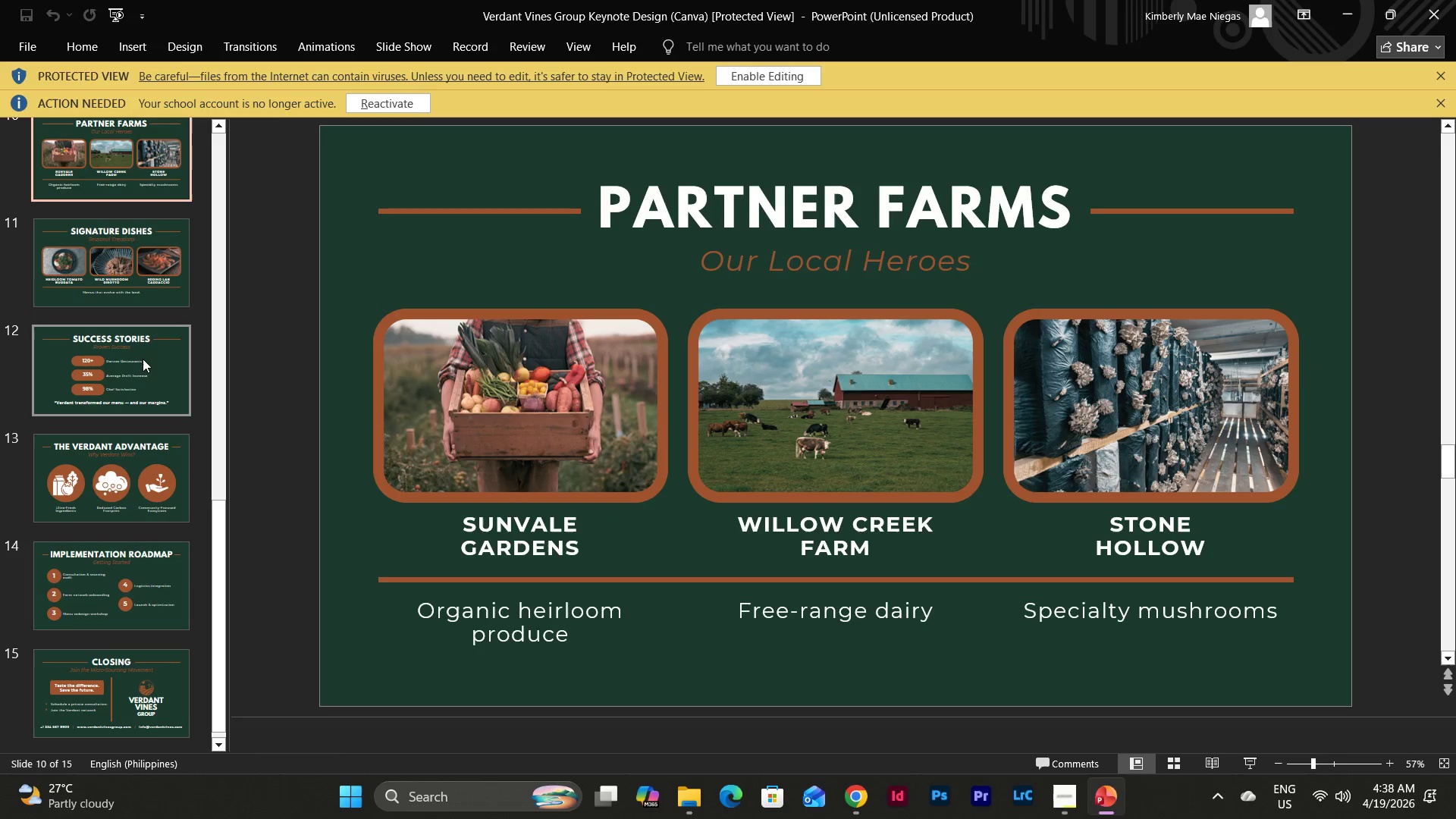 
left_click([143, 359])
 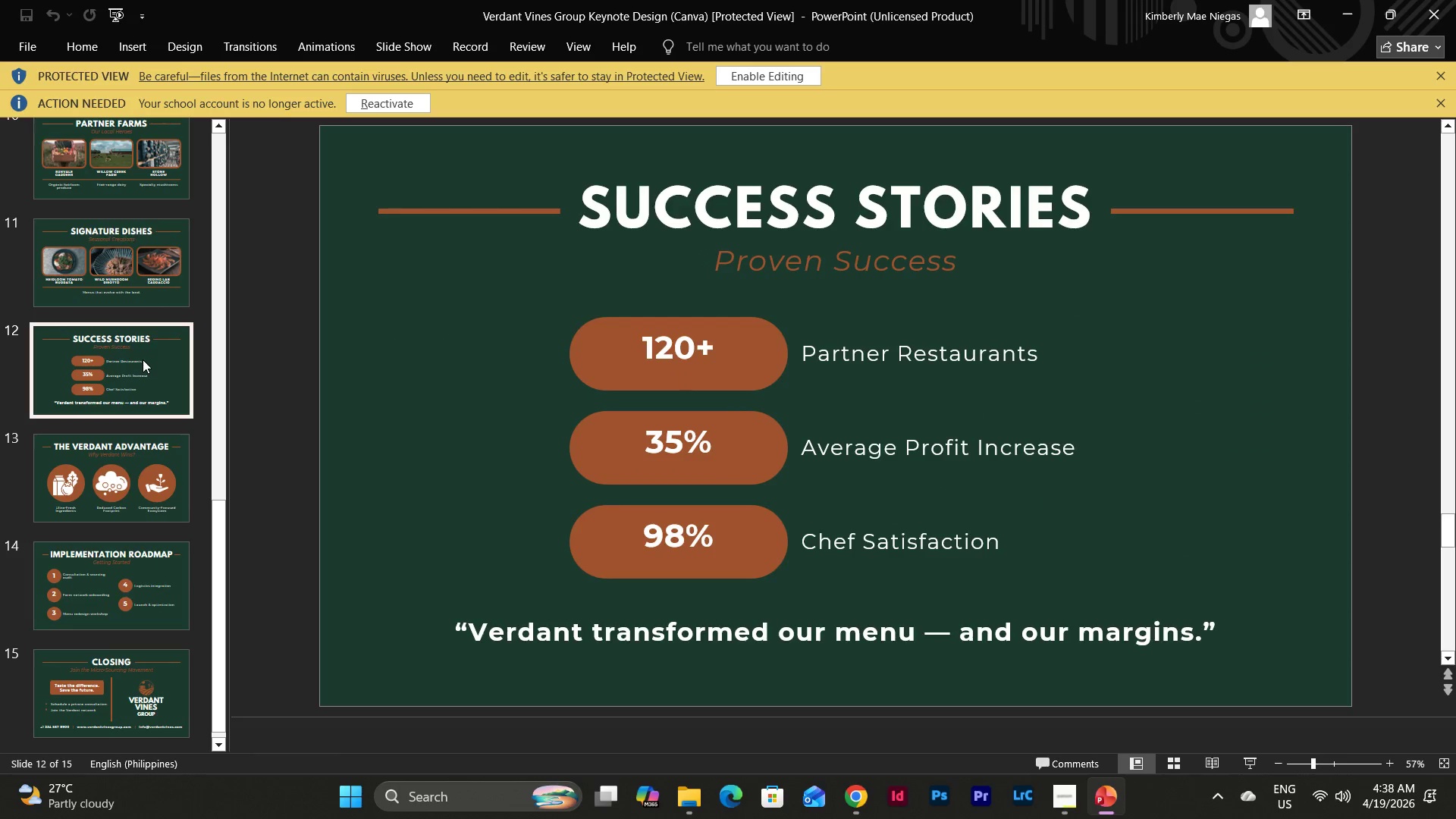 
scroll: coordinate [143, 359], scroll_direction: down, amount: 2.0
 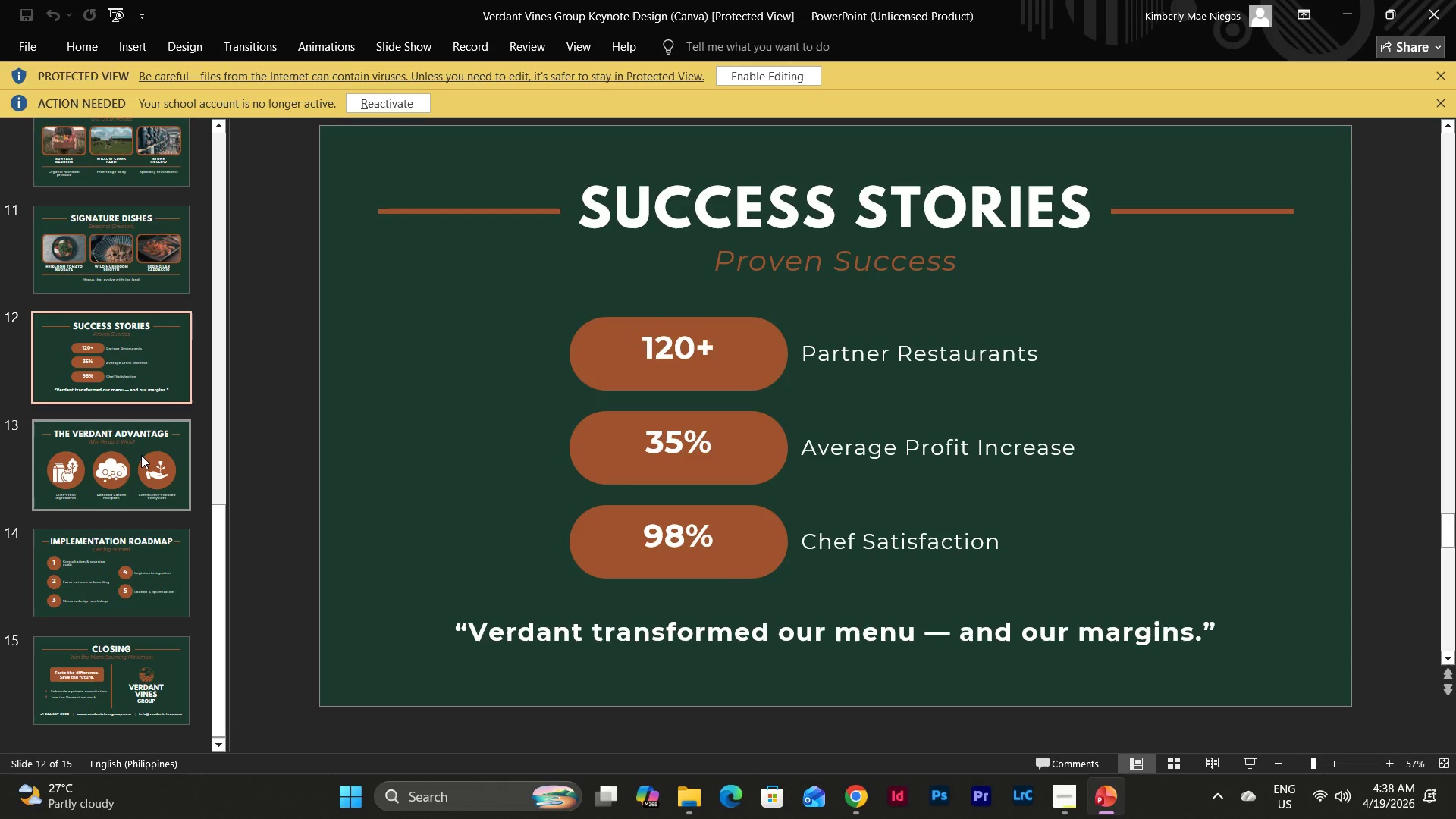 
left_click([141, 456])
 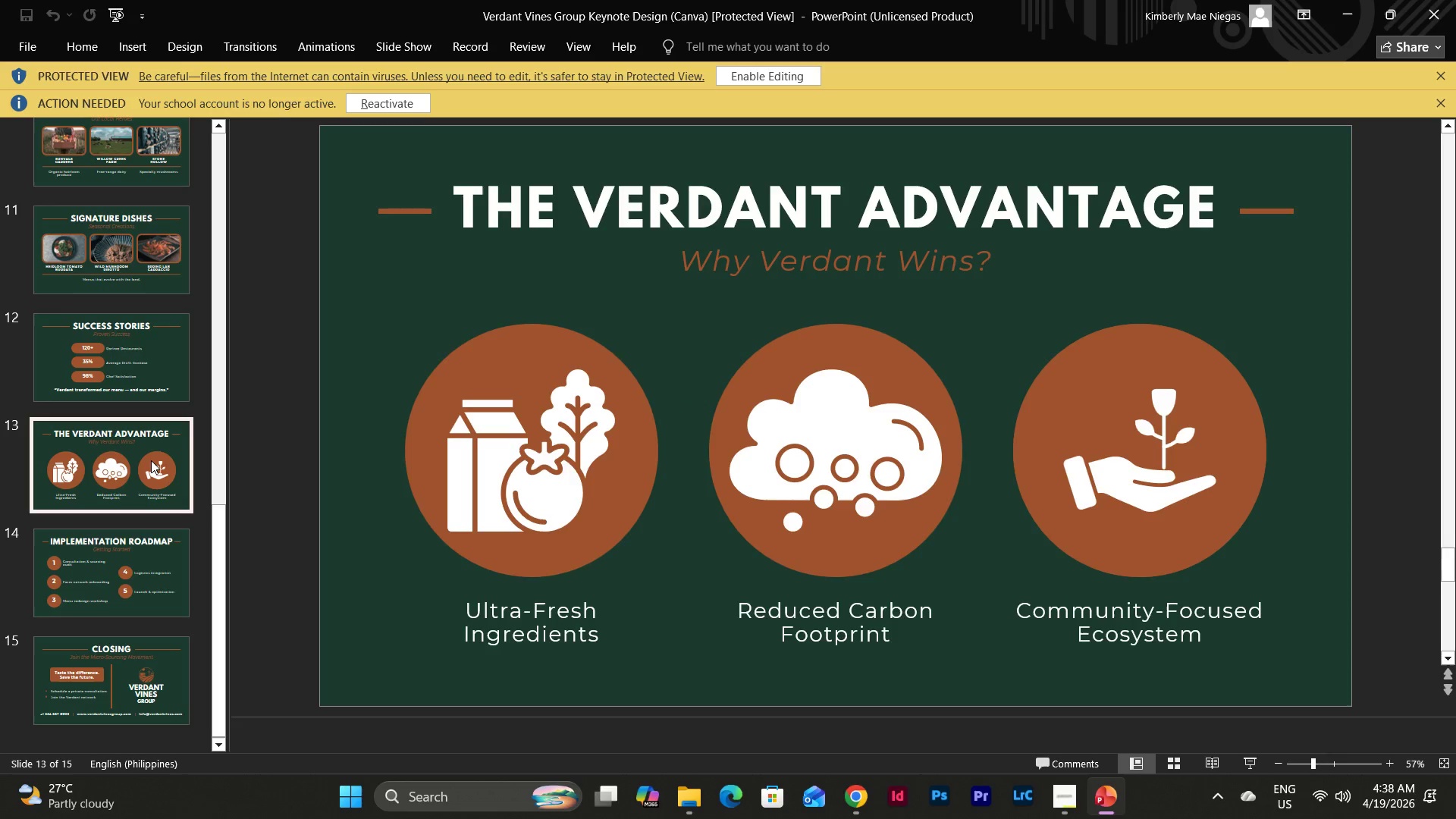 
scroll: coordinate [152, 461], scroll_direction: down, amount: 3.0
 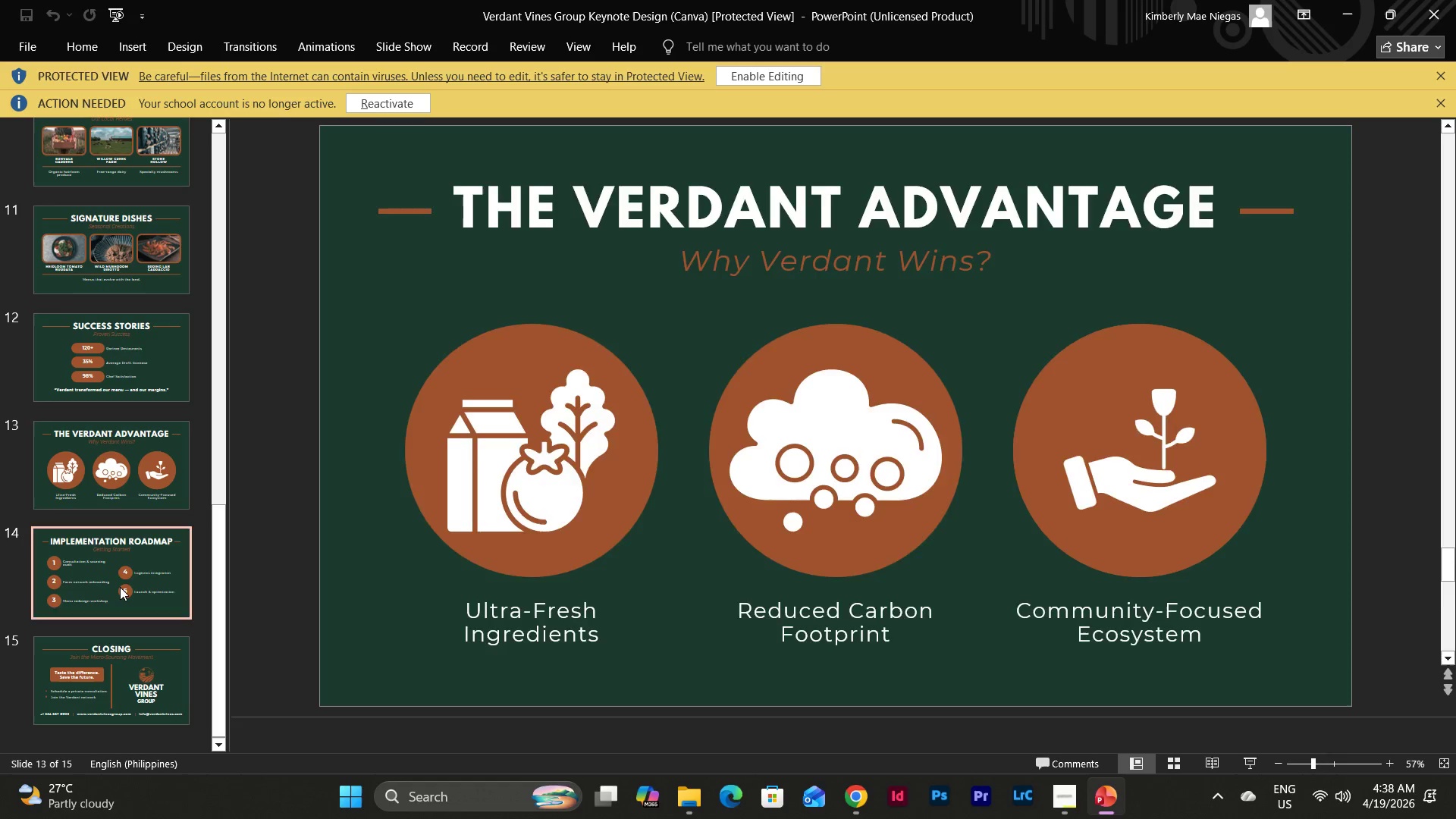 
left_click([124, 700])
 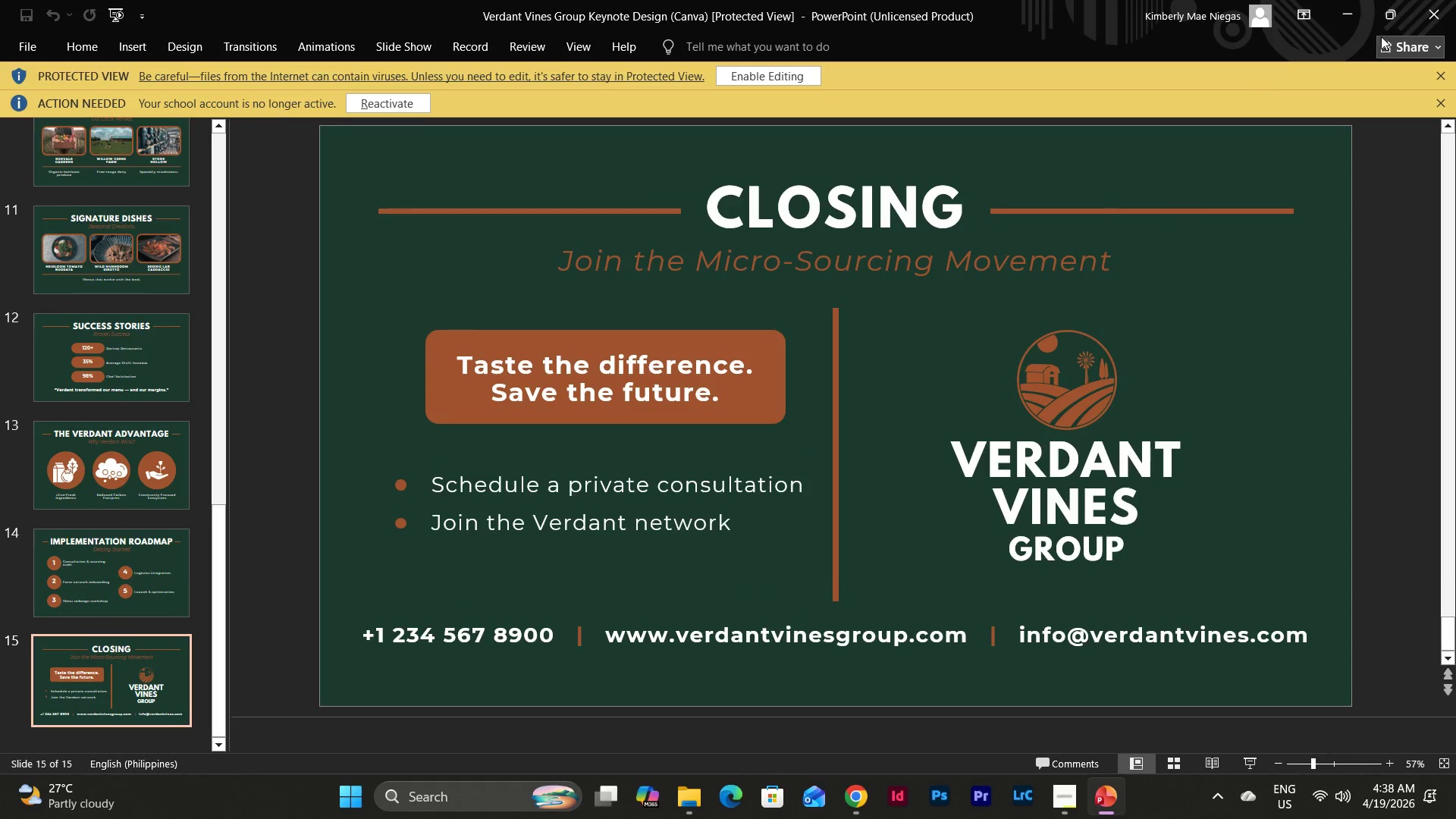 
left_click([1455, 0])
 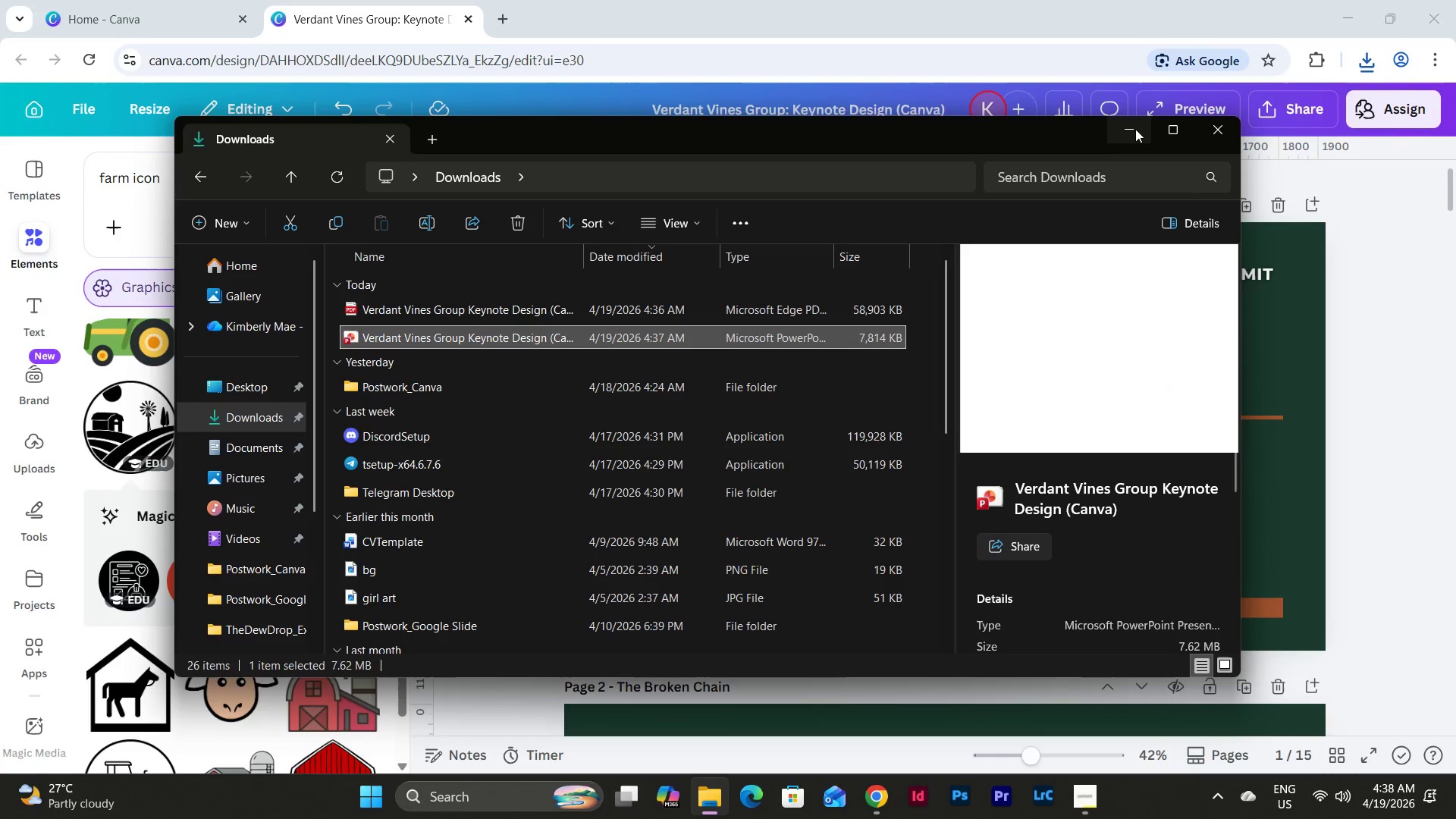 
left_click([1135, 129])
 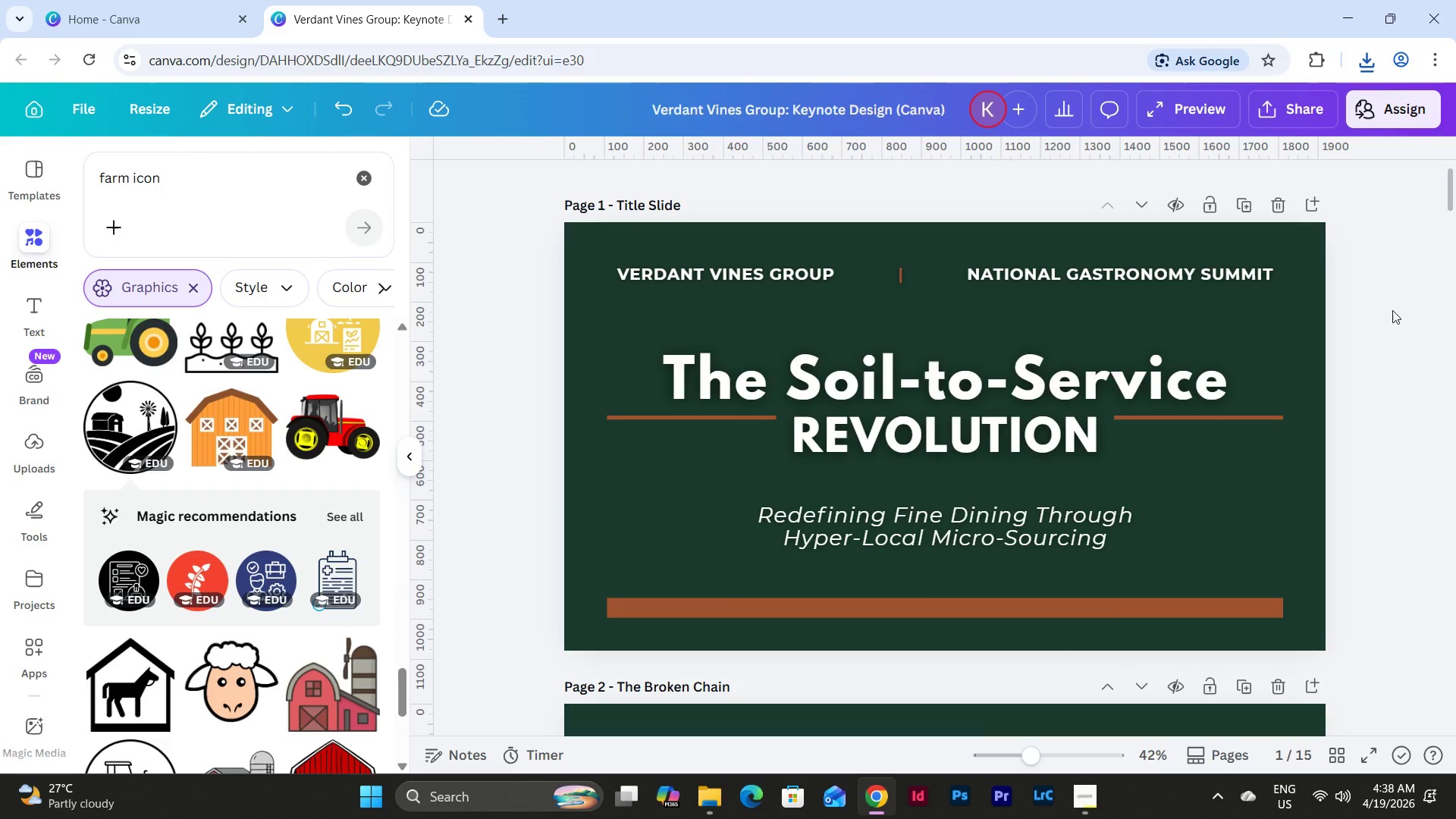 
left_click([1360, 337])
 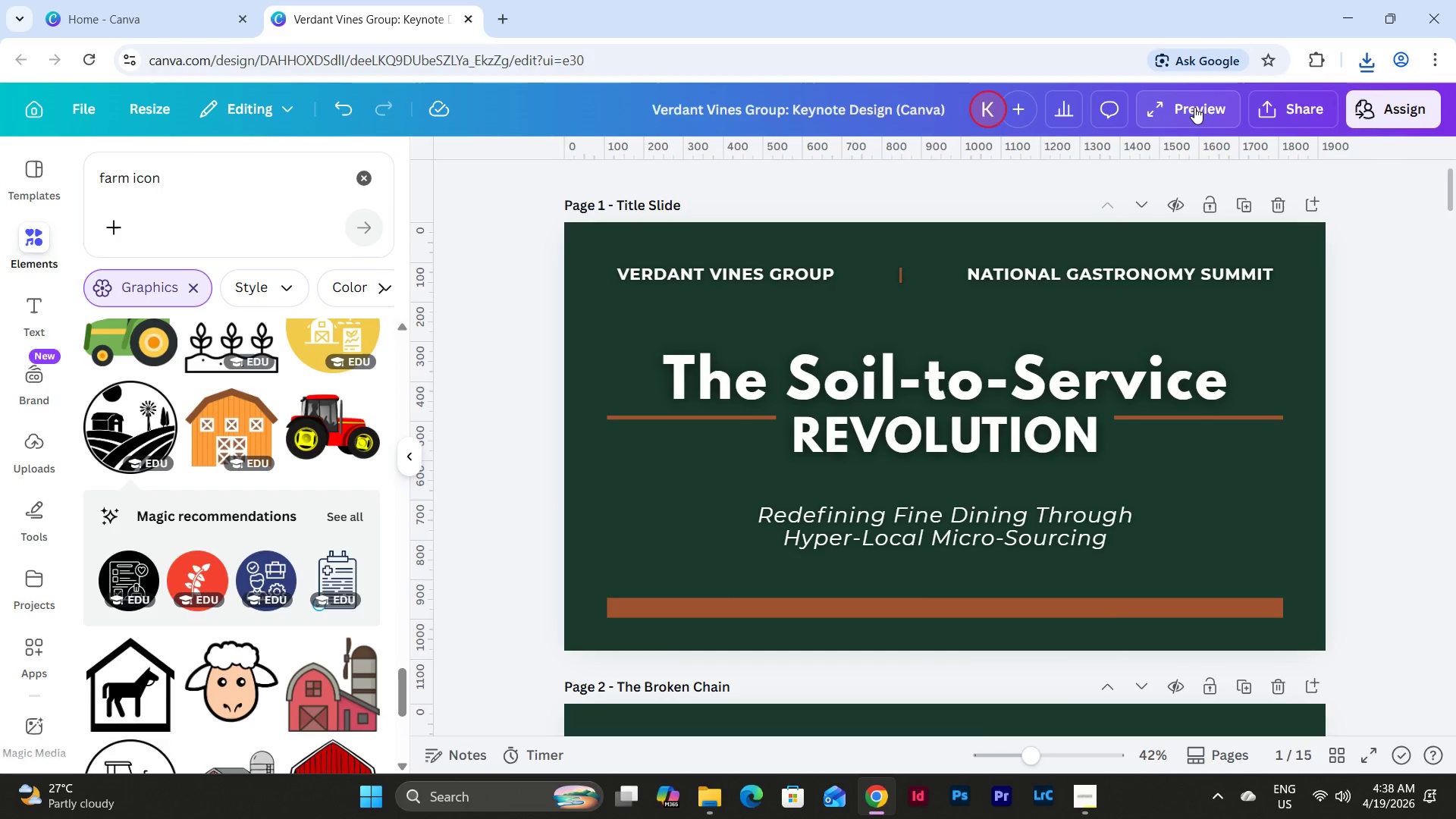 
left_click([1195, 108])
 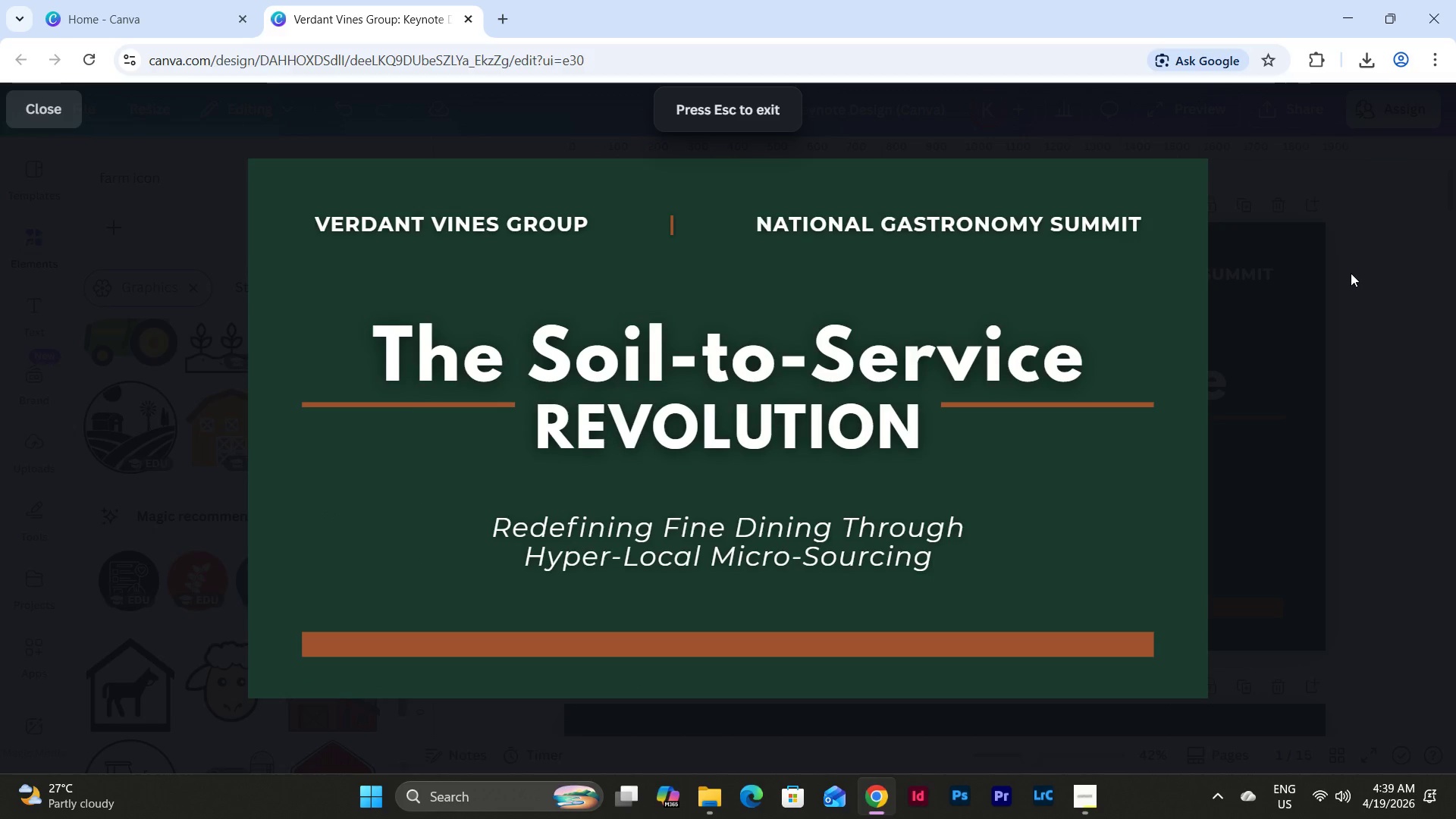 
wait(6.56)
 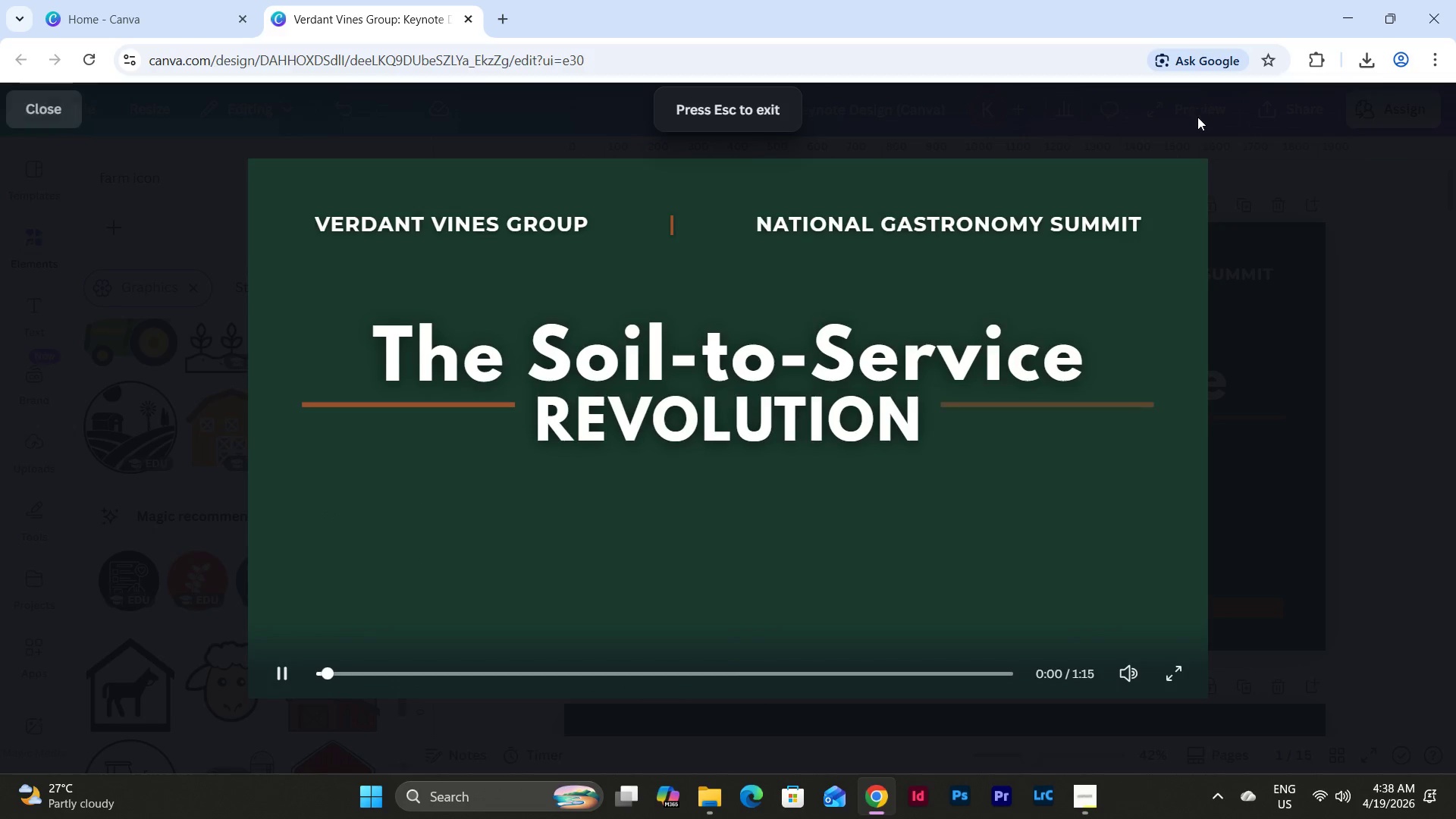 
left_click([60, 113])
 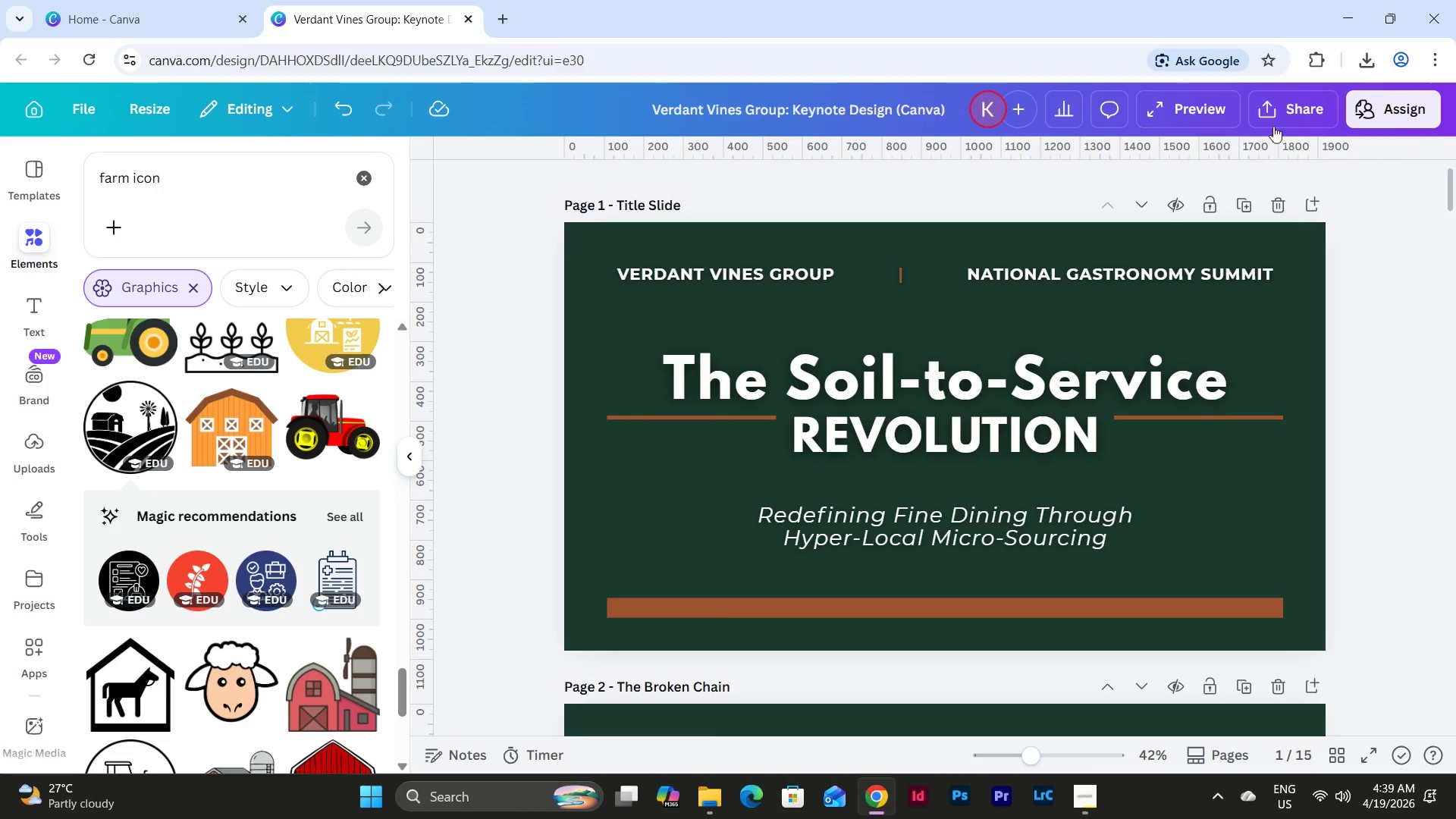 
left_click([1301, 111])
 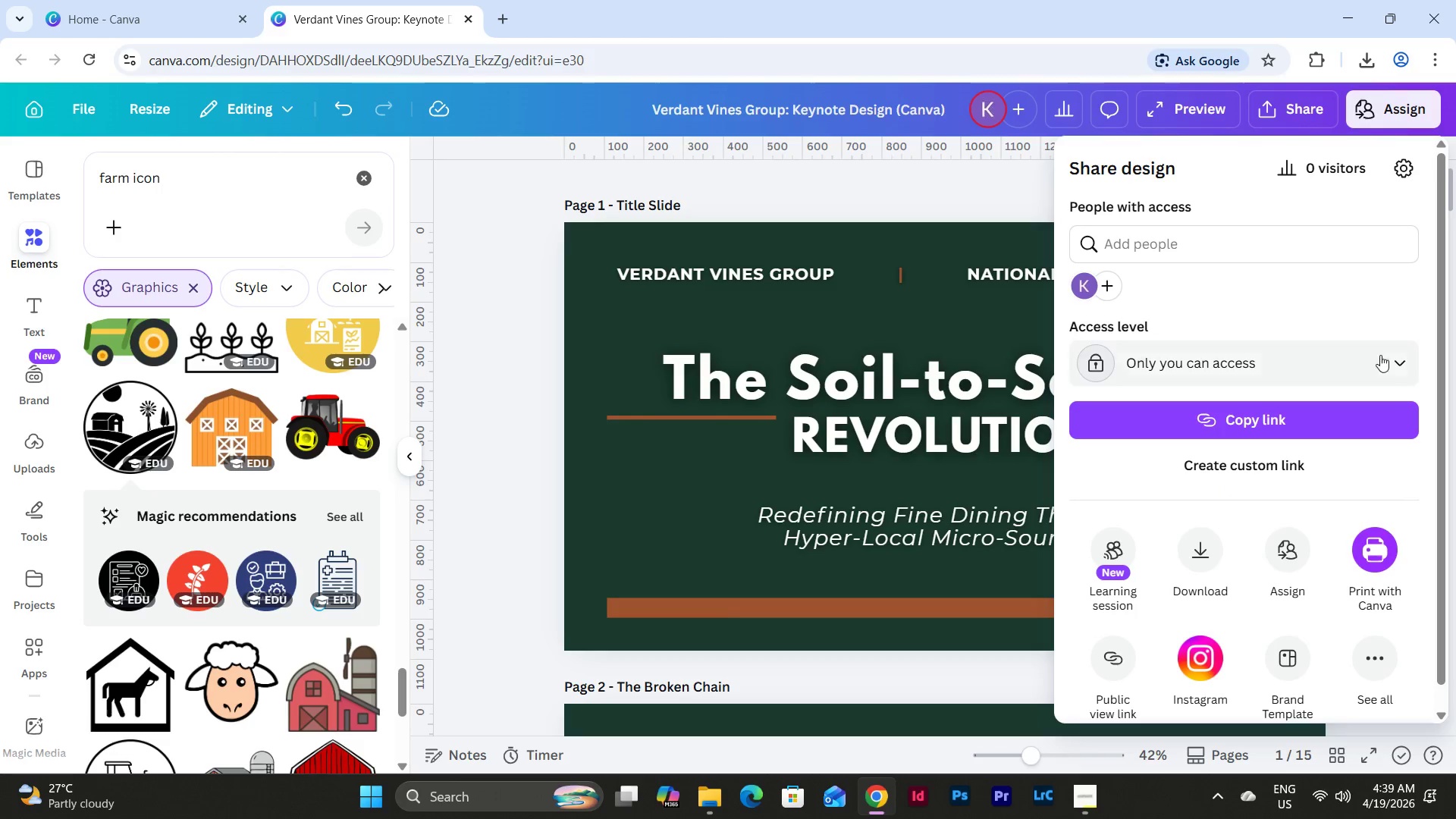 
left_click([1393, 355])
 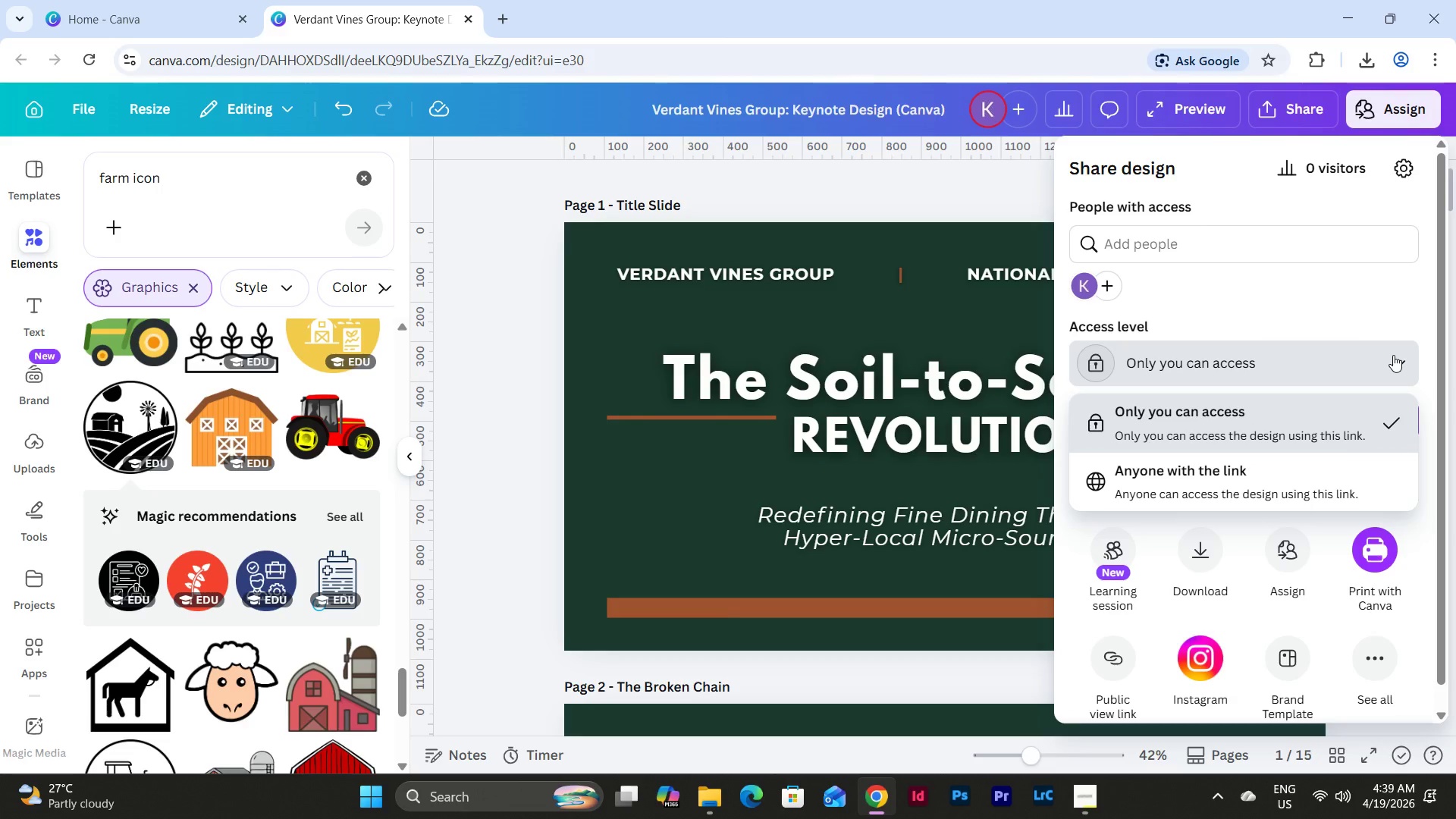 
left_click([1393, 355])
 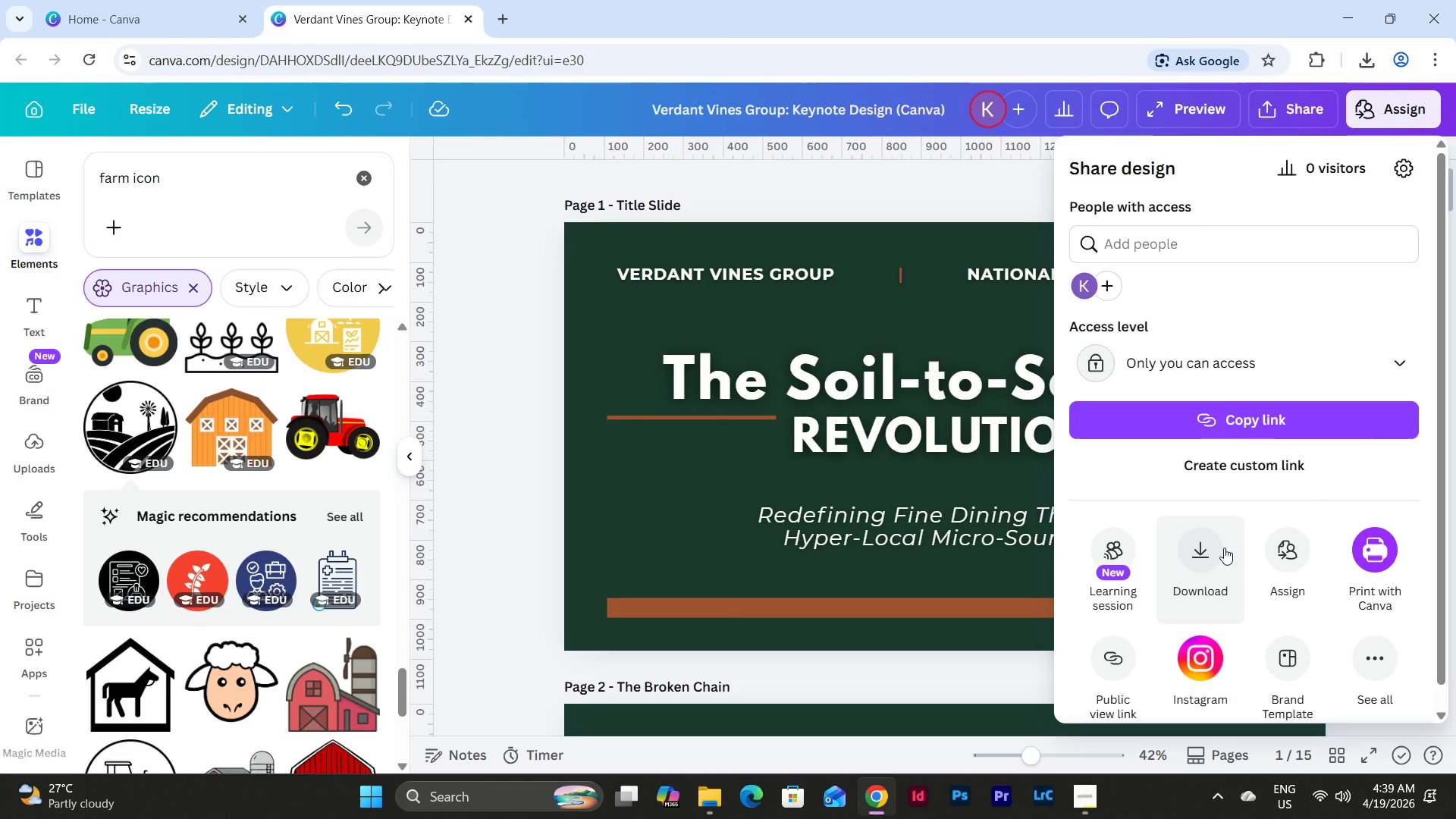 
scroll: coordinate [1274, 513], scroll_direction: down, amount: 2.0
 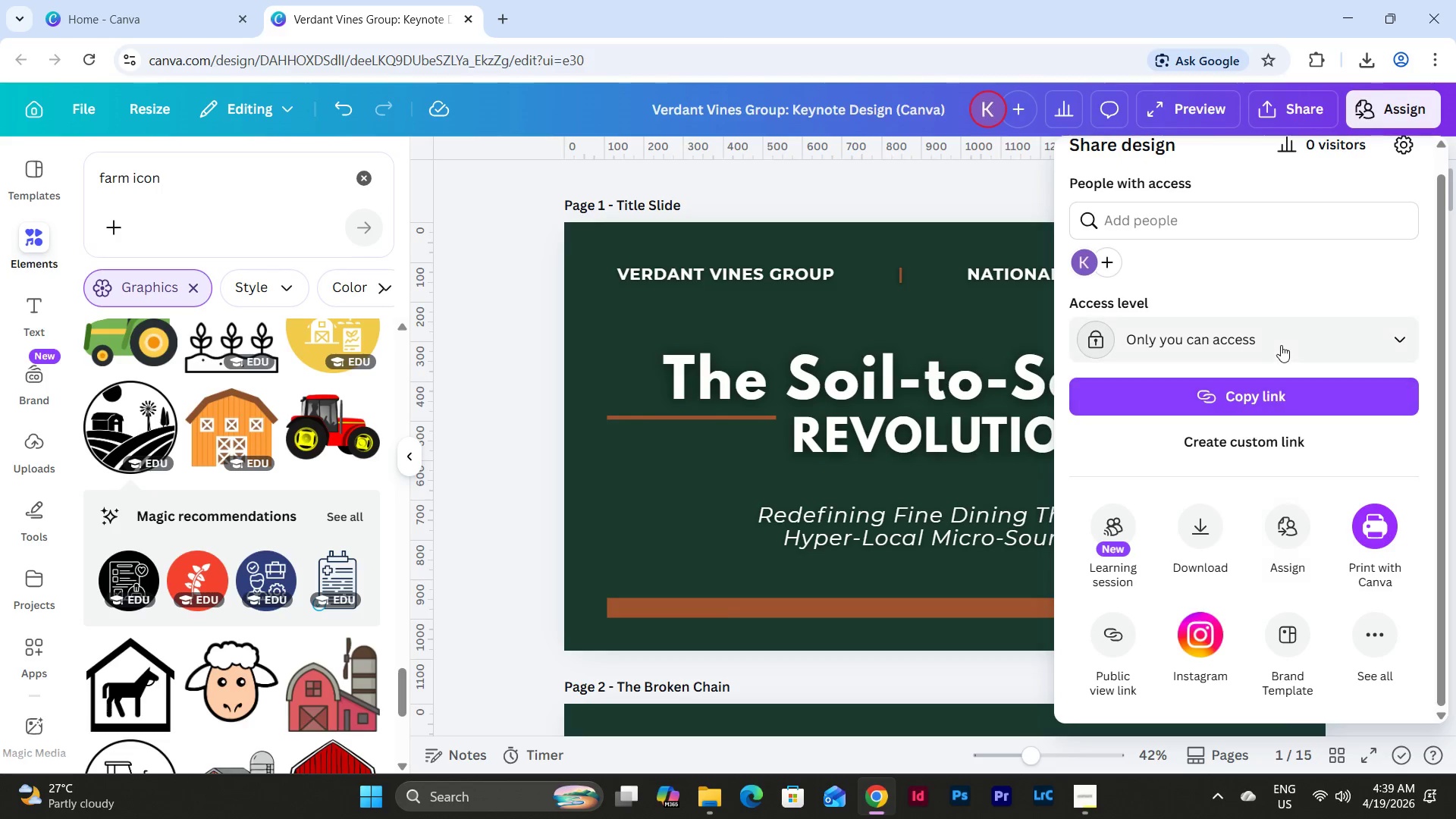 
scroll: coordinate [1281, 345], scroll_direction: up, amount: 3.0
 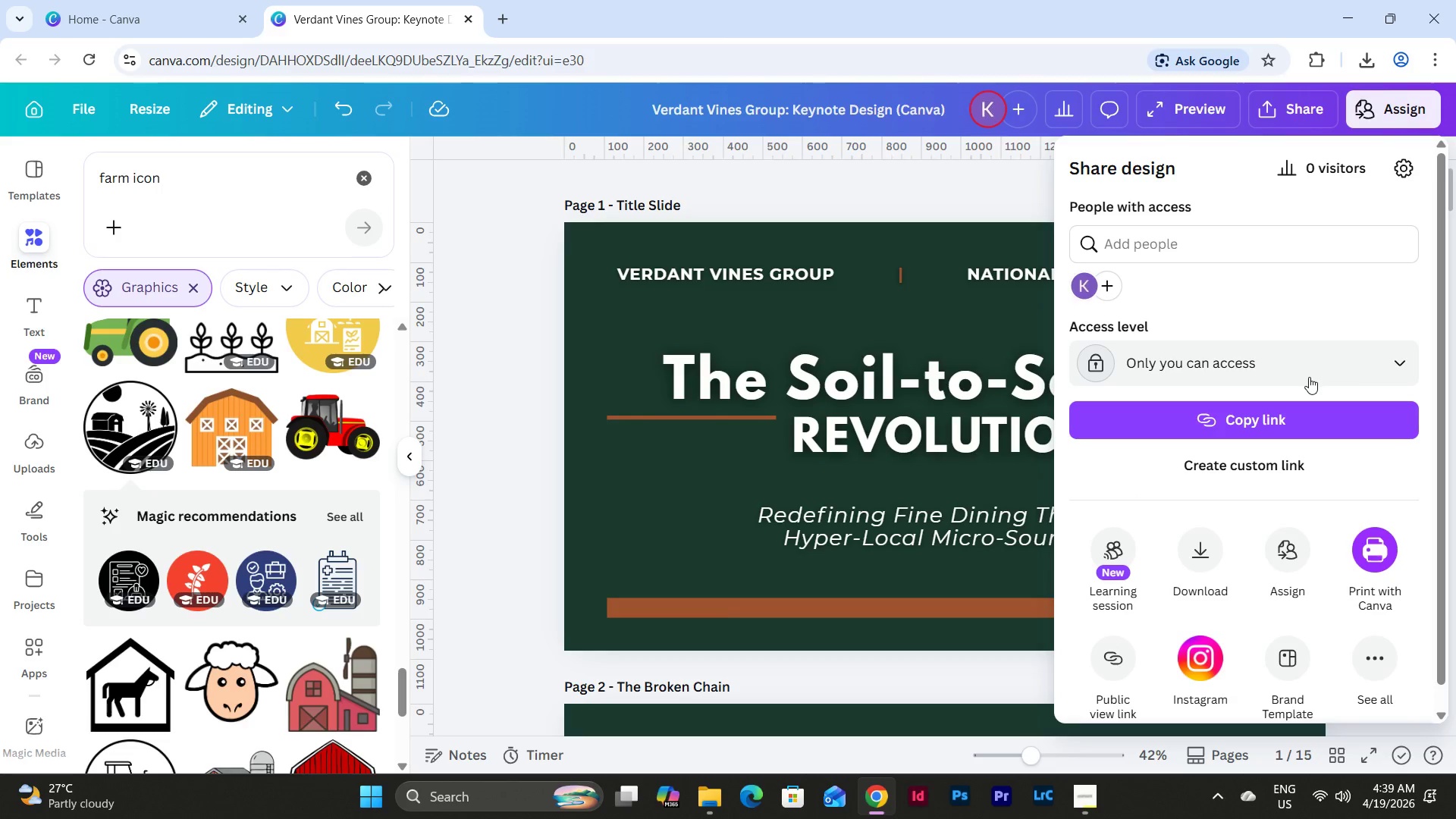 
left_click([1184, 558])
 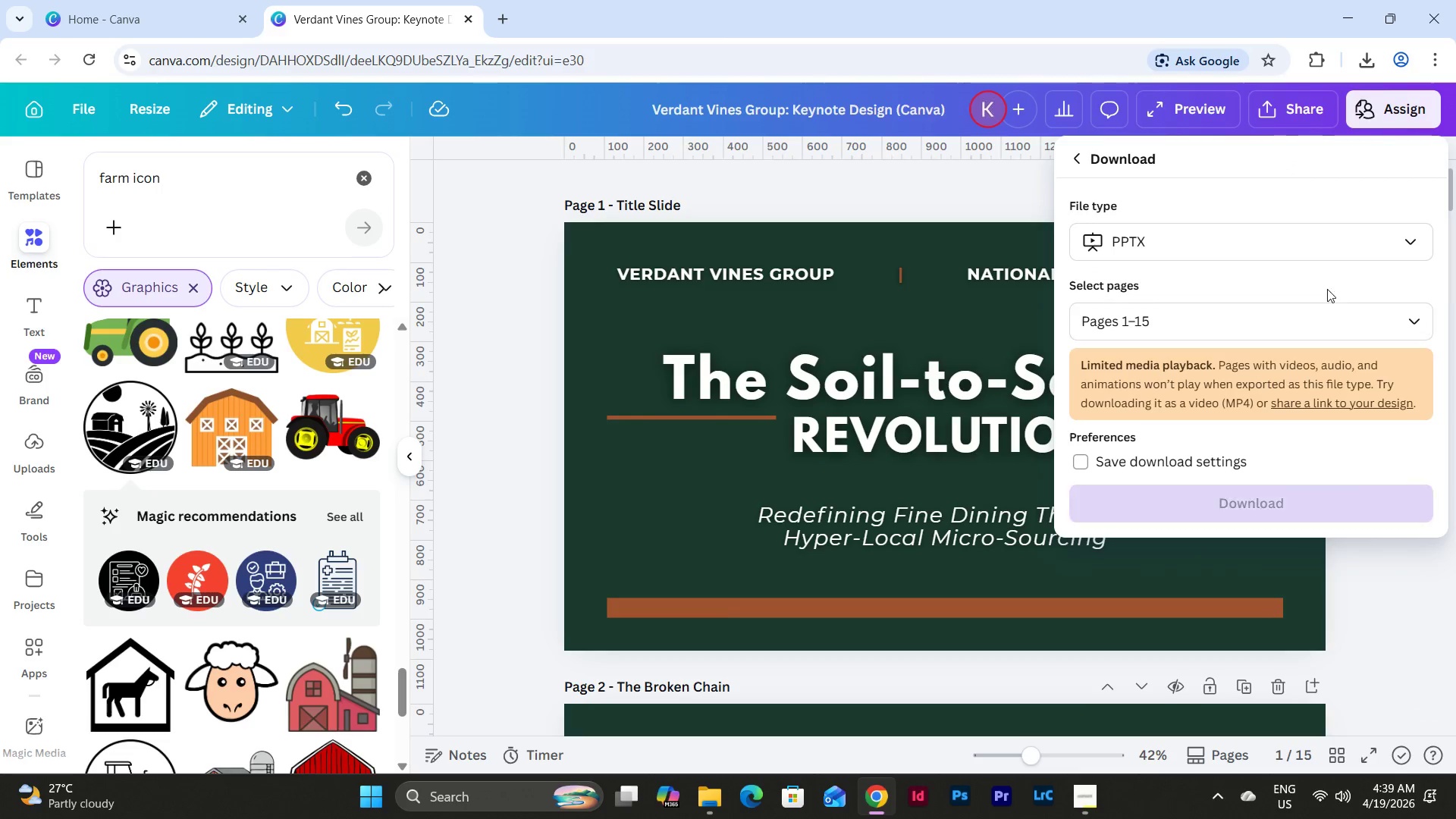 
left_click([1369, 248])
 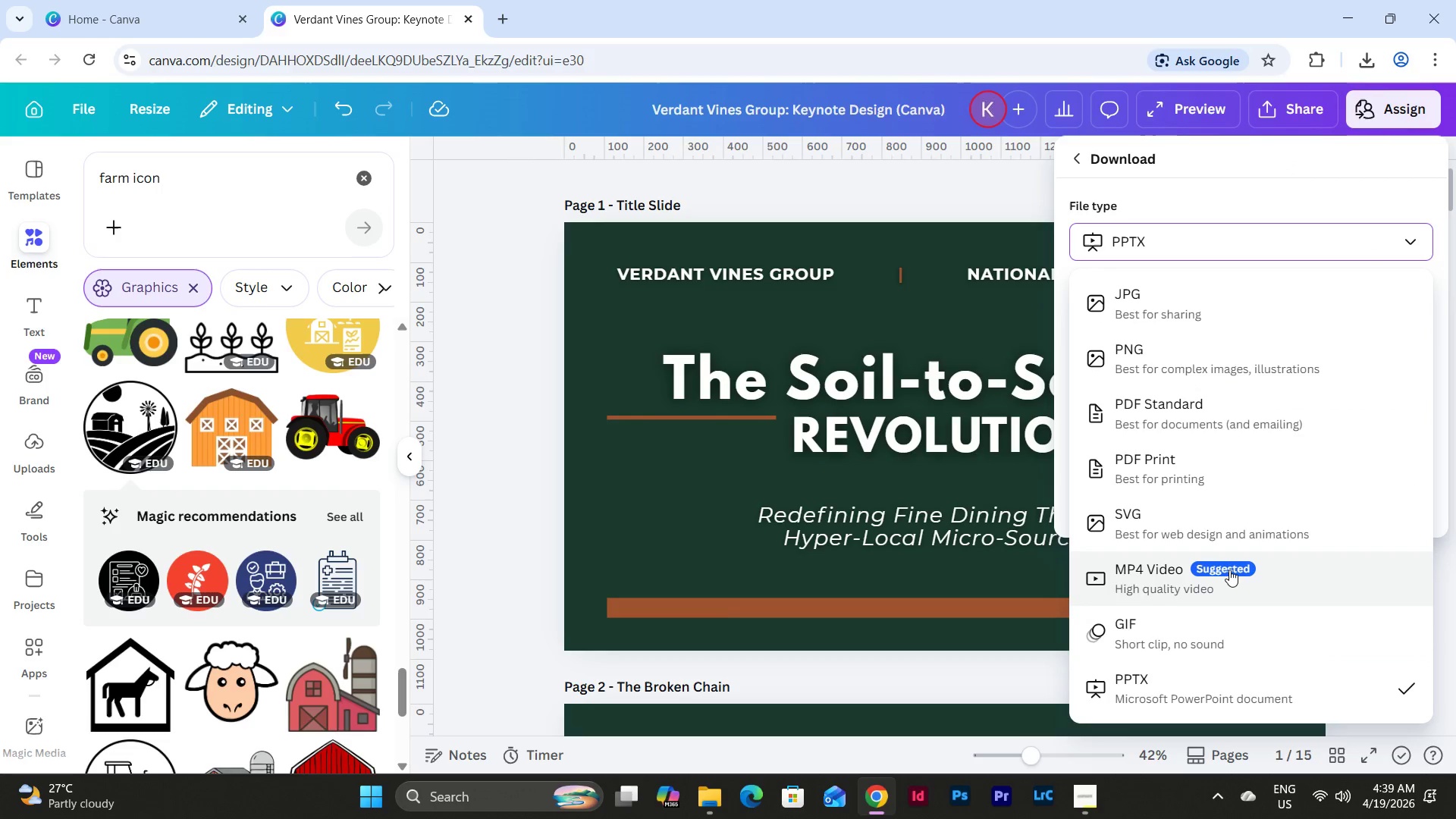 
left_click([1229, 570])
 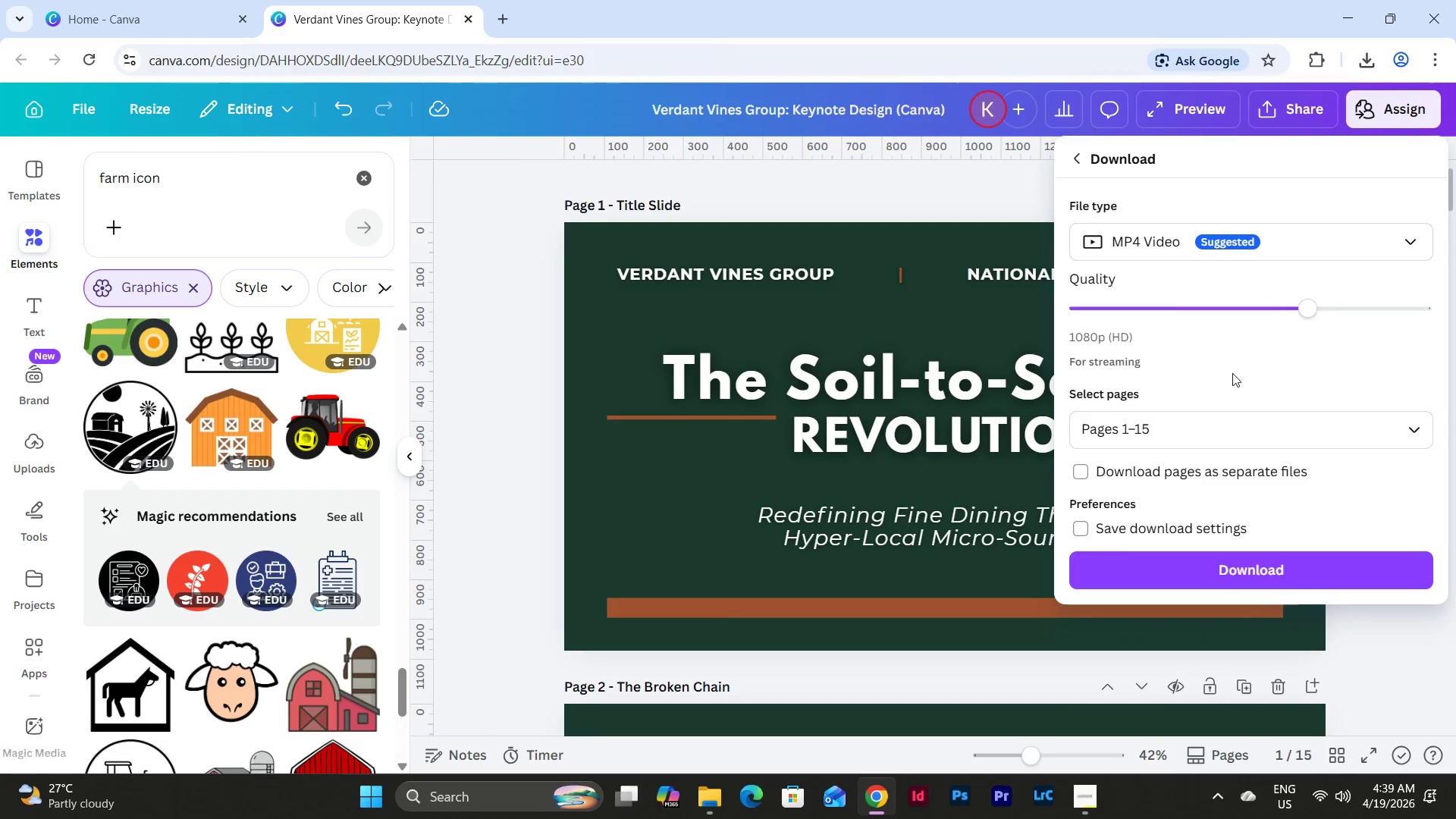 
scroll: coordinate [1242, 406], scroll_direction: up, amount: 2.0
 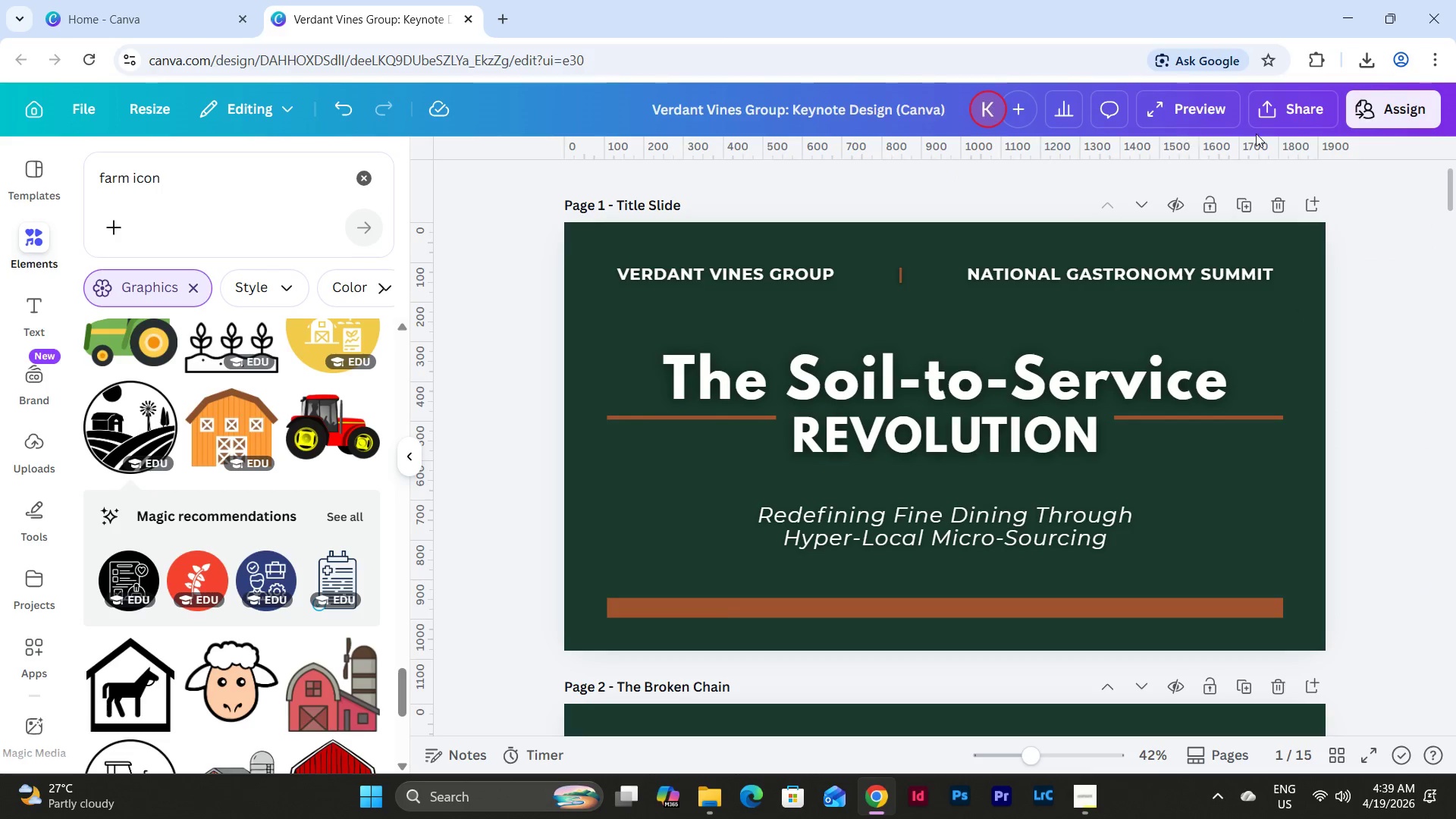 
left_click([1187, 115])
 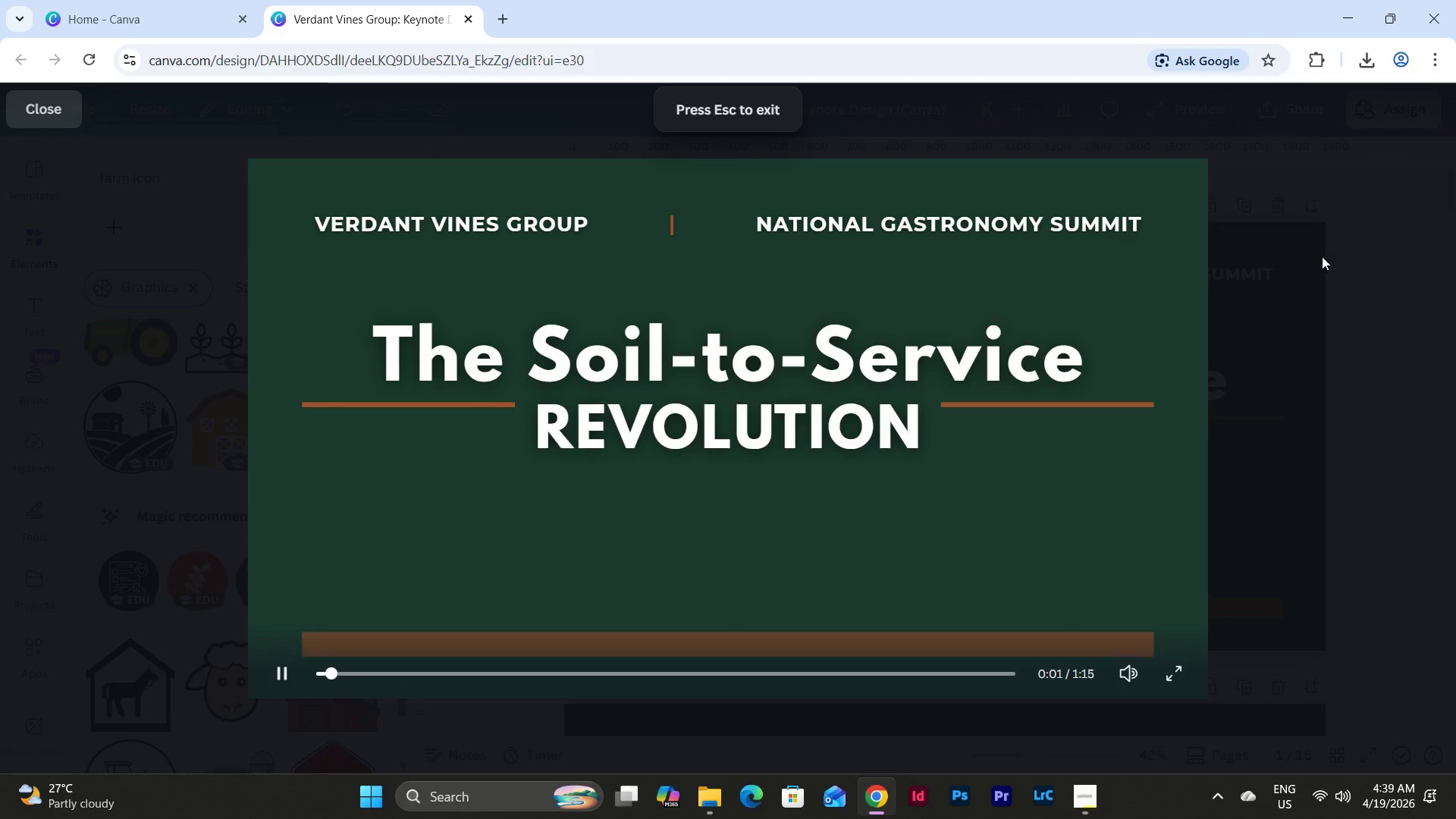 
left_click([1336, 265])
 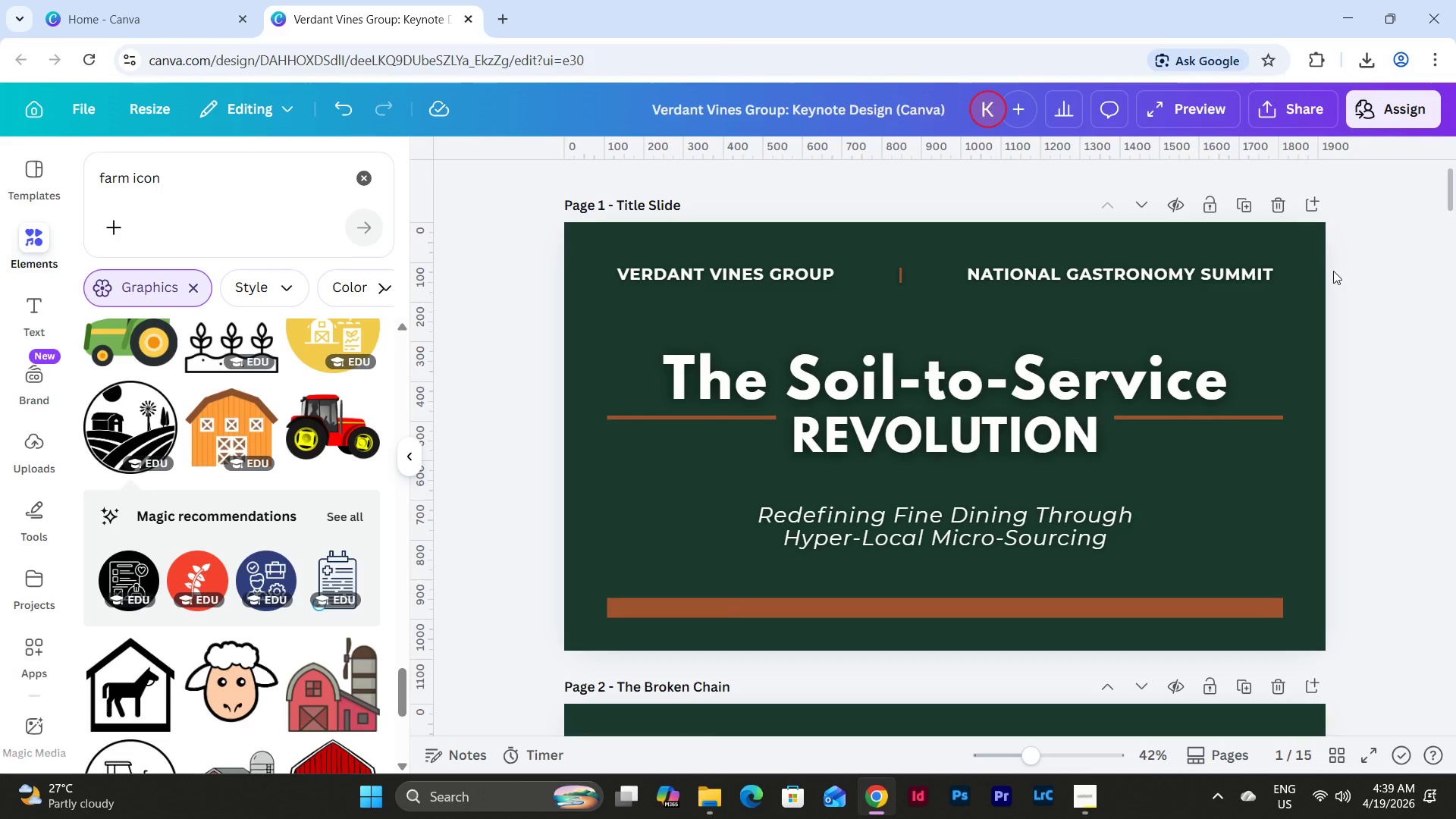 
scroll: coordinate [1333, 271], scroll_direction: up, amount: 2.0
 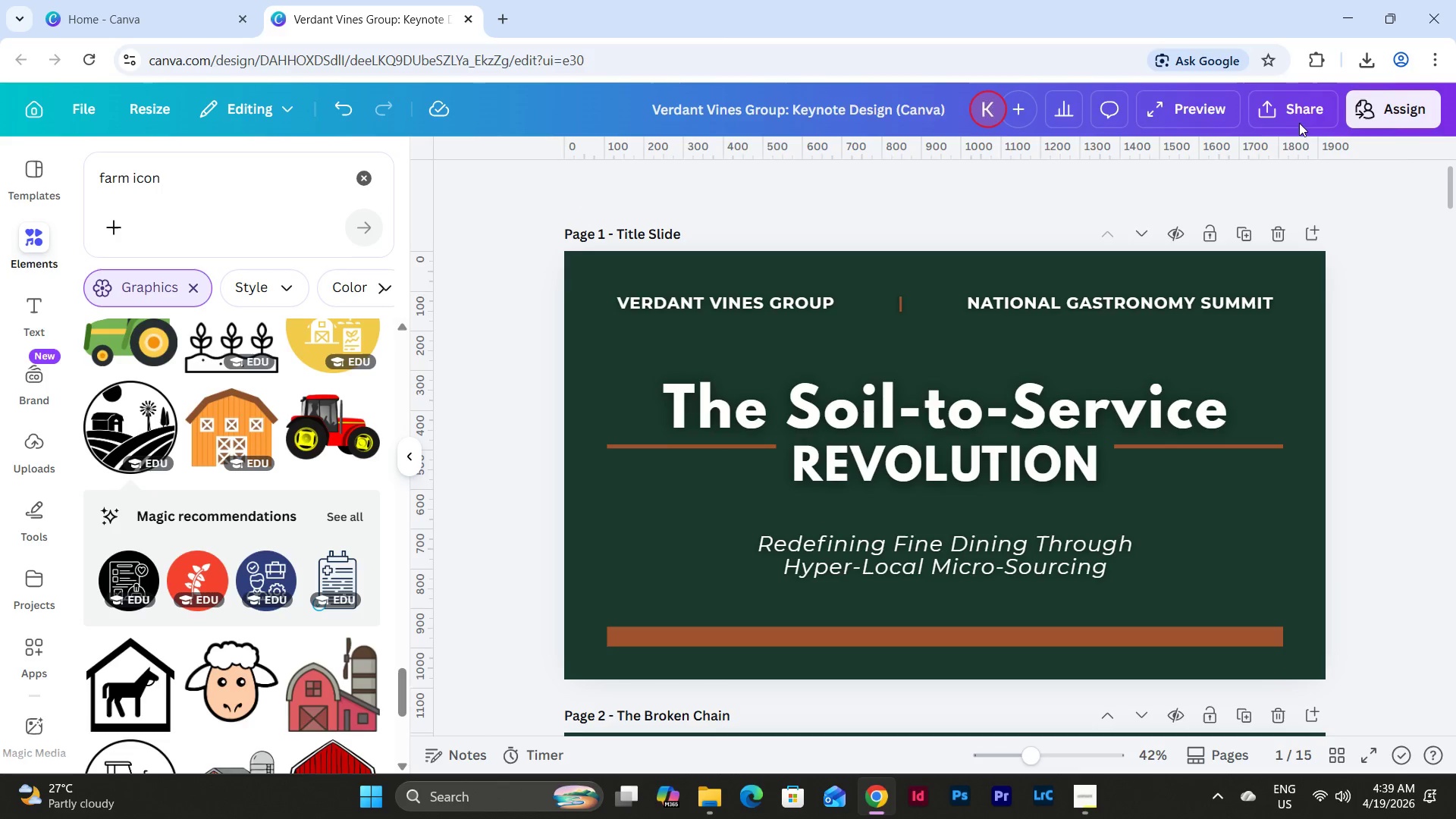 
left_click([1296, 108])
 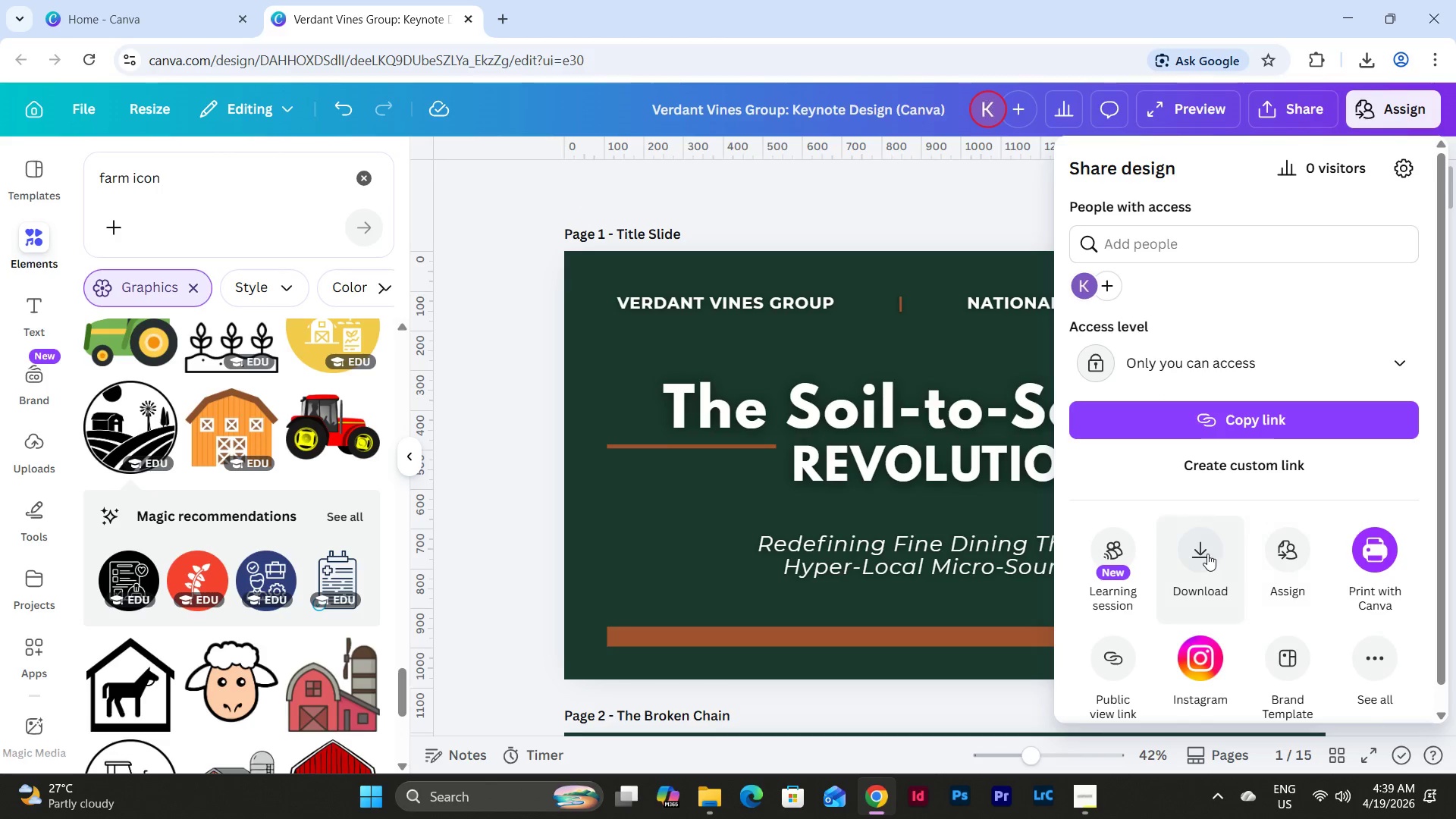 
left_click([1228, 367])
 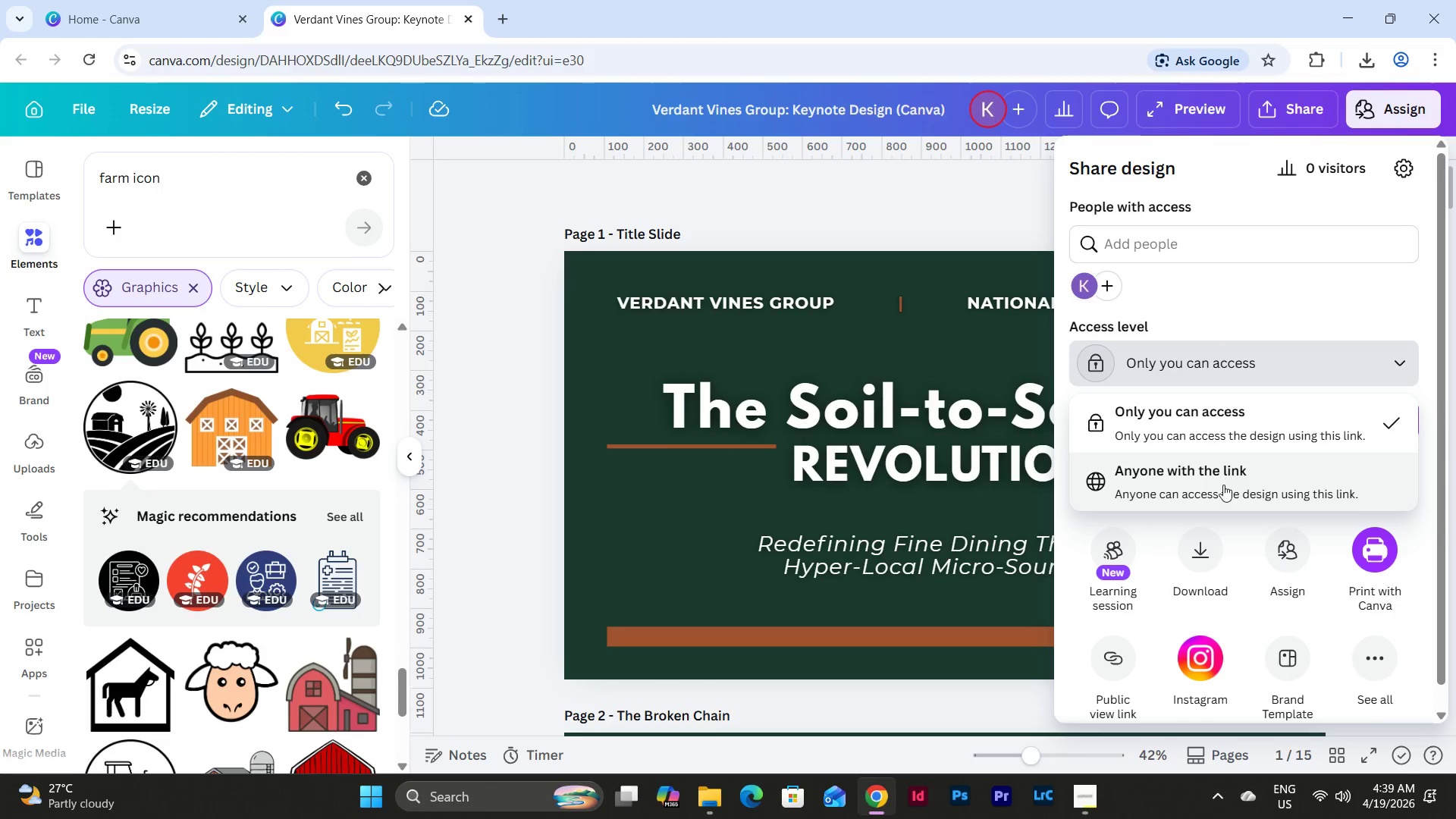 
left_click([1223, 485])
 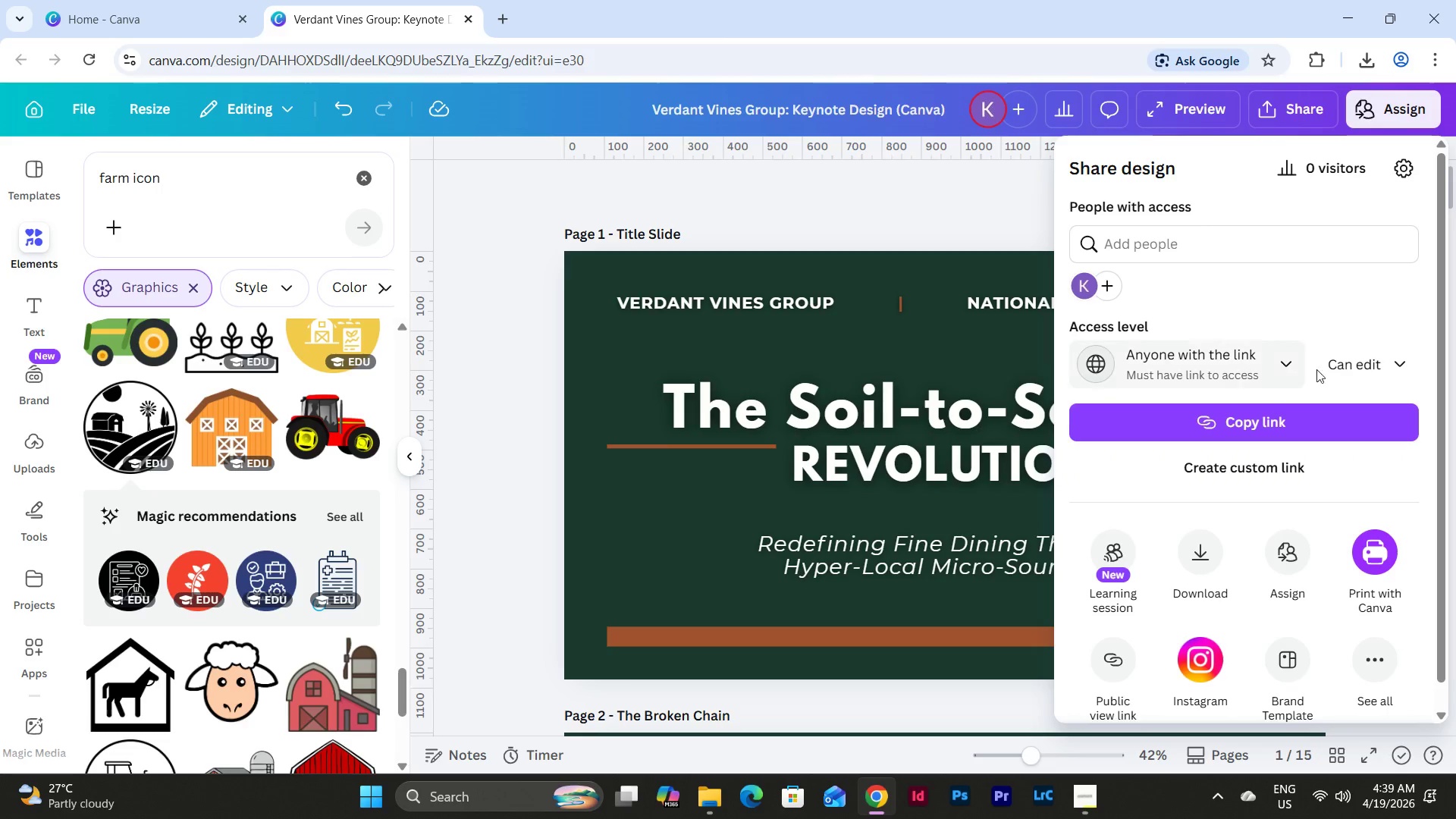 
left_click([1370, 356])
 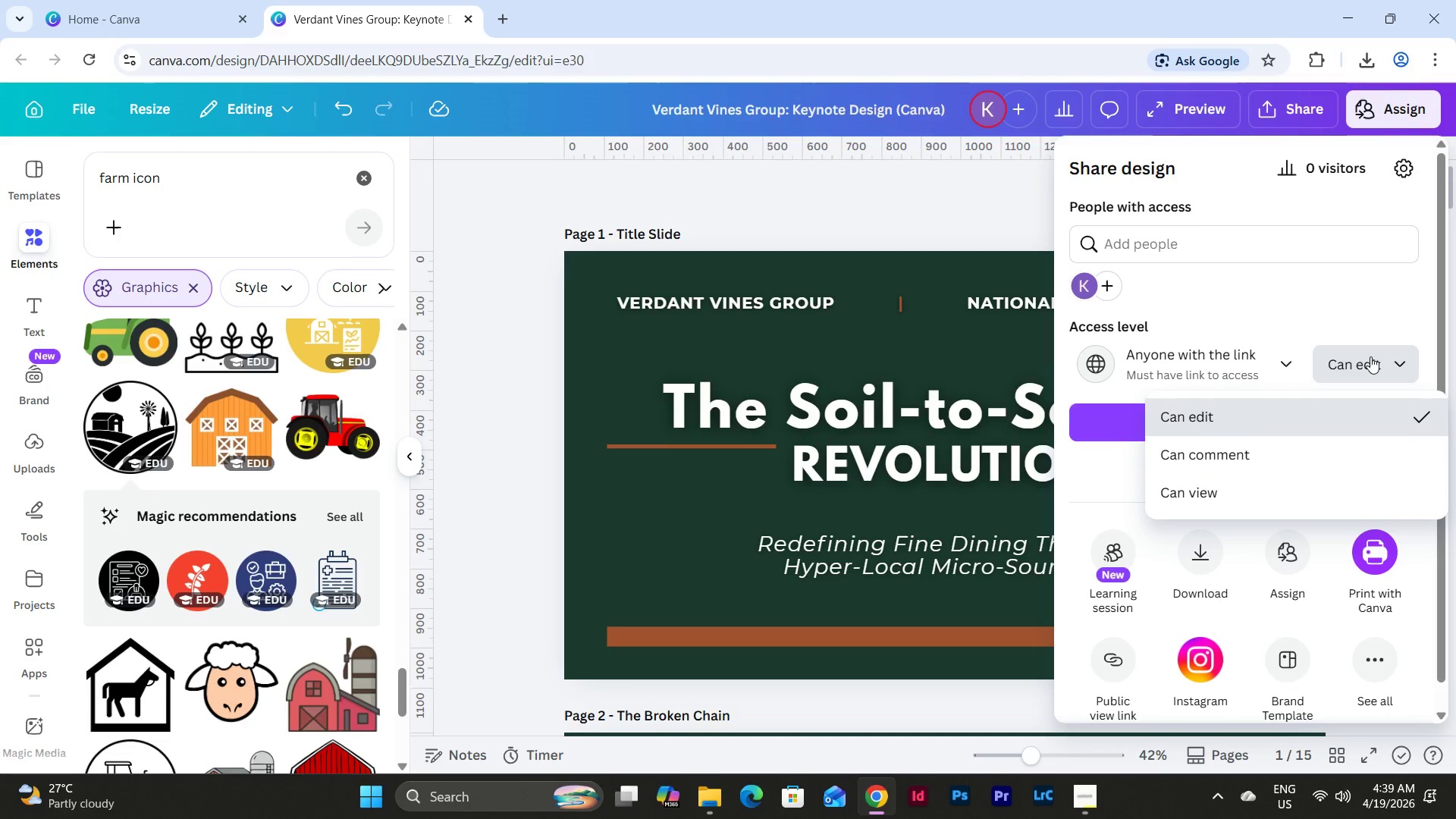 
left_click([1370, 356])
 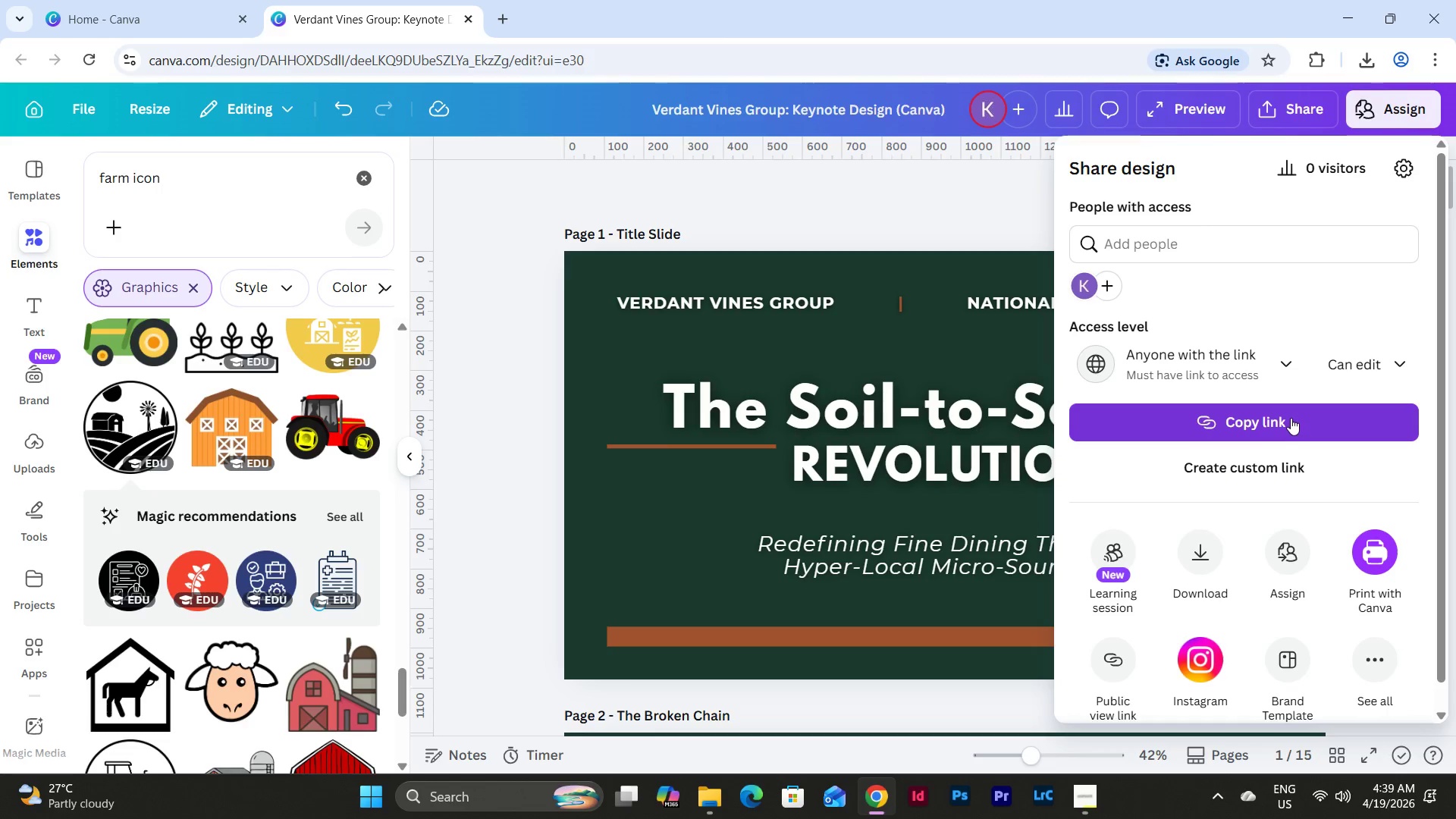 
left_click([1291, 418])
 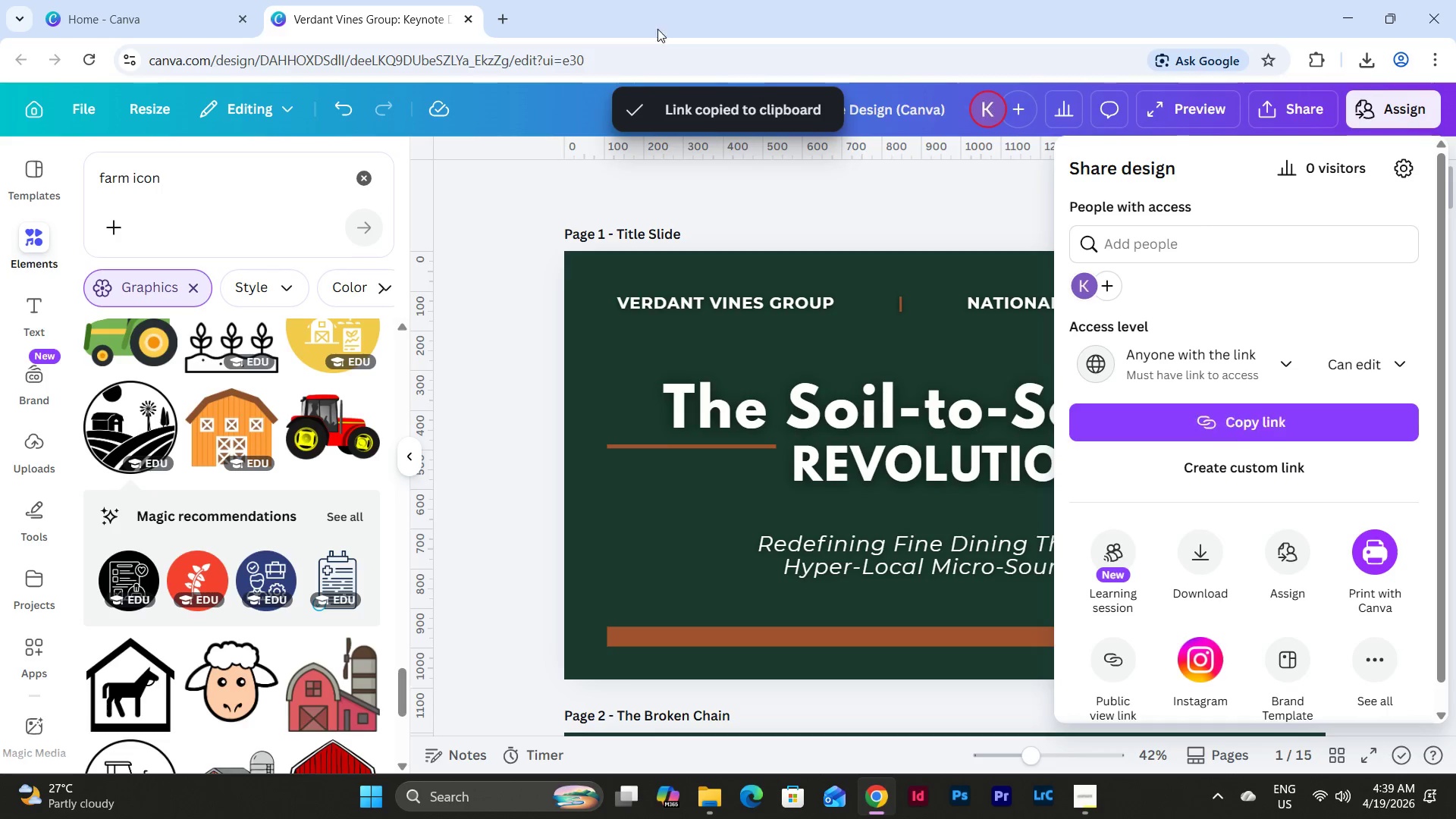 
left_click([507, 14])
 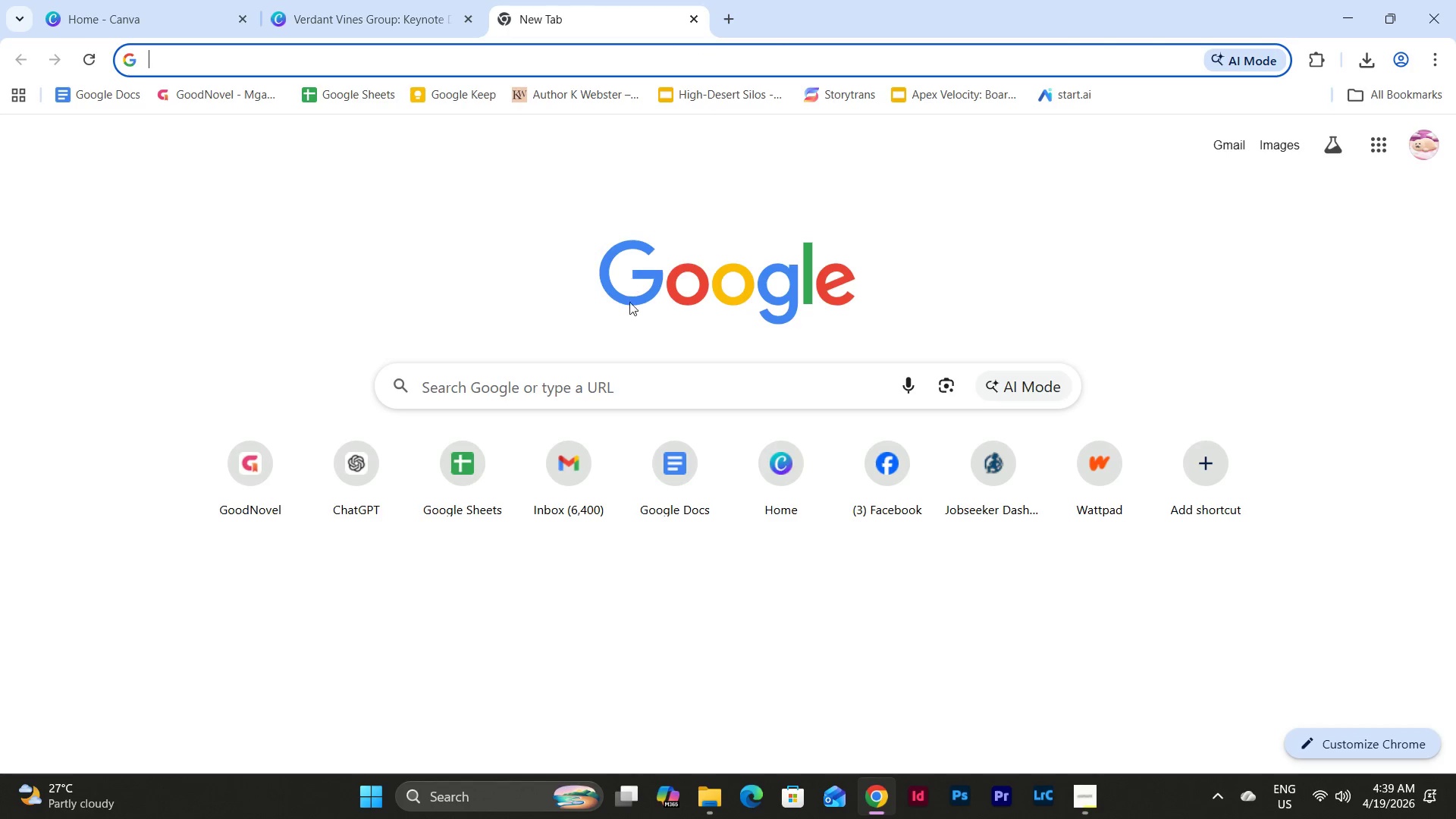 
left_click([679, 483])
 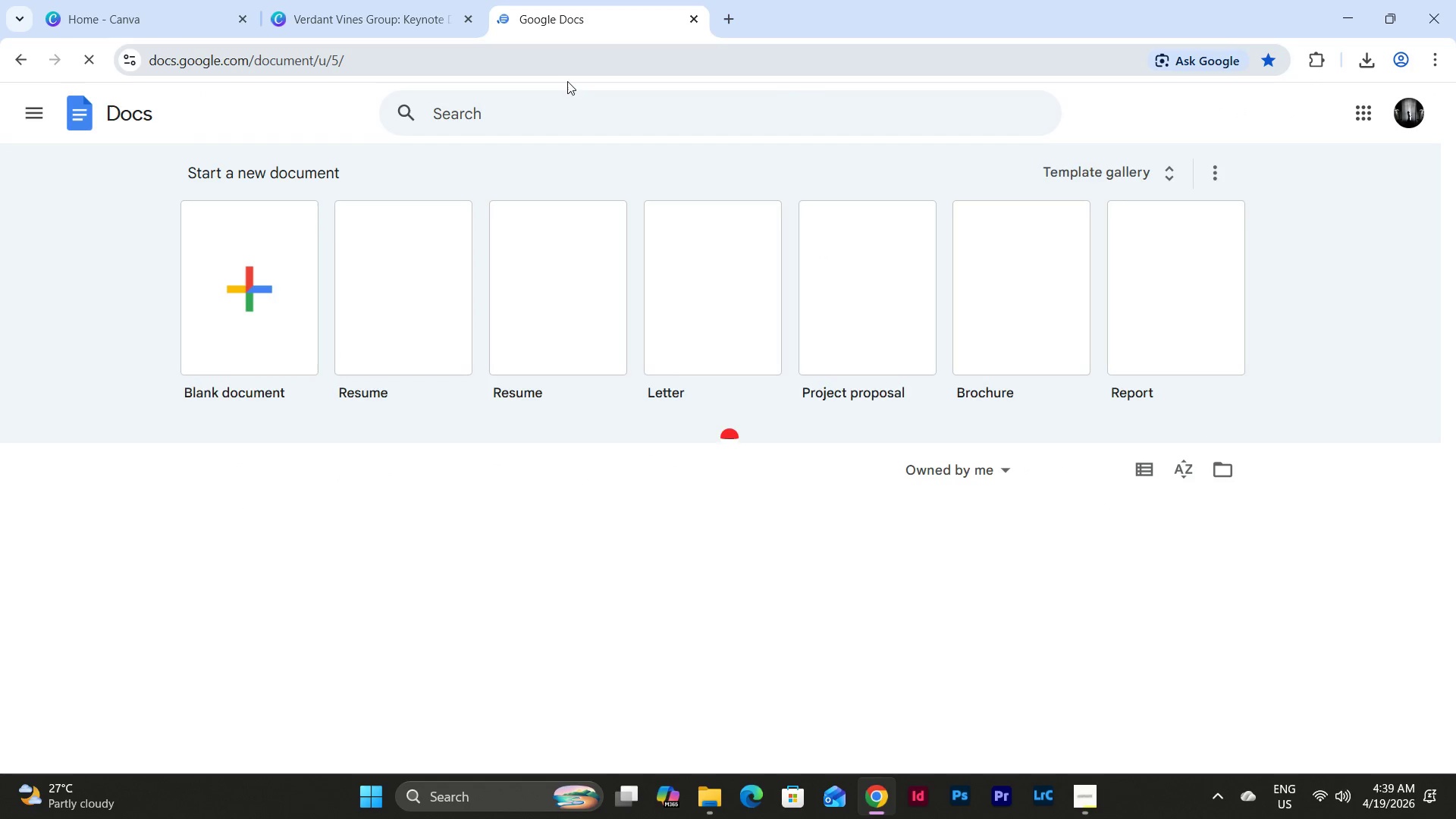 
left_click([270, 304])
 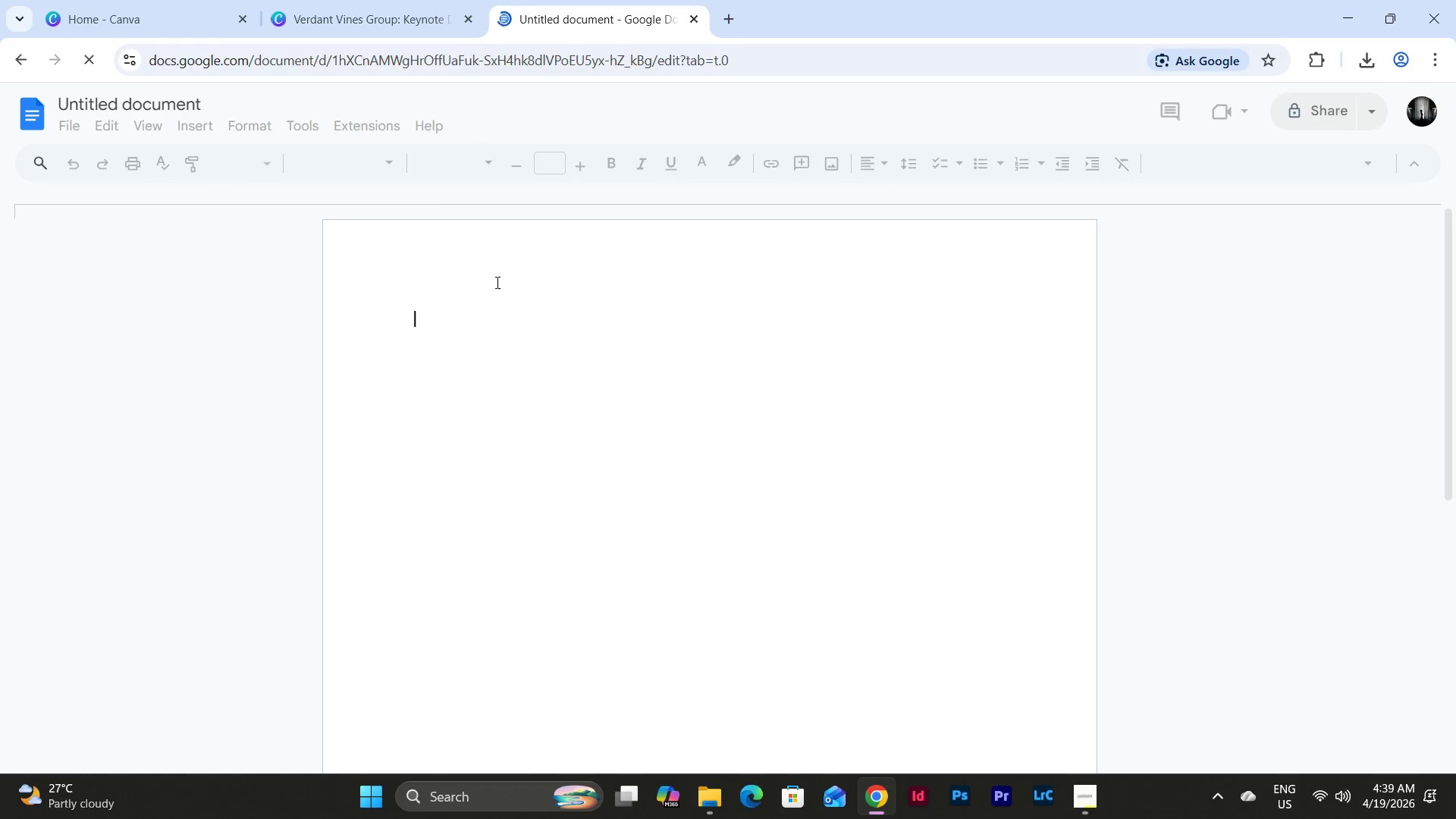 
type(edit: )
 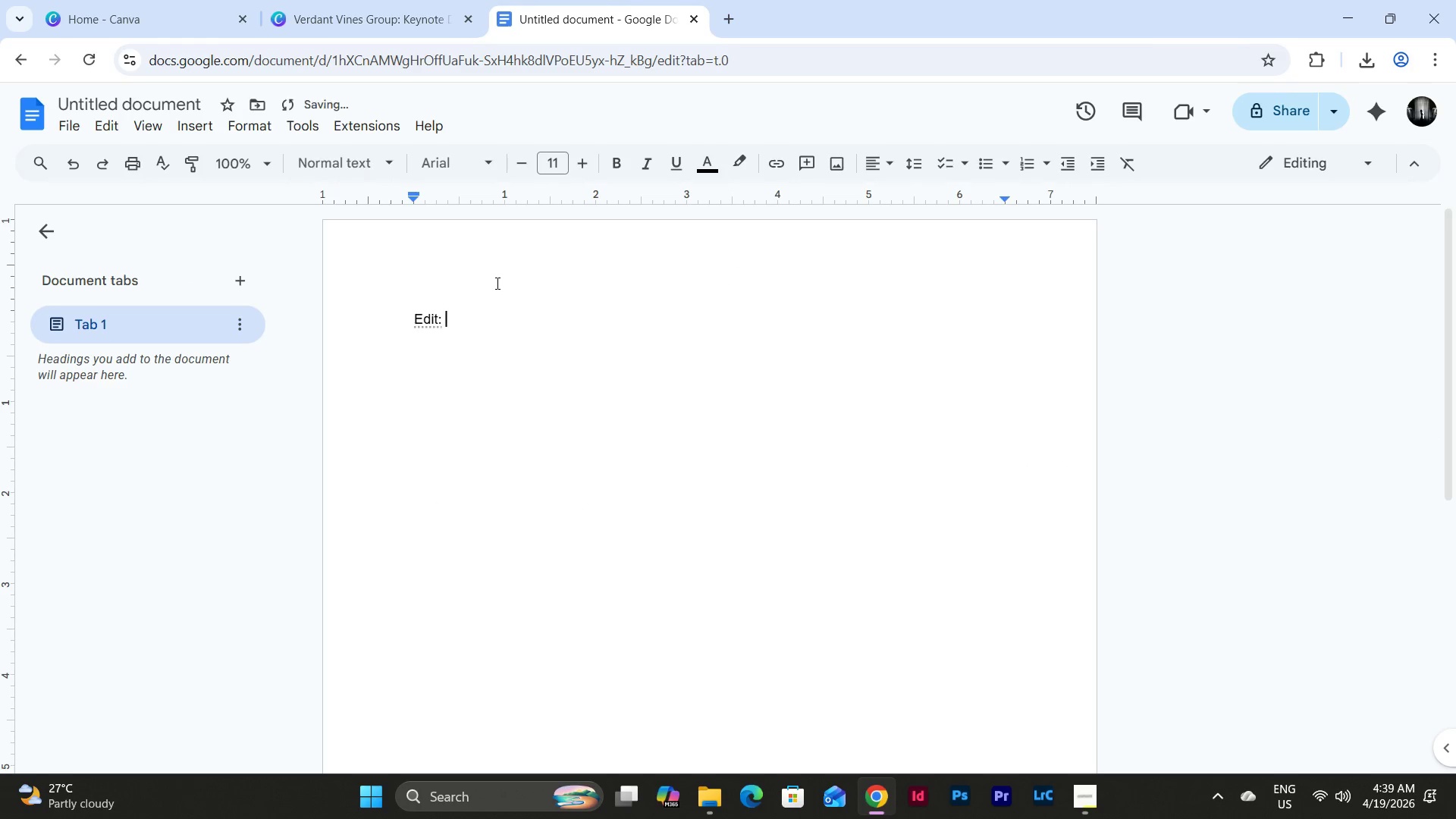 
key(Control+V)
 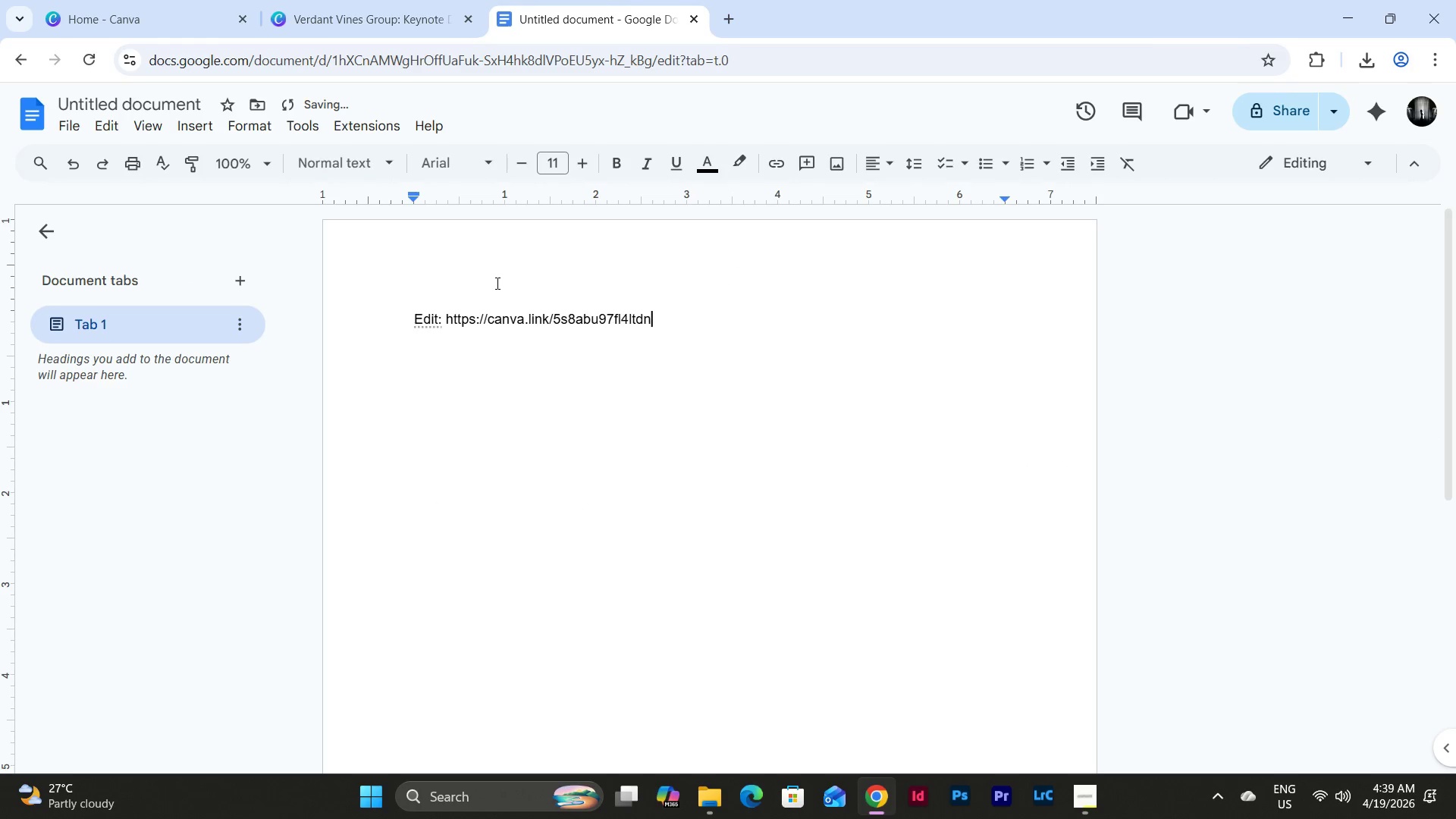 
key(Enter)
 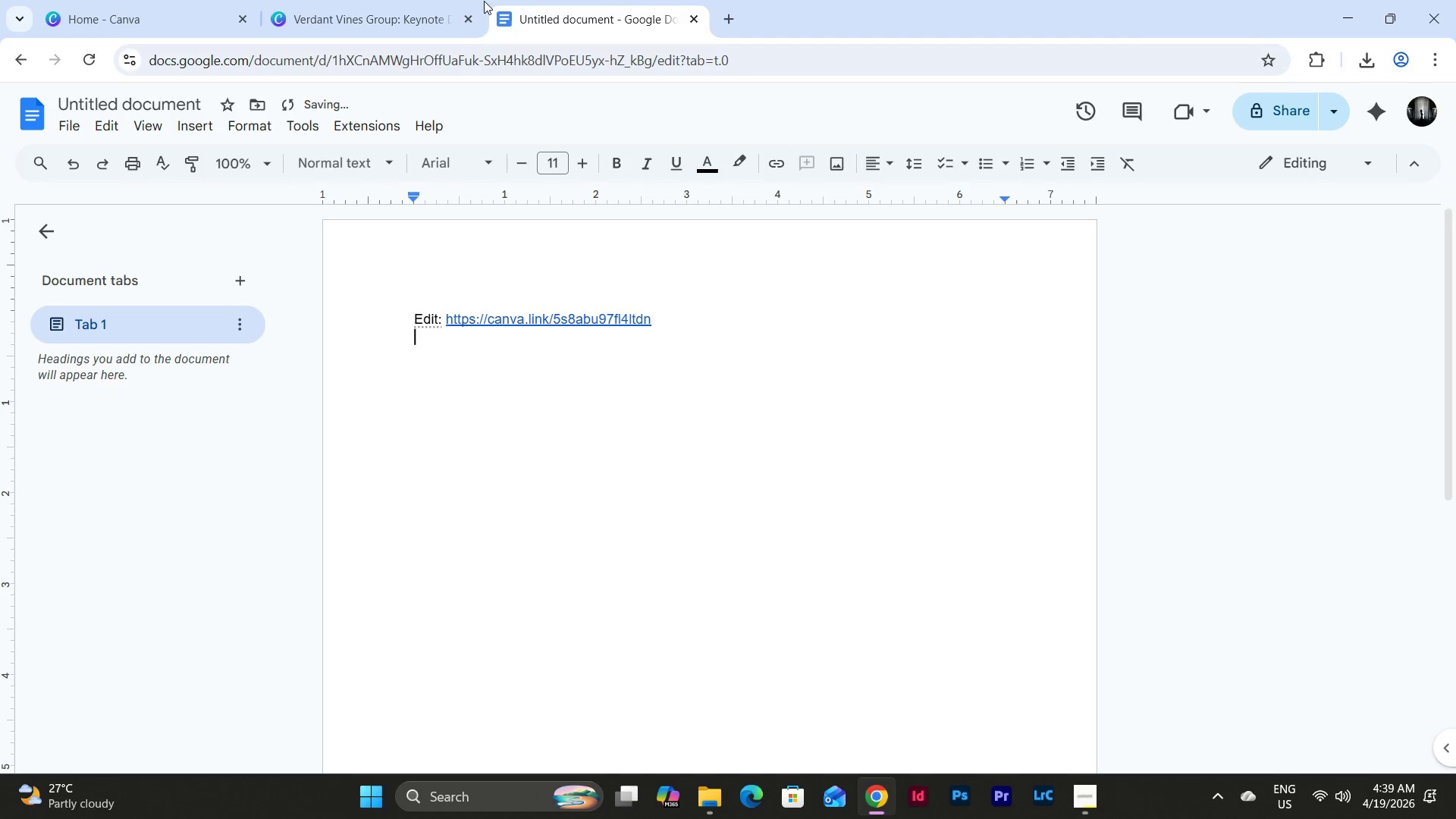 
left_click([397, 0])
 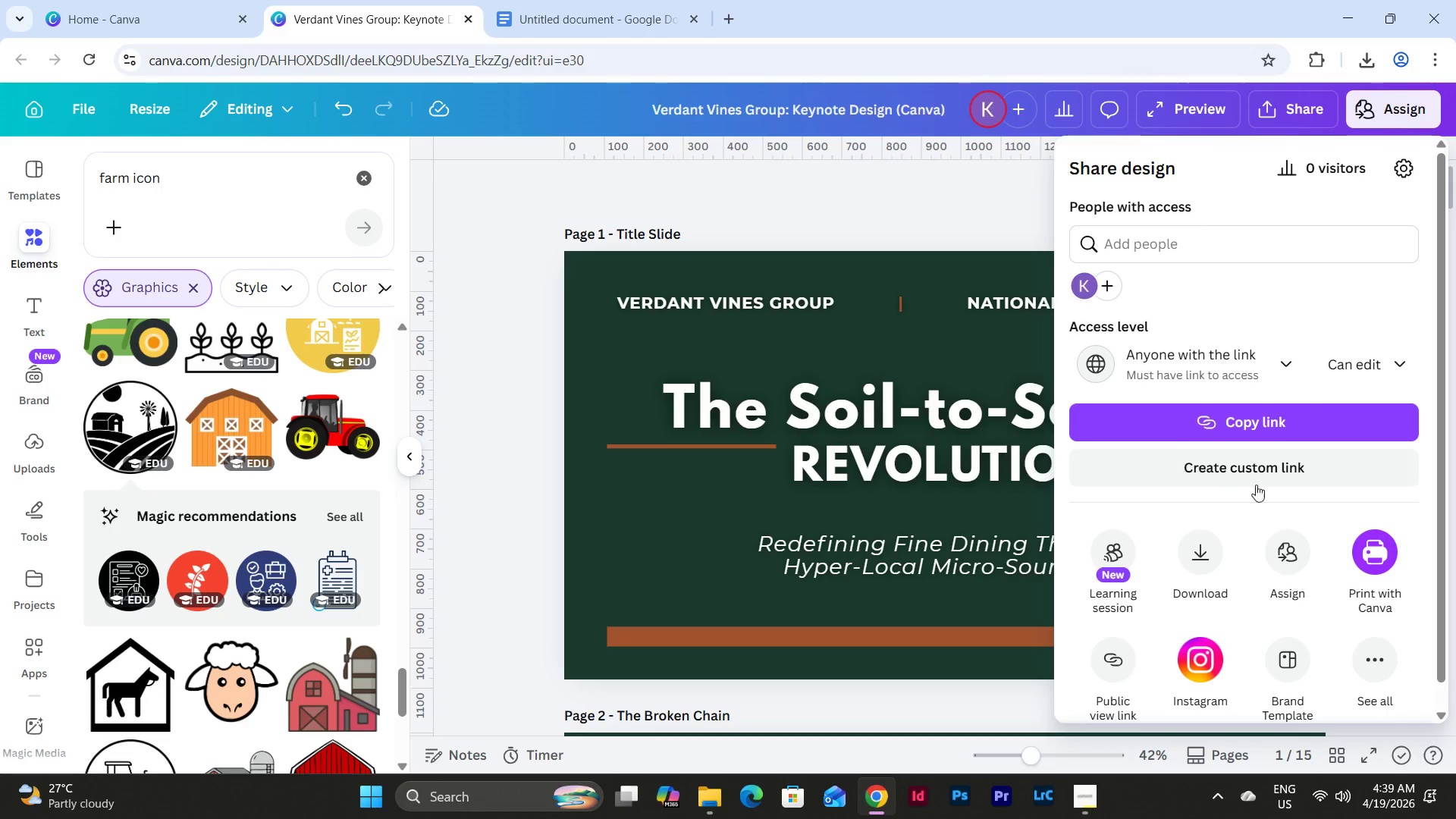 
left_click([1352, 345])
 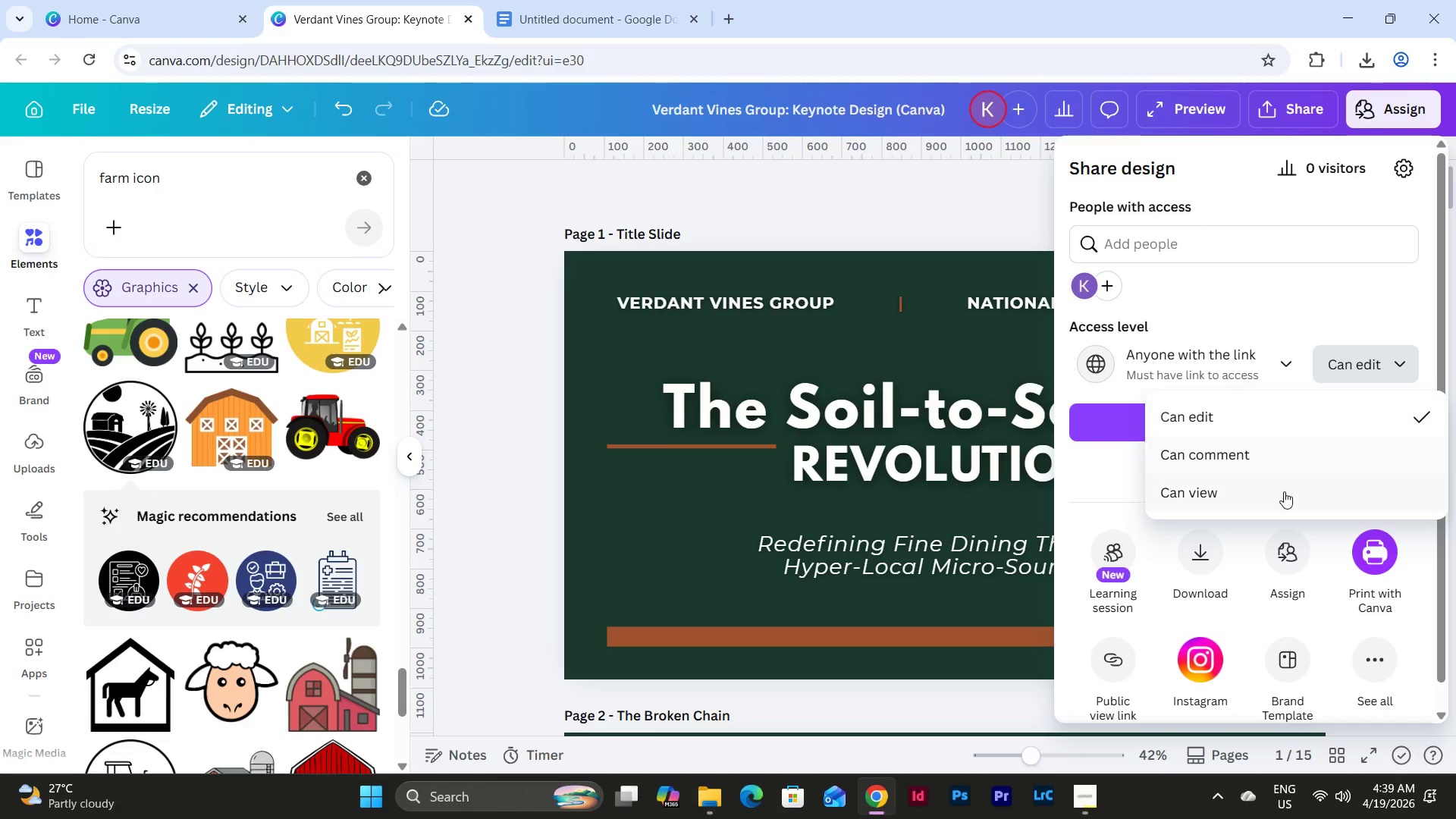 
left_click([1263, 495])
 